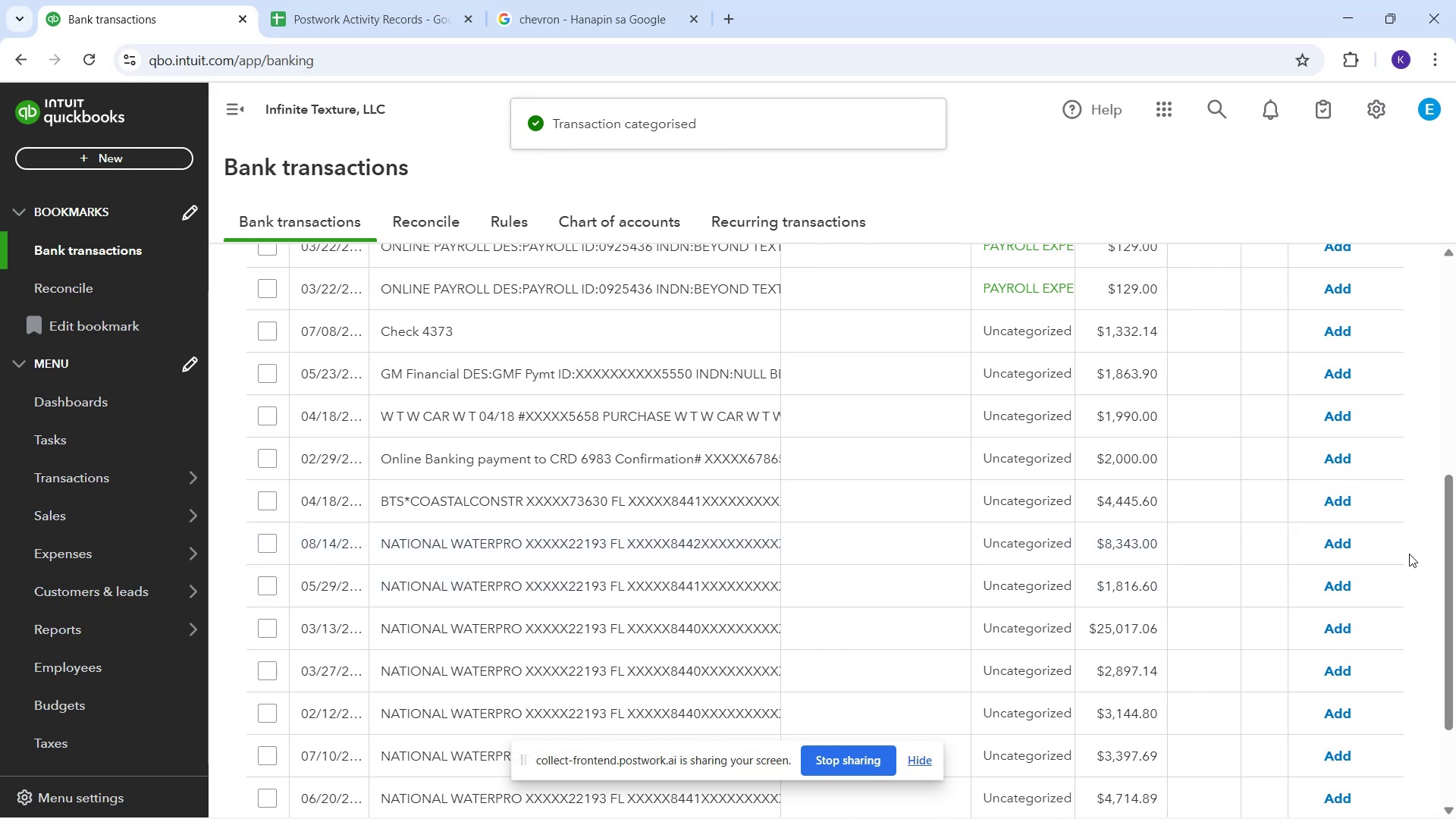 
wait(7.22)
 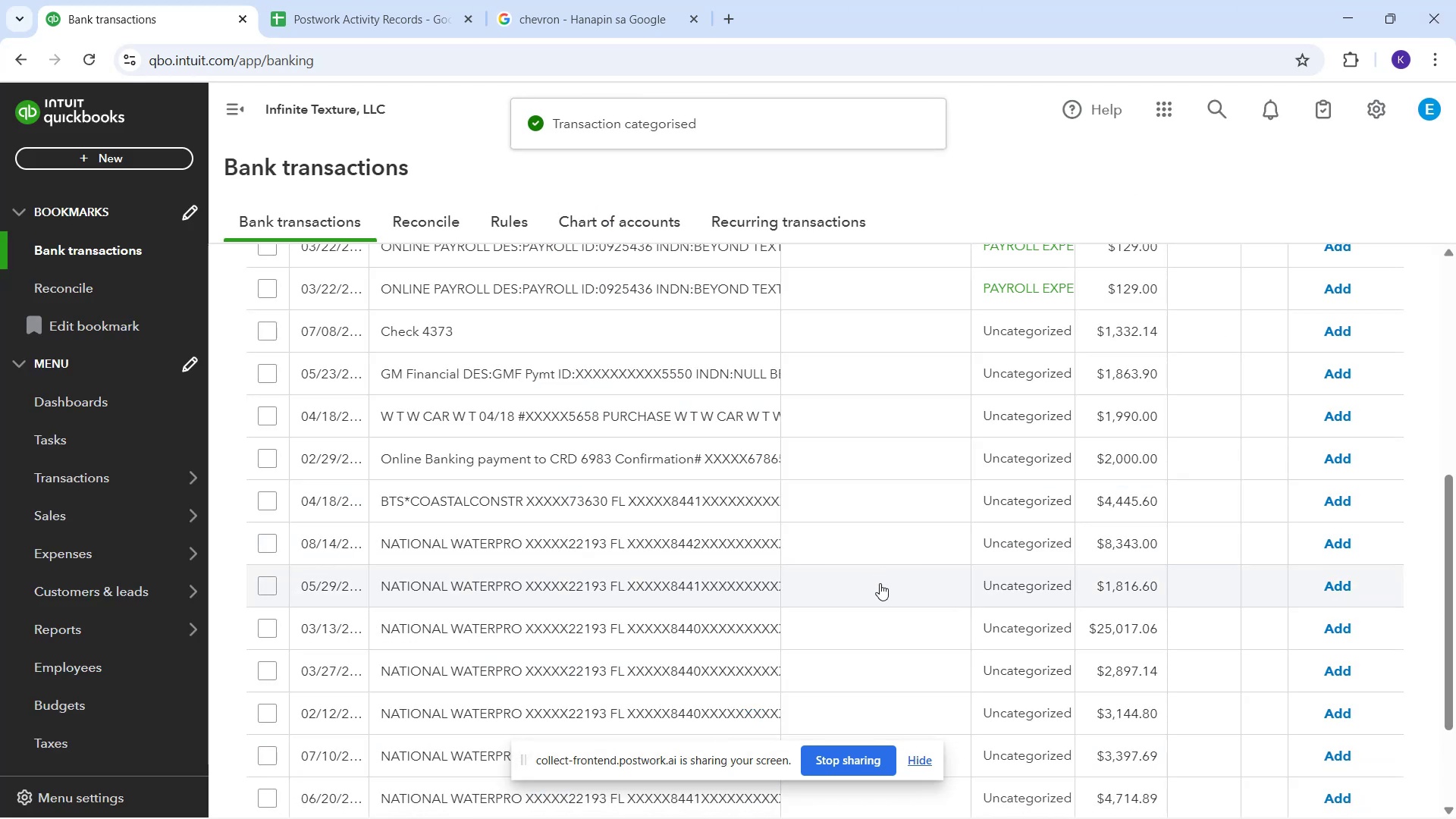 
scroll: coordinate [606, 445], scroll_direction: down, amount: 2.0
 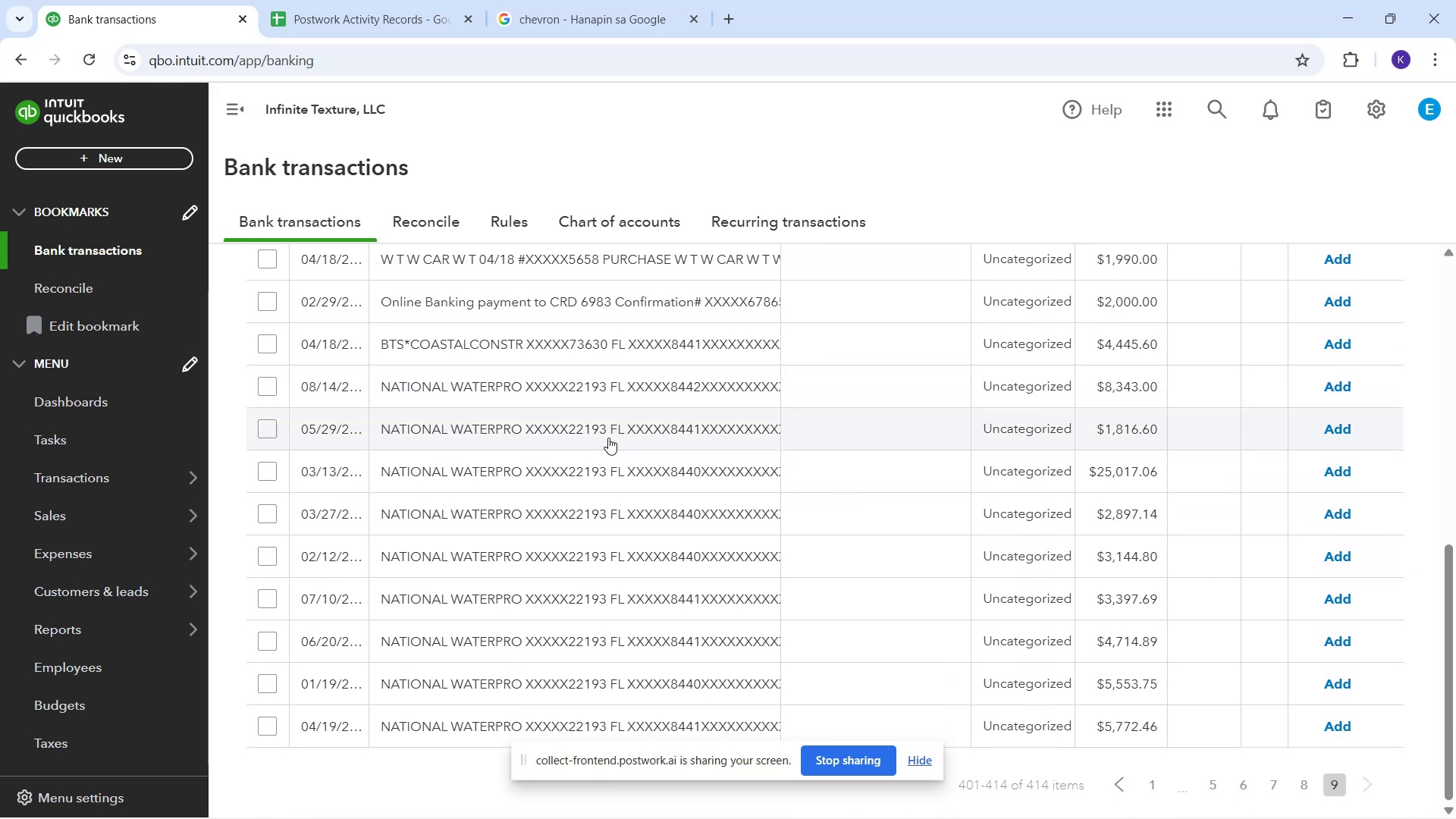 
scroll: coordinate [610, 432], scroll_direction: up, amount: 1.0
 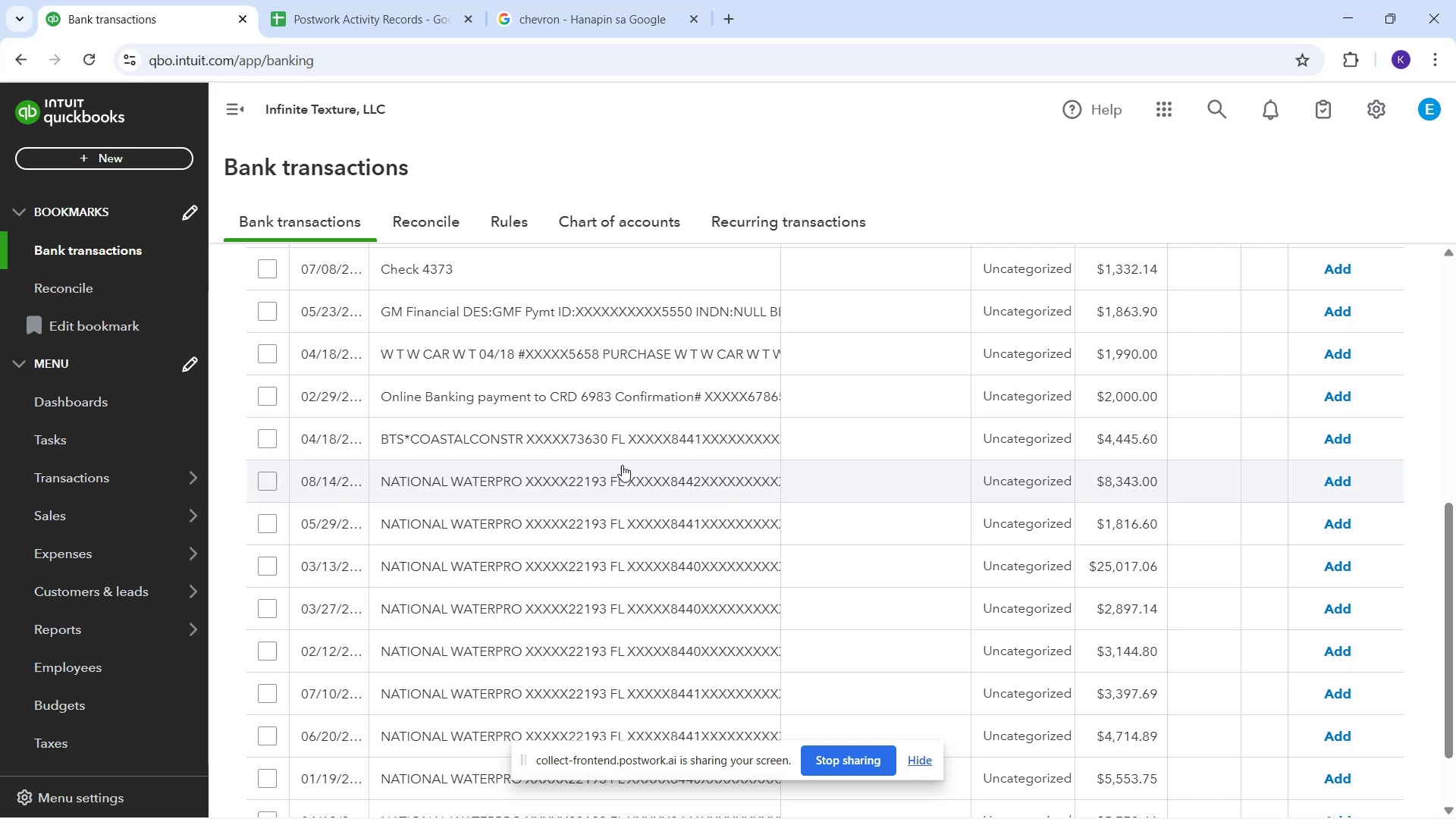 
scroll: coordinate [645, 468], scroll_direction: down, amount: 1.0
 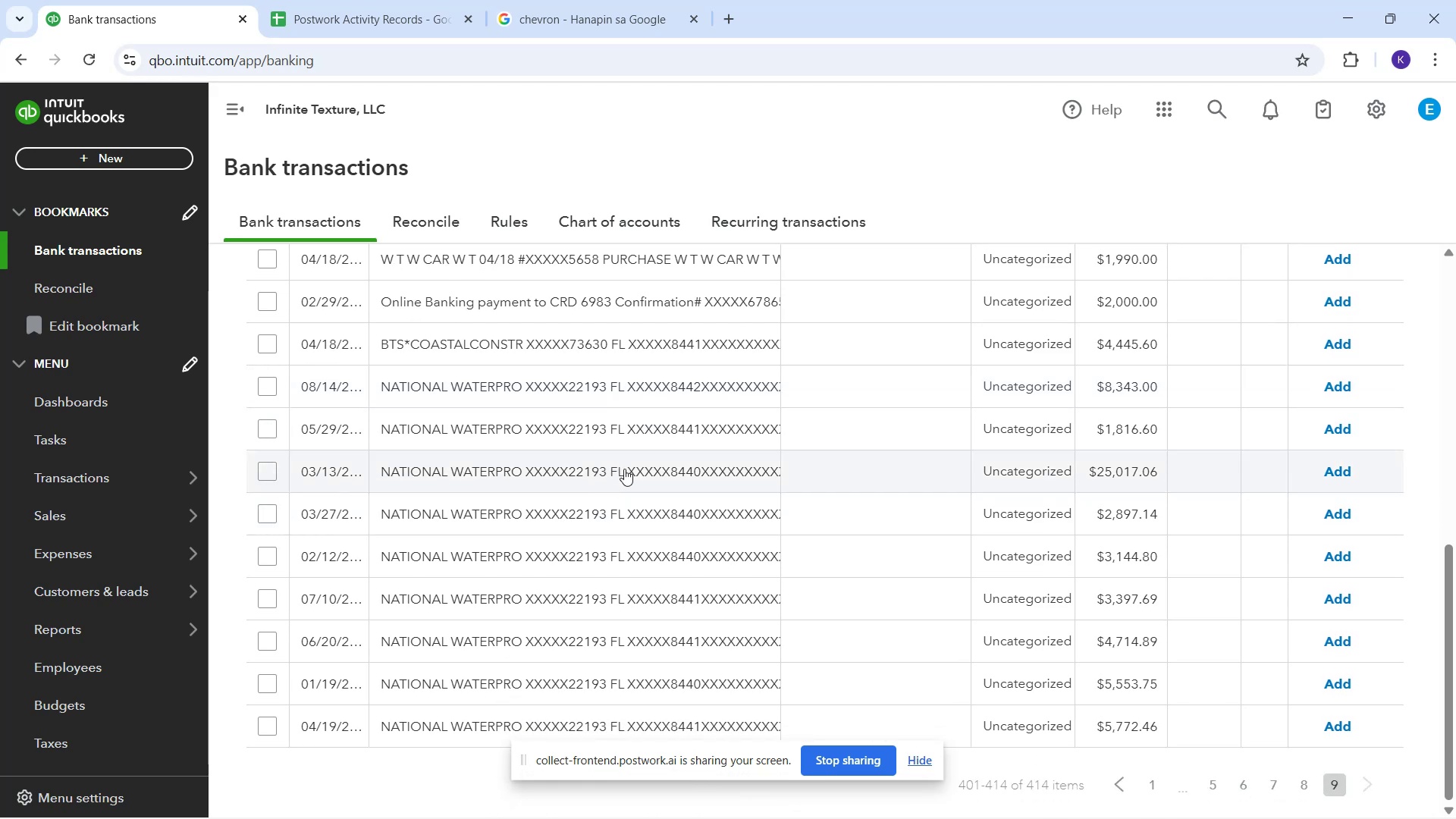 
wait(13.39)
 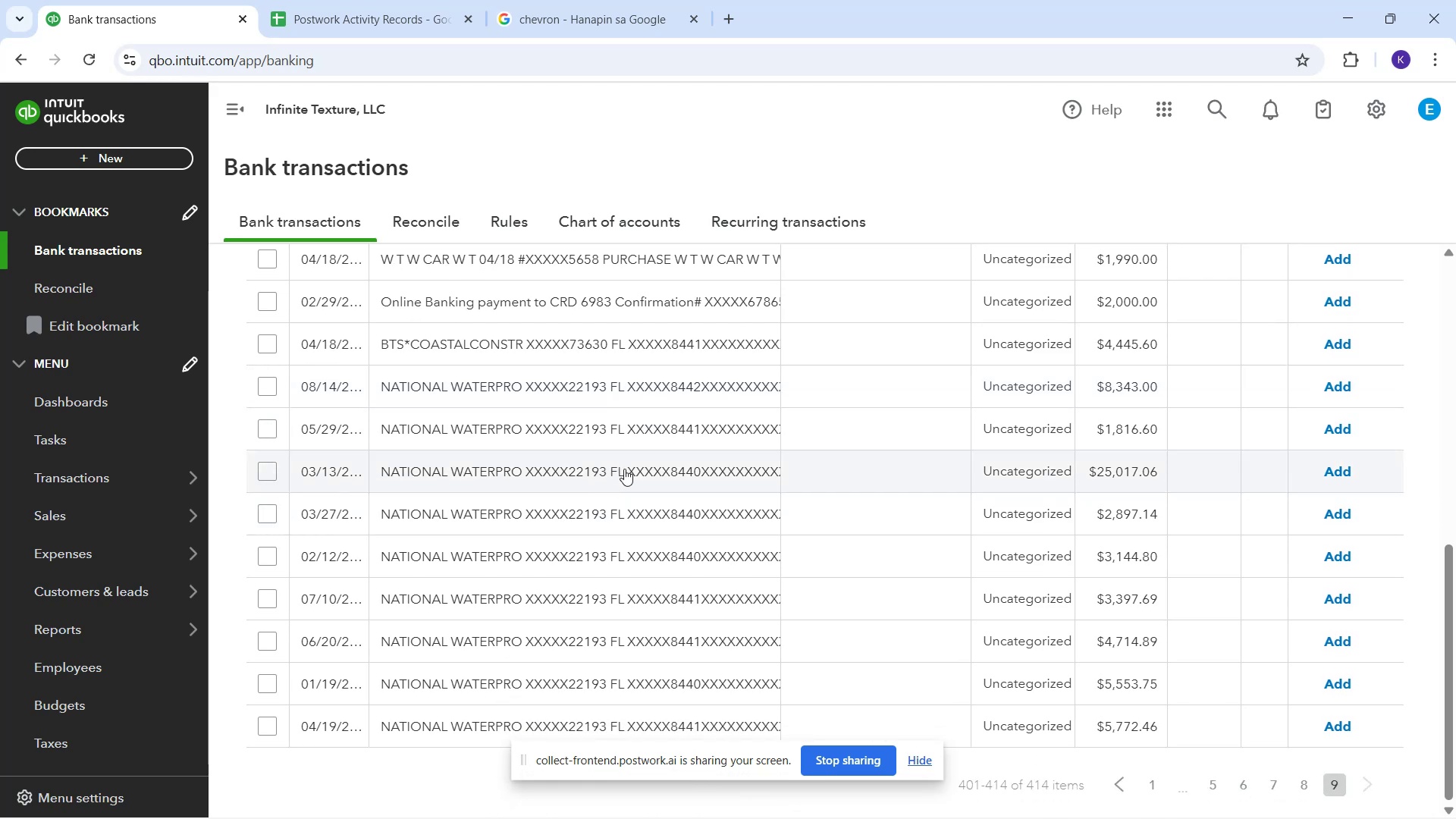 
scroll: coordinate [711, 536], scroll_direction: down, amount: 3.0
 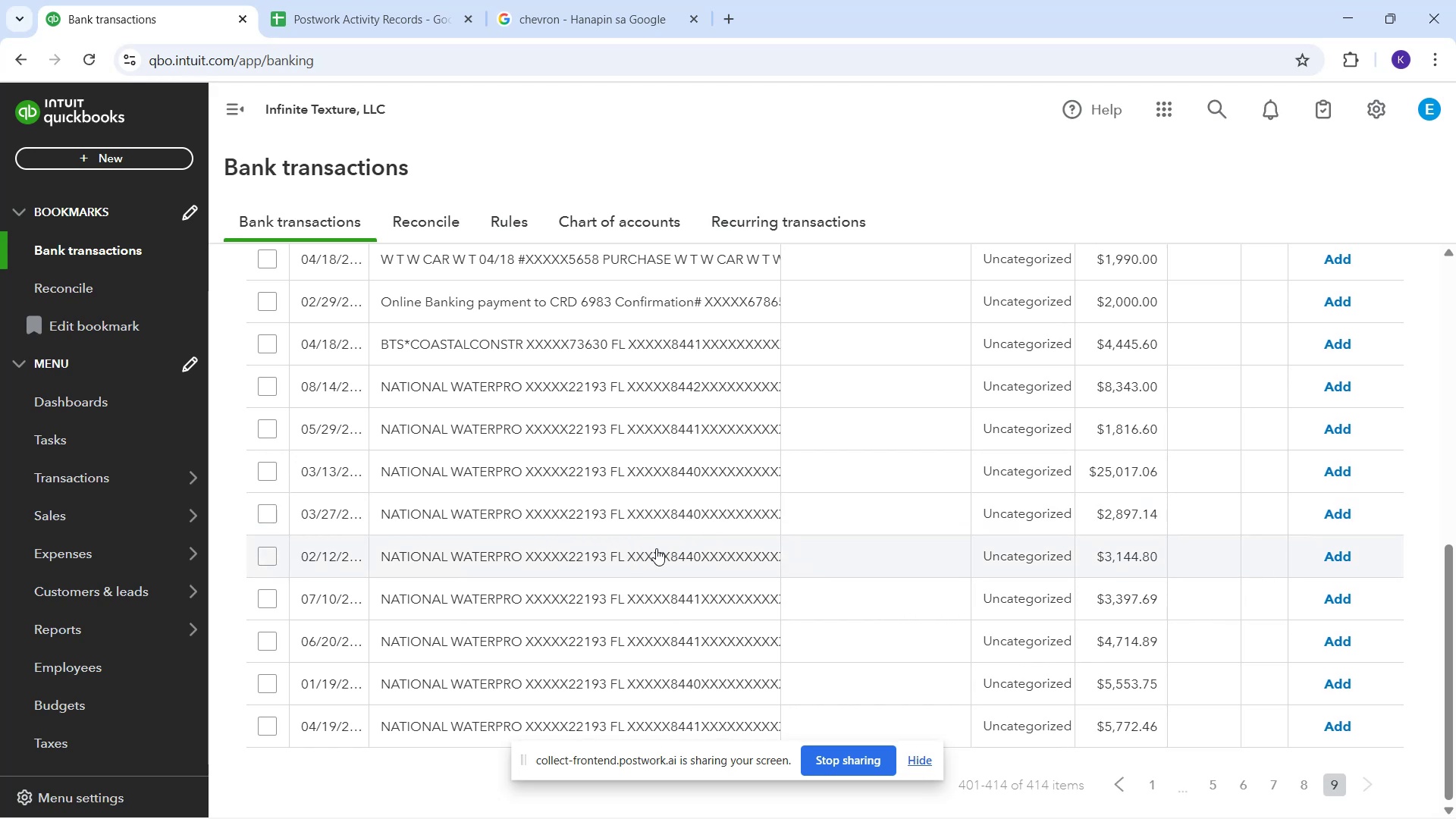 
wait(8.43)
 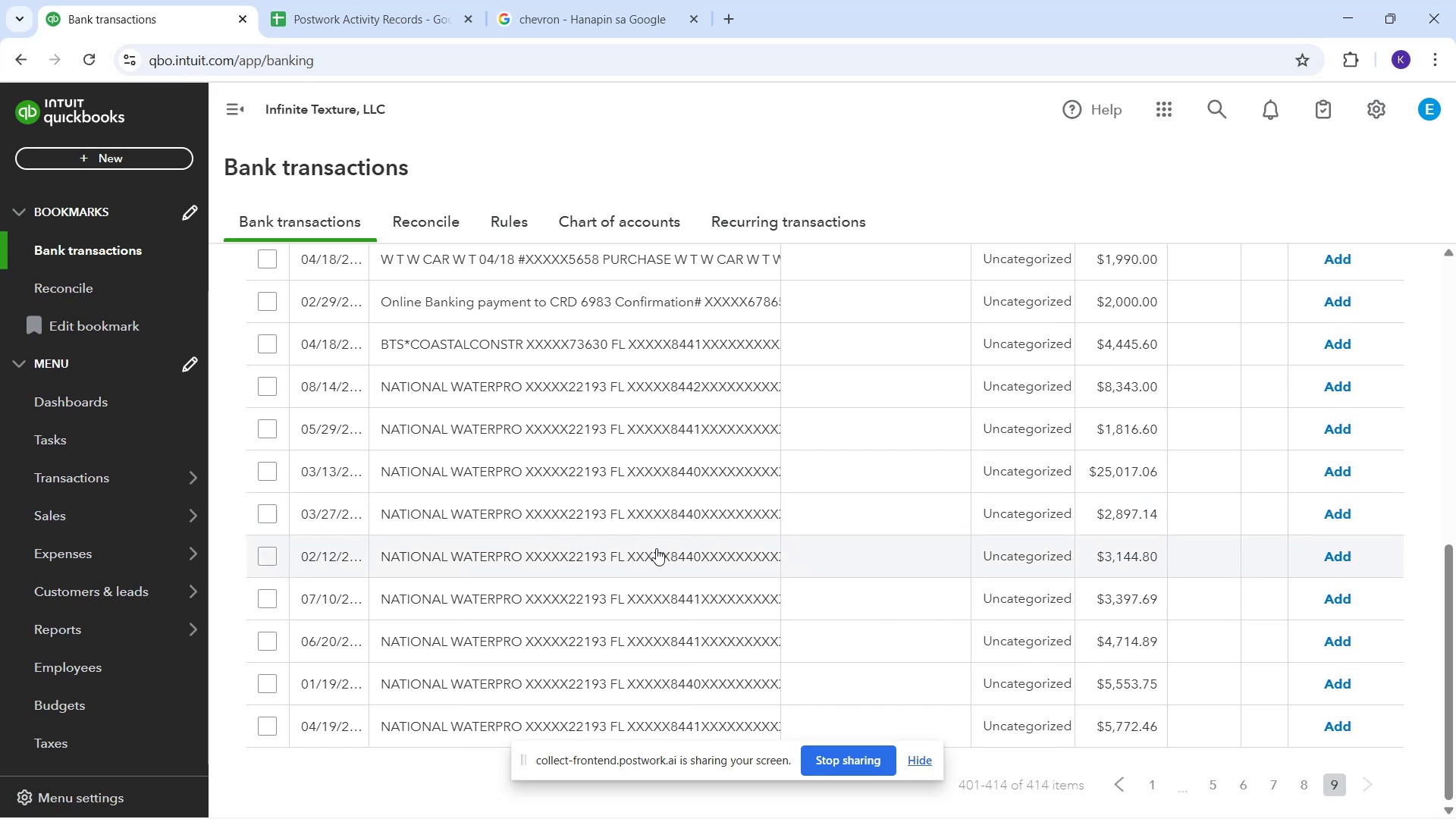 
scroll: coordinate [640, 508], scroll_direction: down, amount: 1.0
 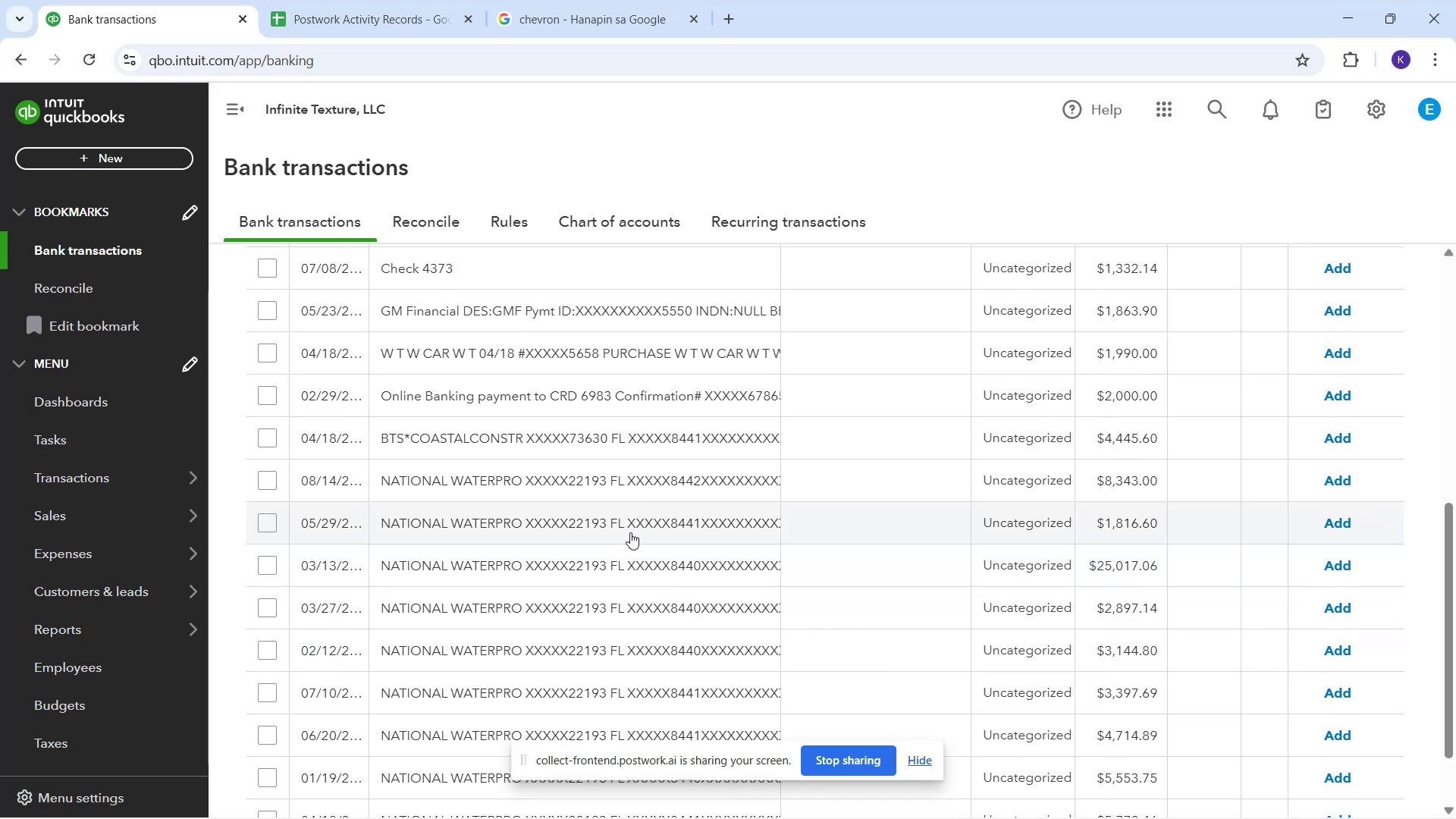 
wait(7.24)
 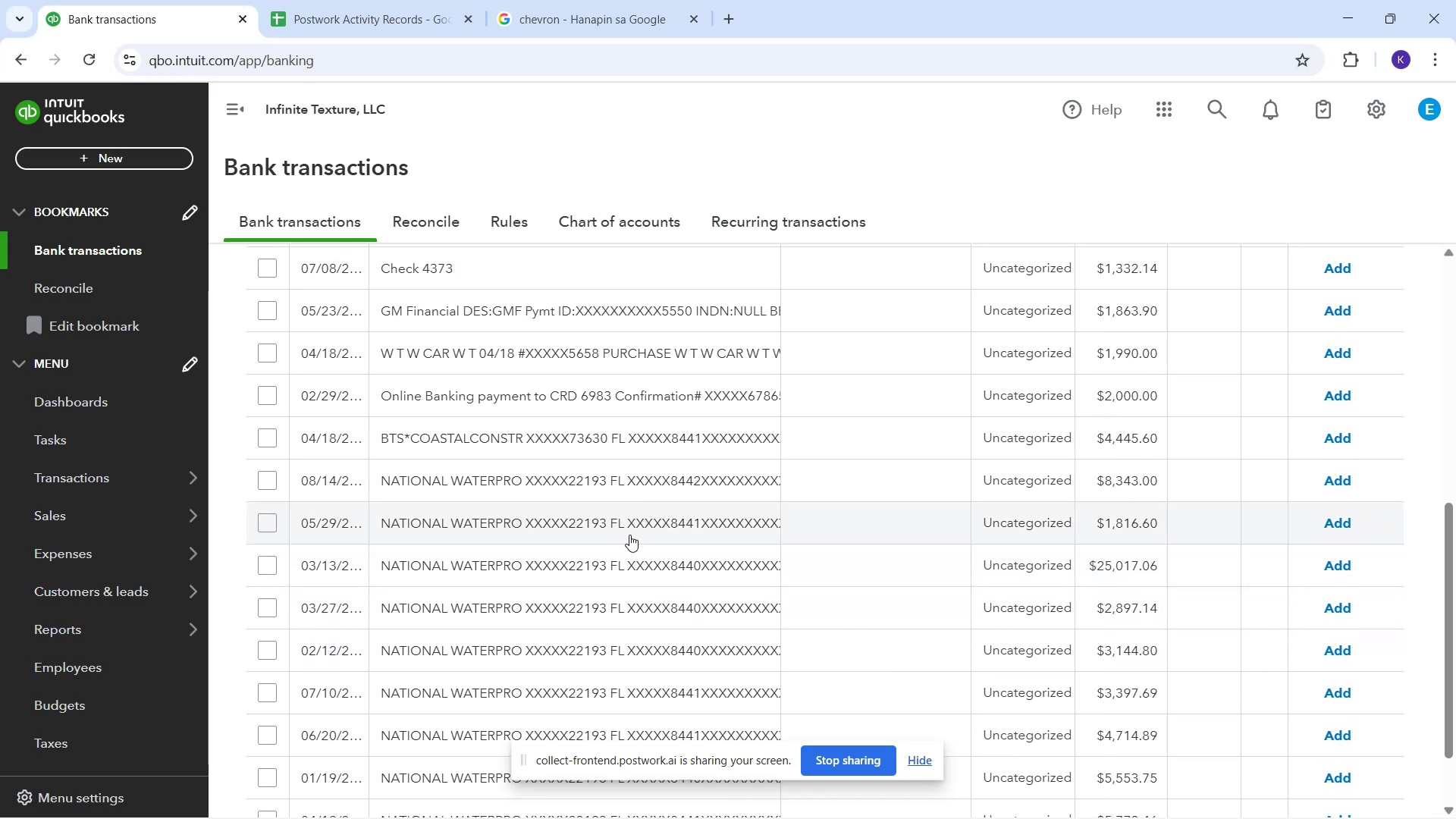 
scroll: coordinate [639, 529], scroll_direction: down, amount: 2.0
 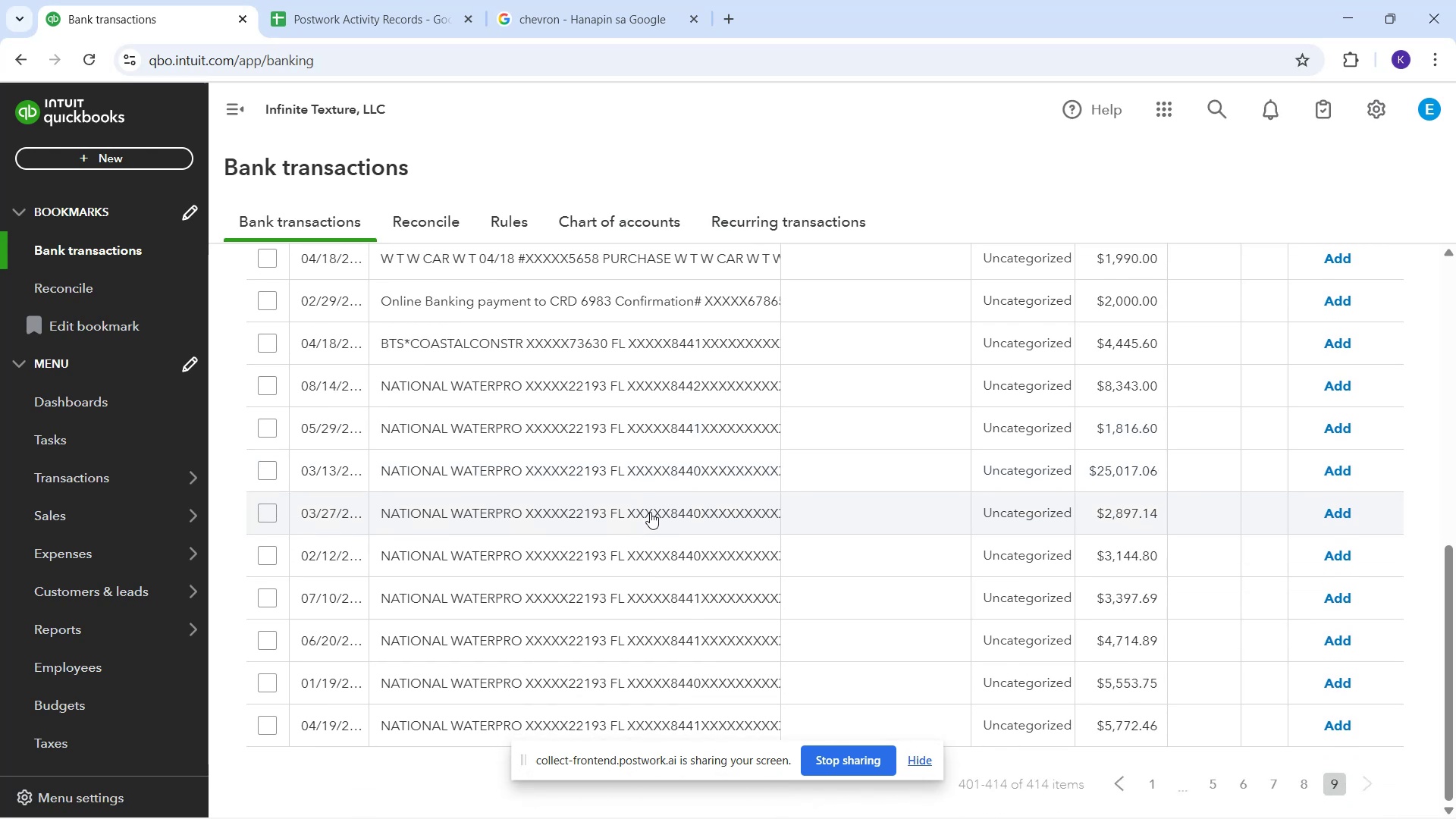 
wait(10.15)
 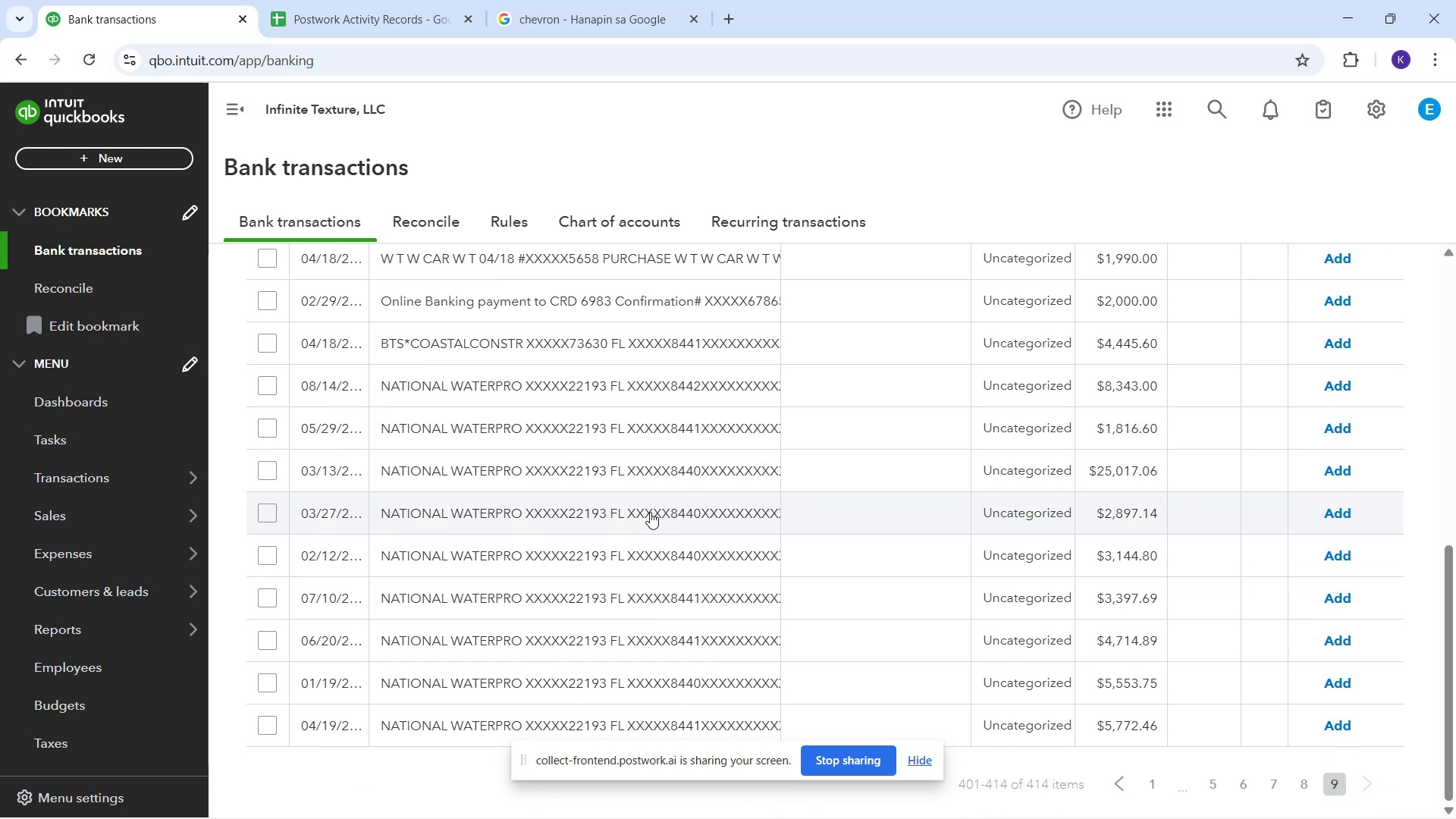 
scroll: coordinate [645, 524], scroll_direction: down, amount: 1.0
 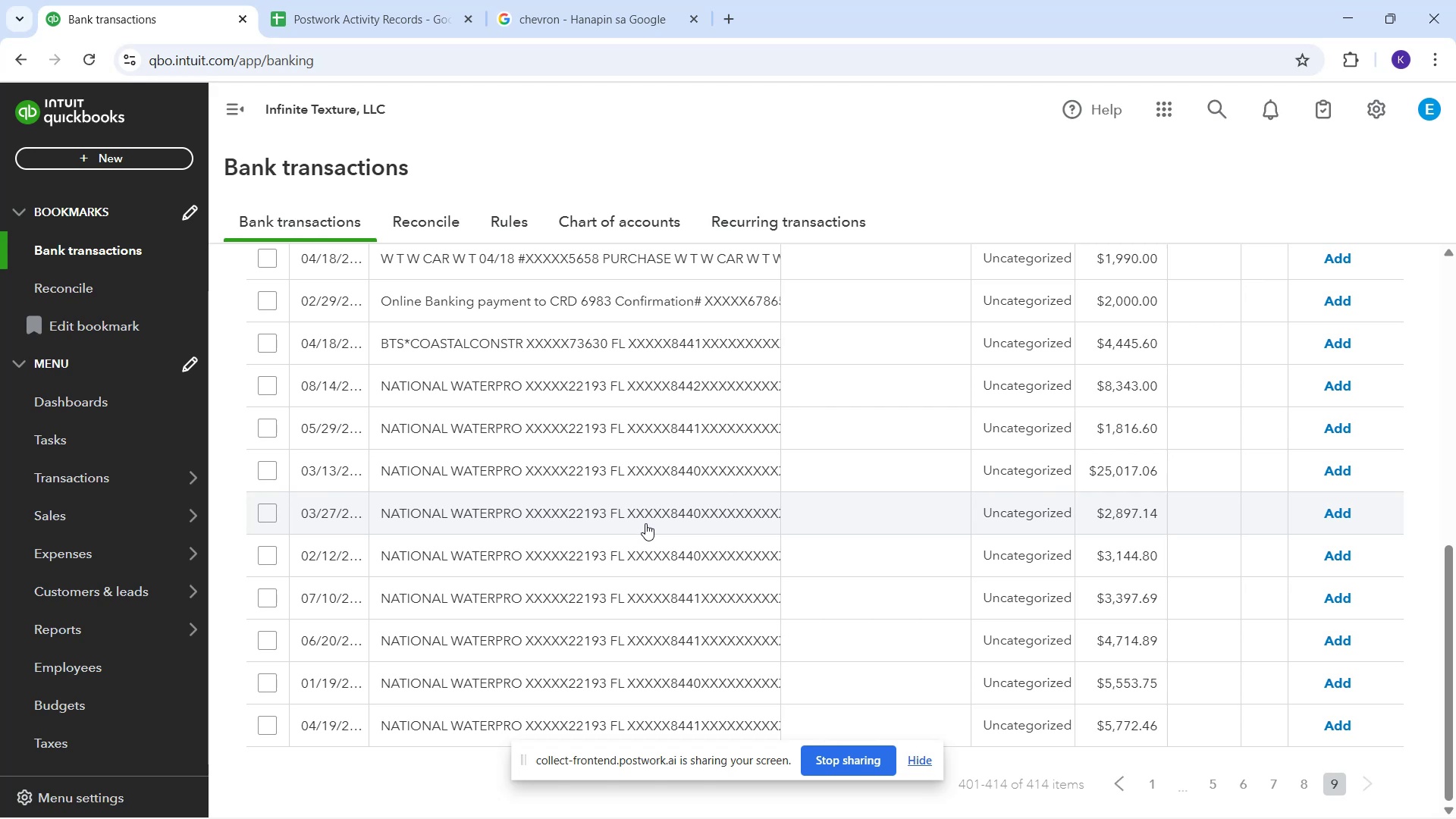 
scroll: coordinate [657, 499], scroll_direction: up, amount: 5.0
 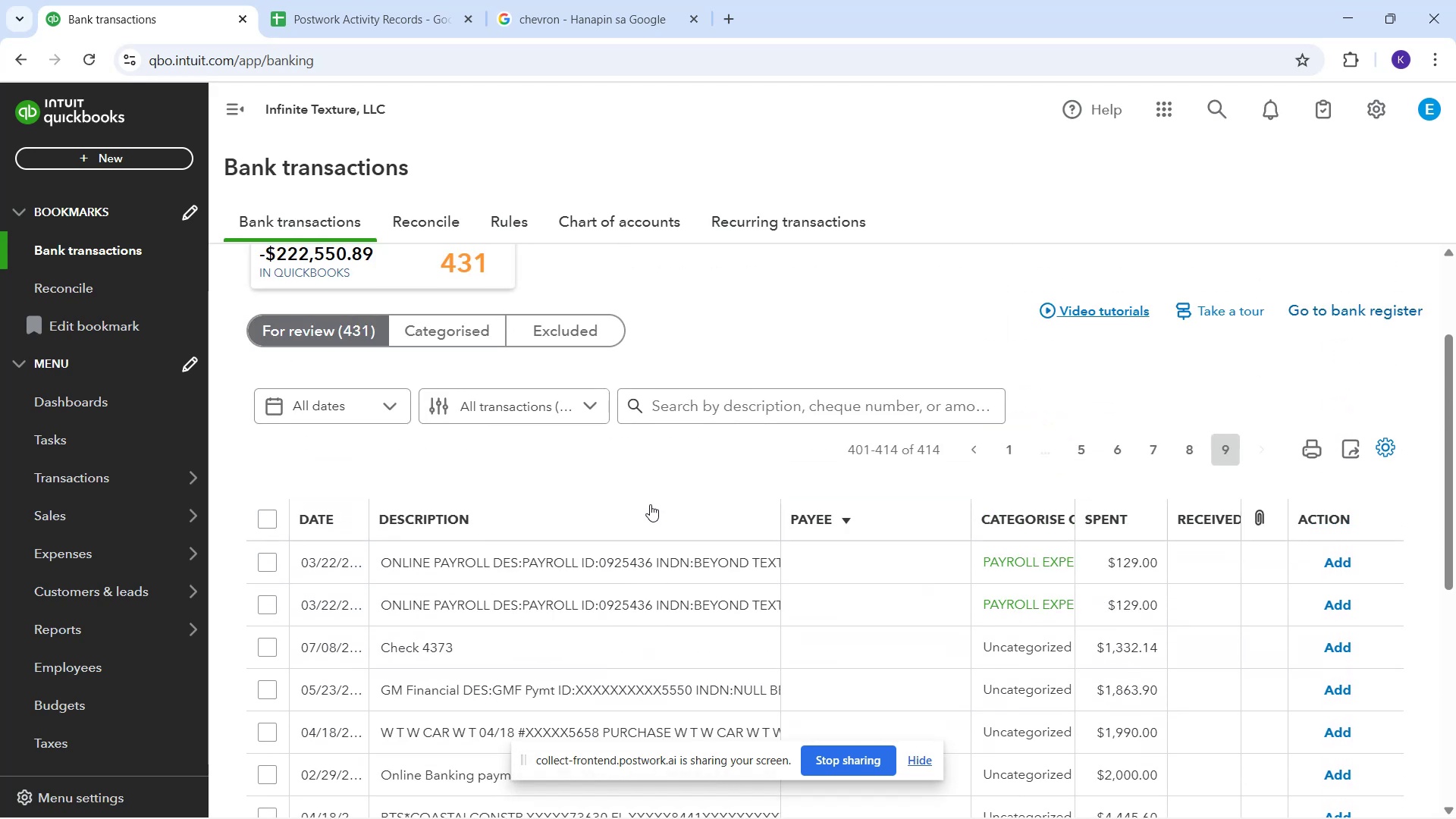 
scroll: coordinate [627, 524], scroll_direction: down, amount: 5.0
 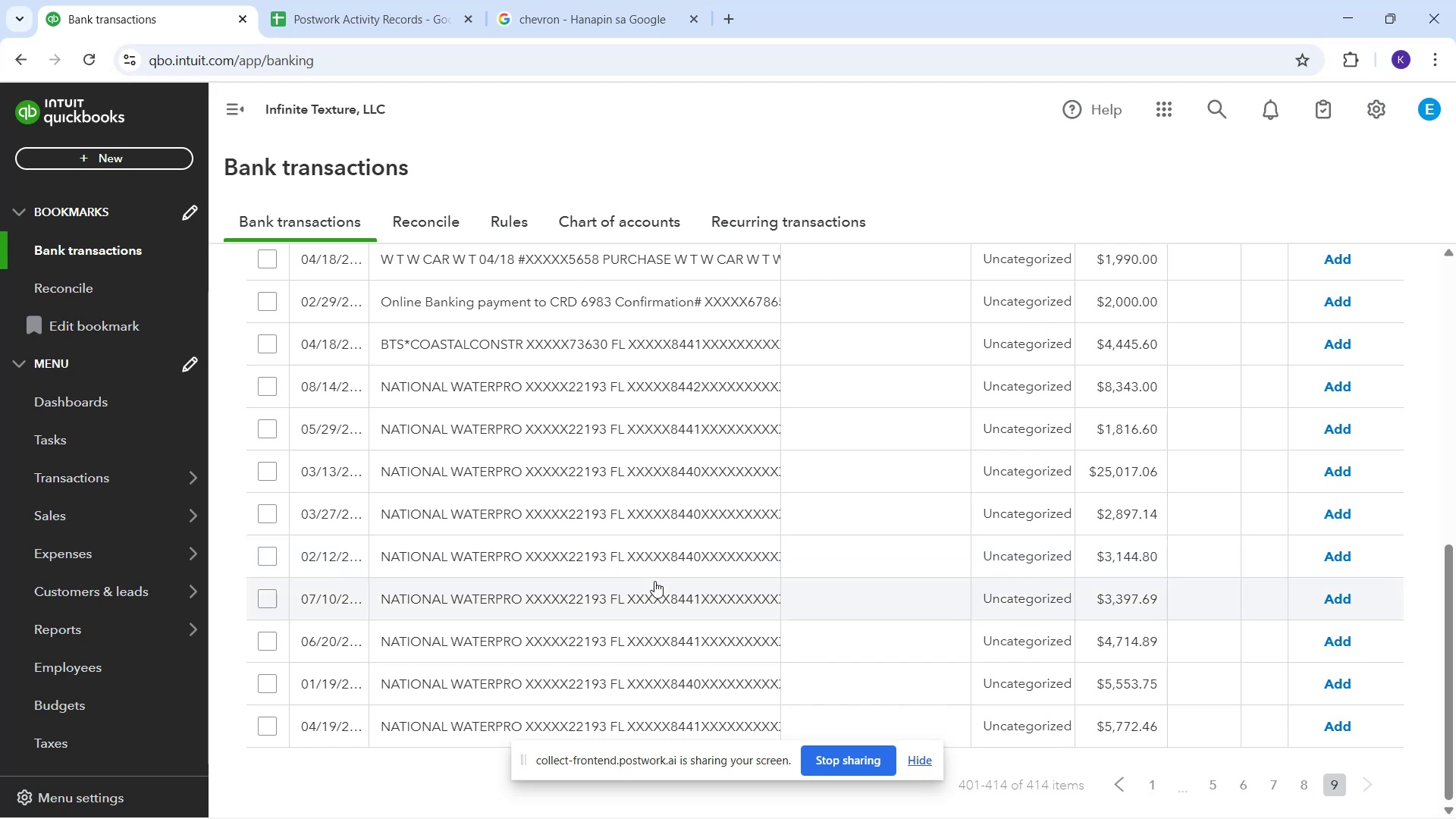 
wait(14.69)
 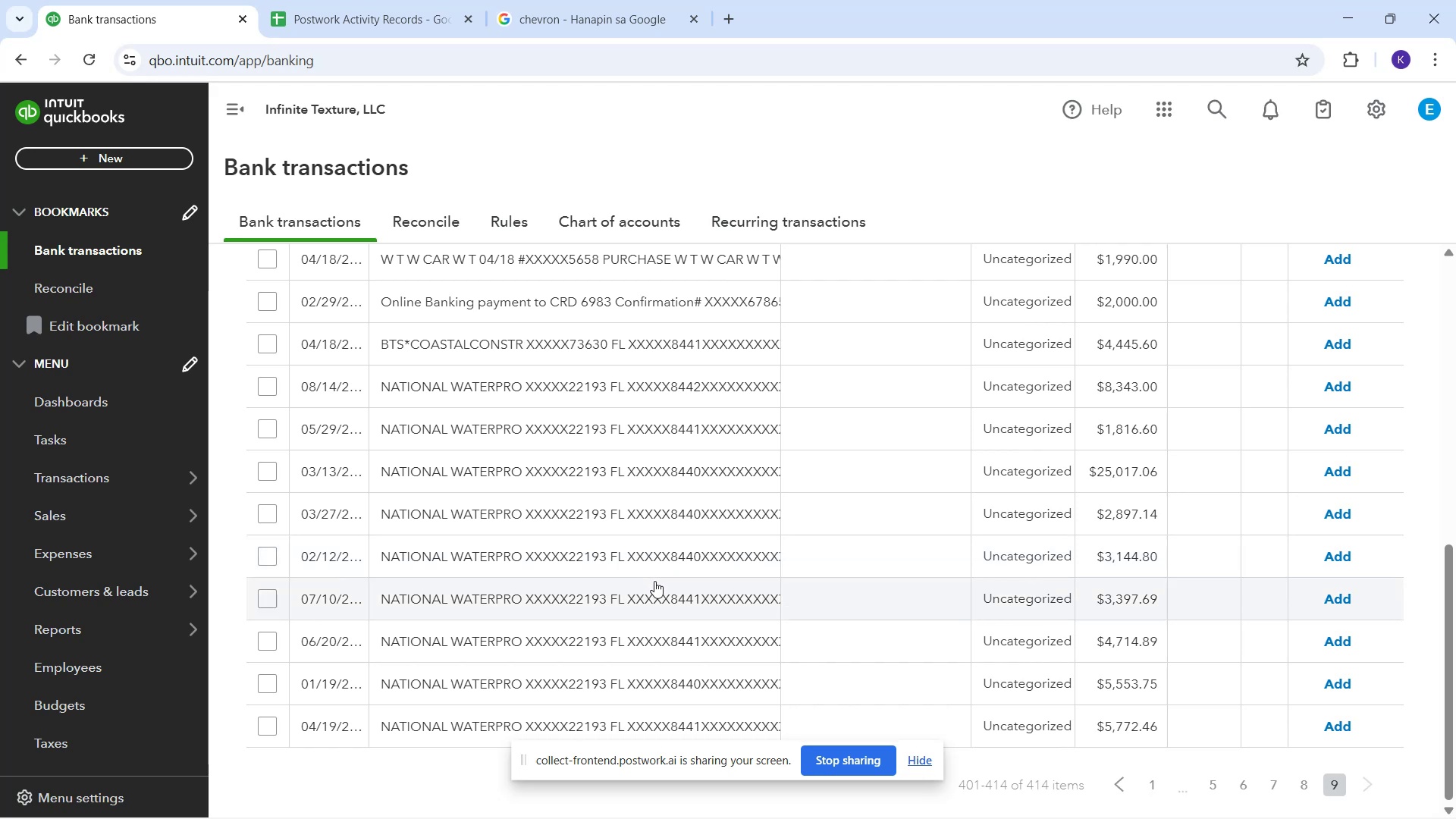 
scroll: coordinate [647, 557], scroll_direction: down, amount: 4.0
 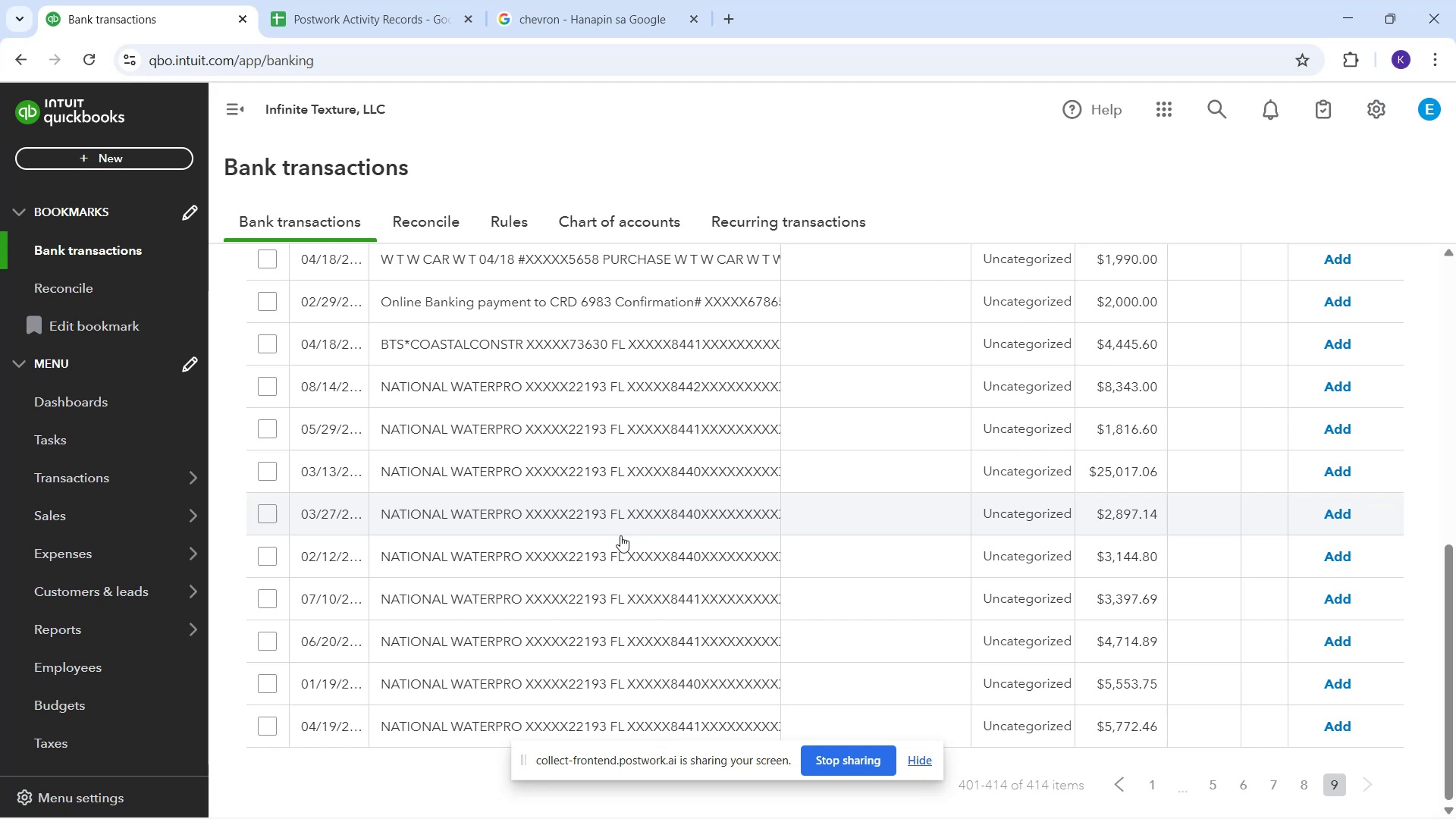 
scroll: coordinate [610, 500], scroll_direction: up, amount: 2.0
 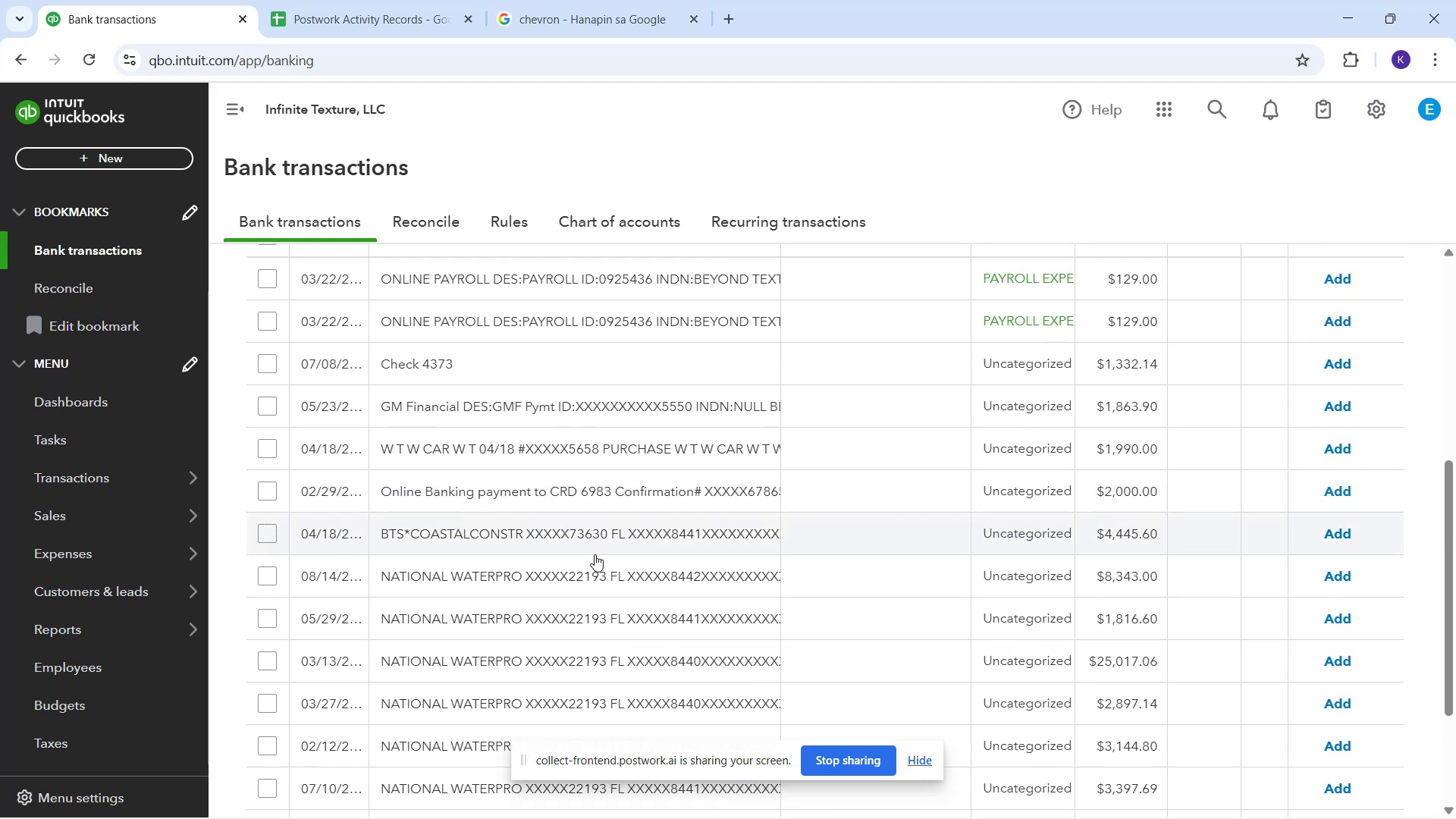 
scroll: coordinate [597, 557], scroll_direction: down, amount: 2.0
 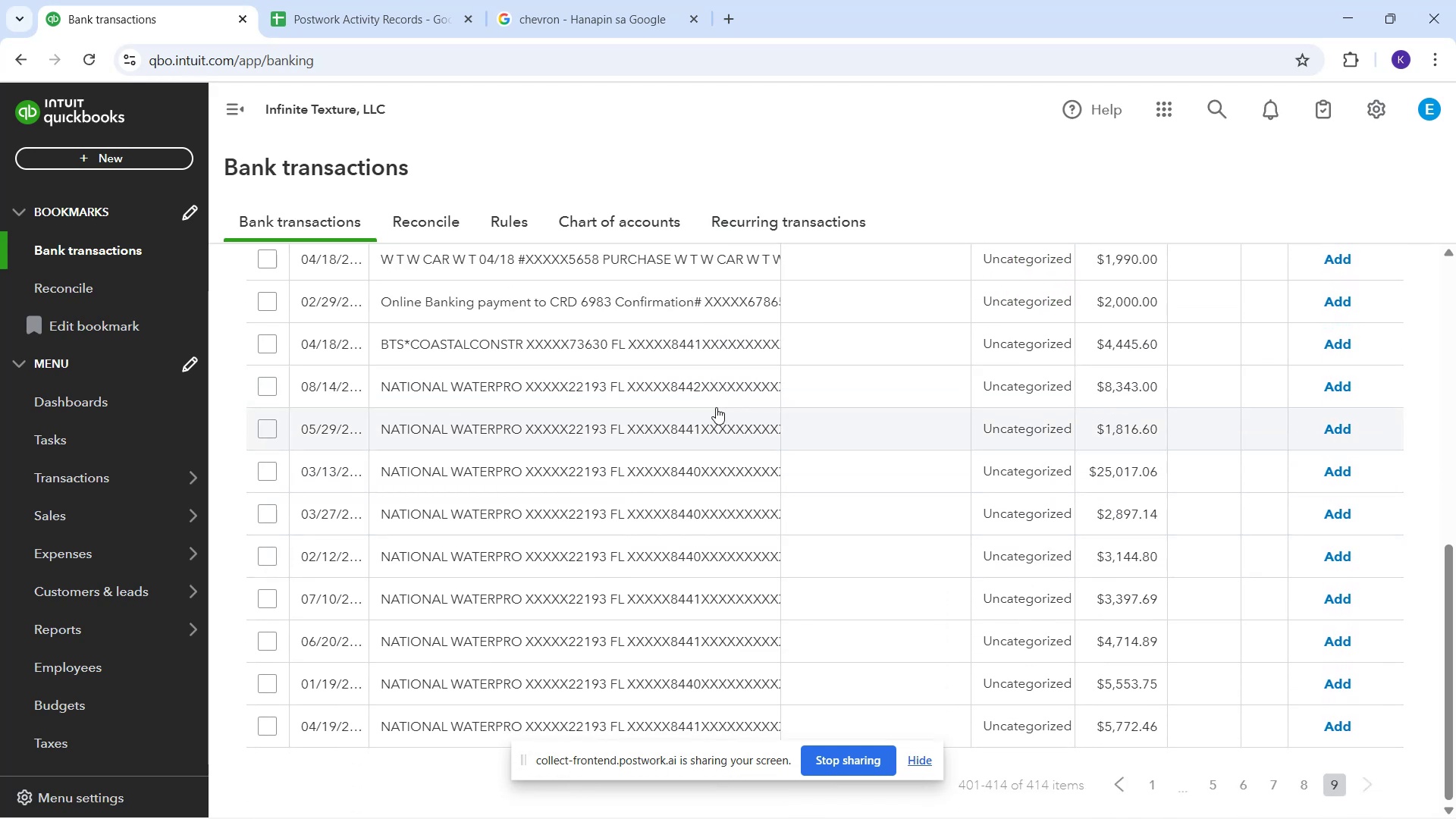 
wait(8.64)
 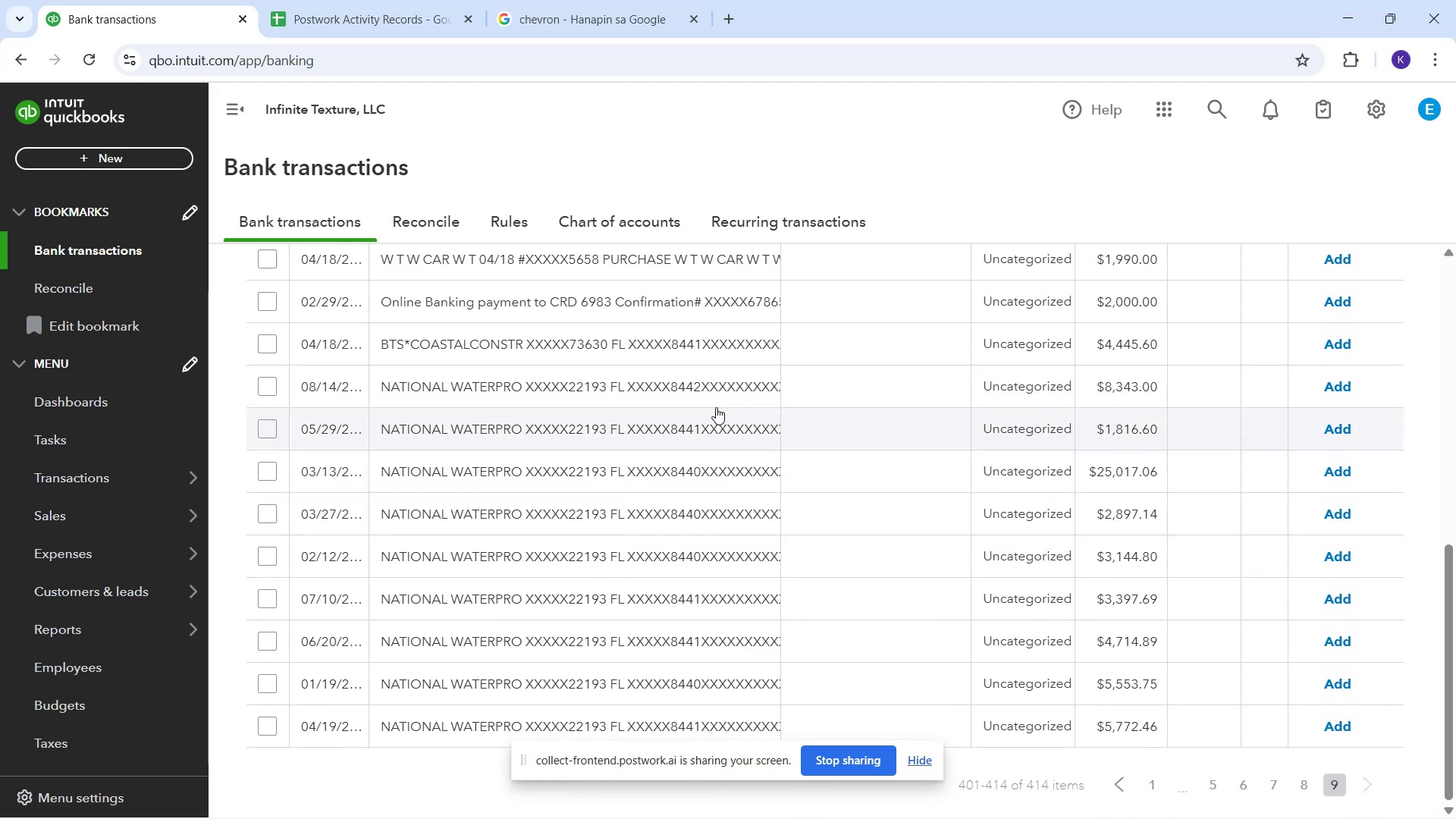 
mouse_move([555, 410])
 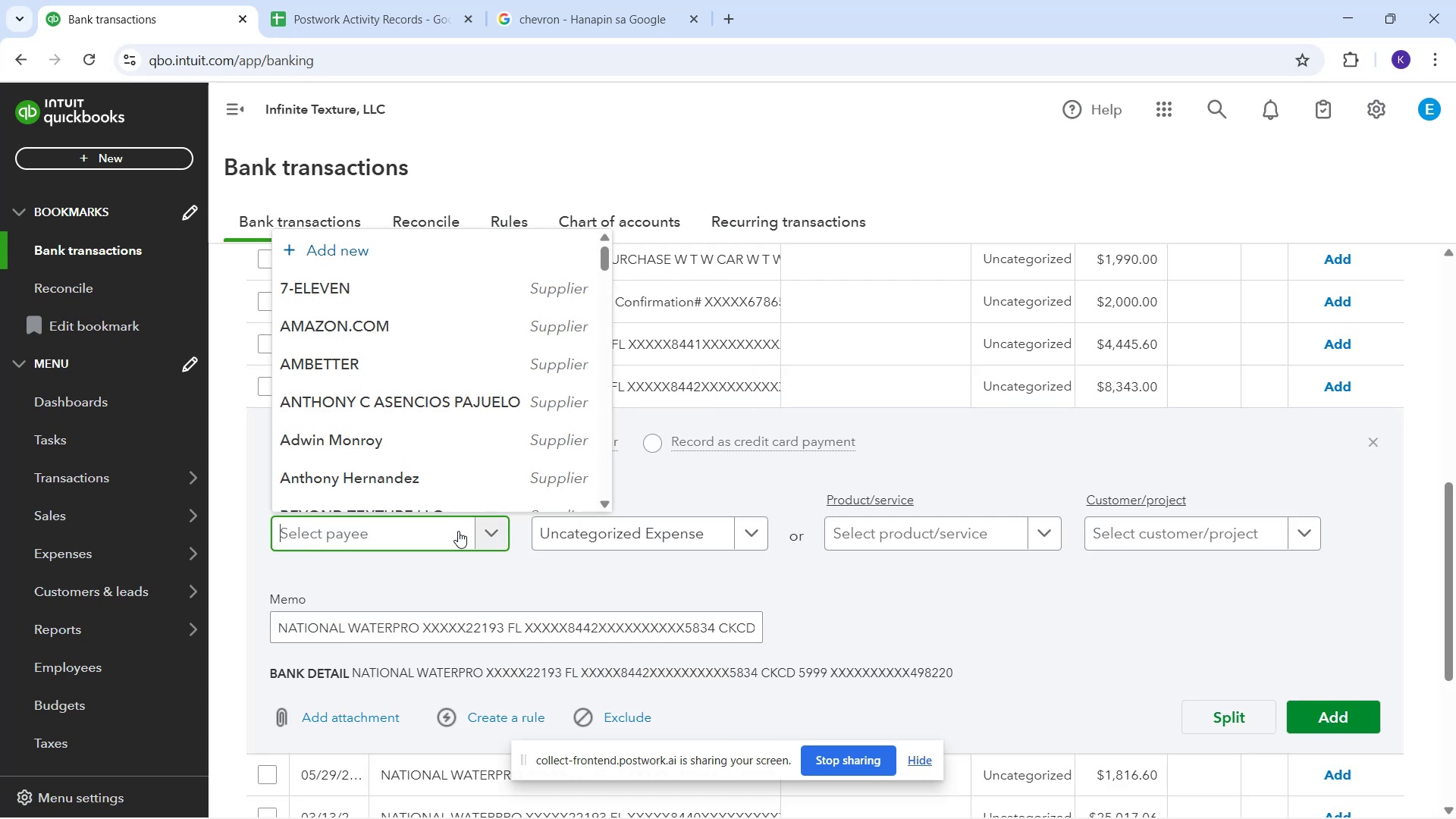 
key(N)
 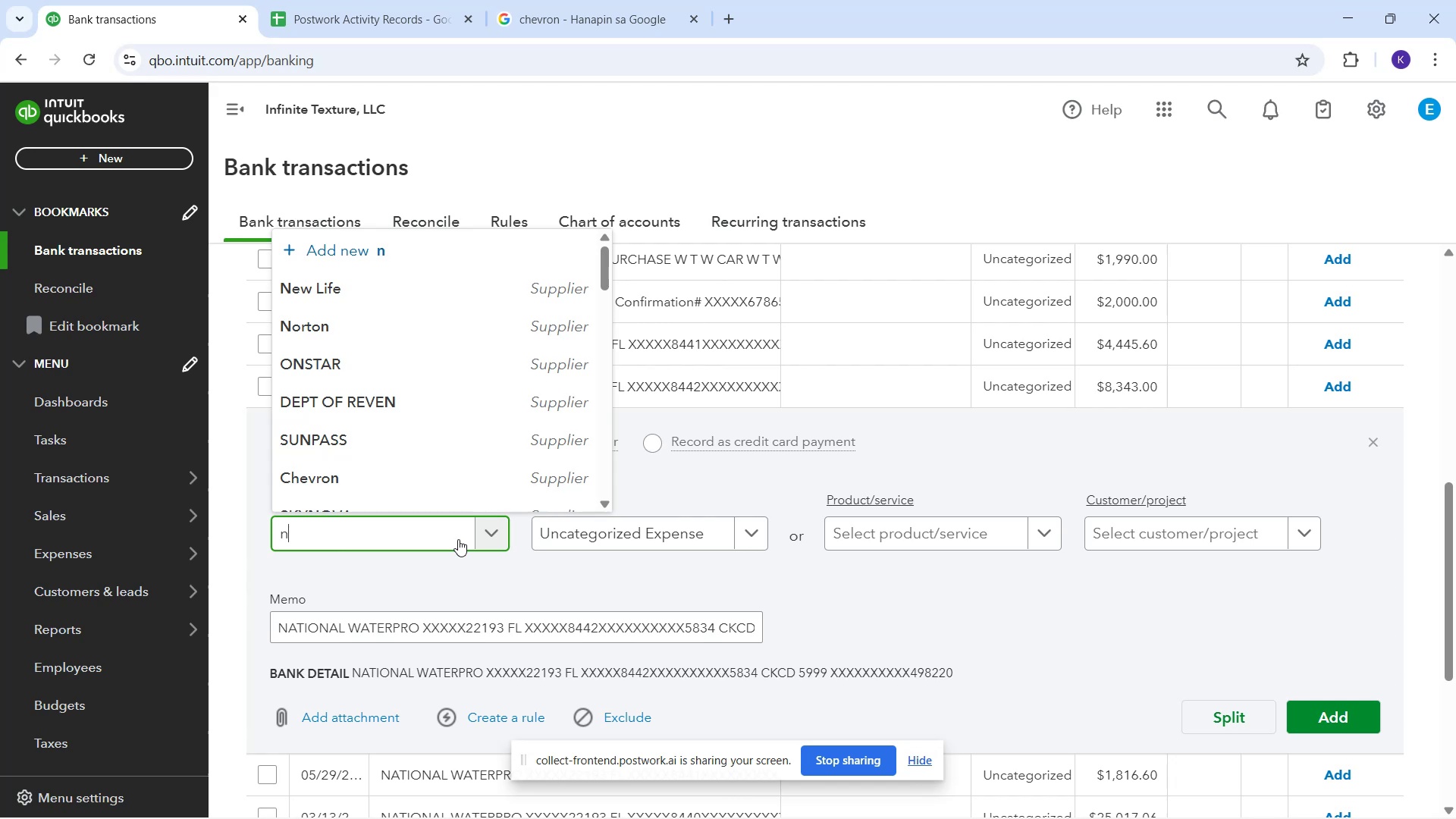 
type(ational)
 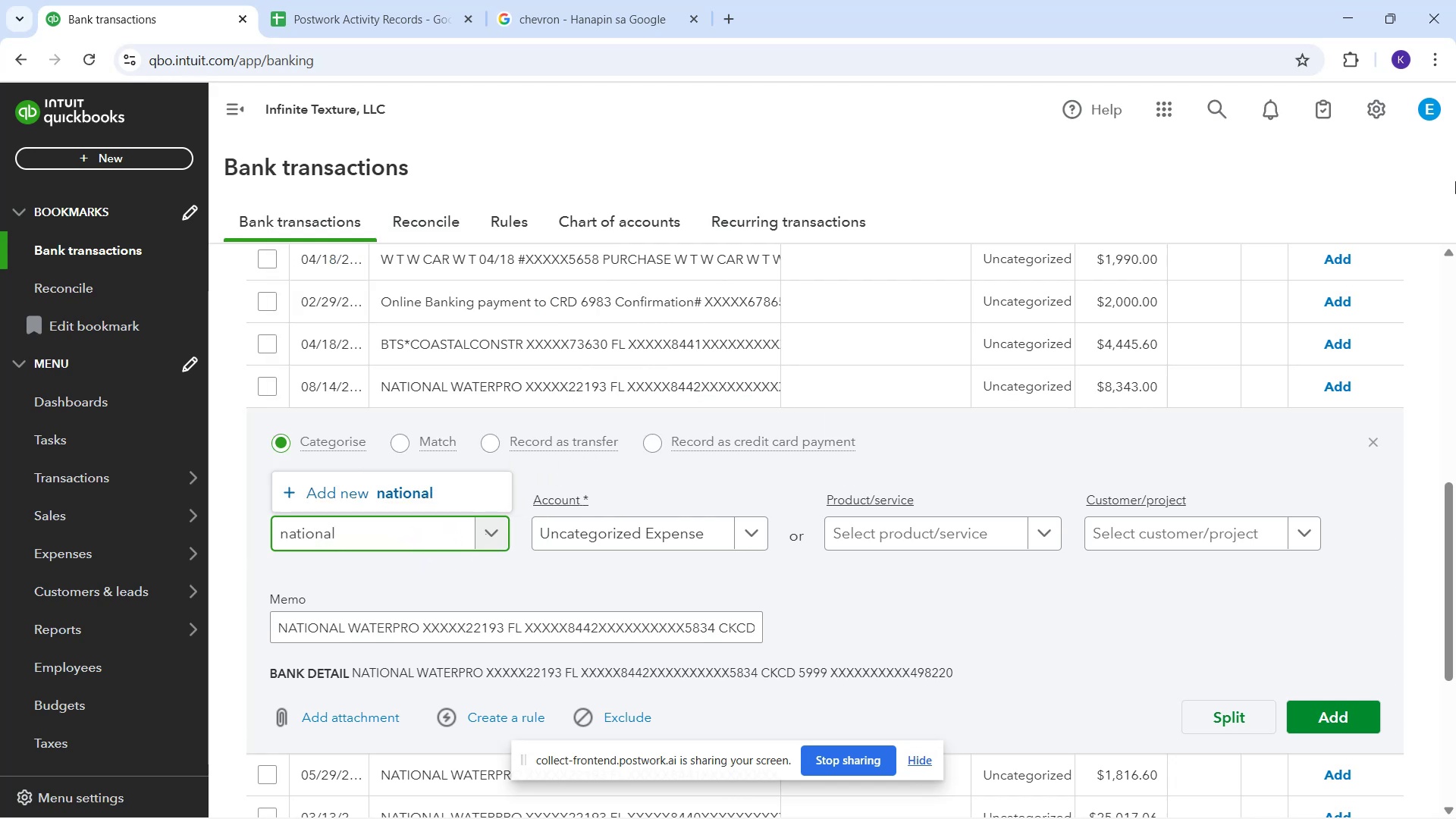 
wait(10.96)
 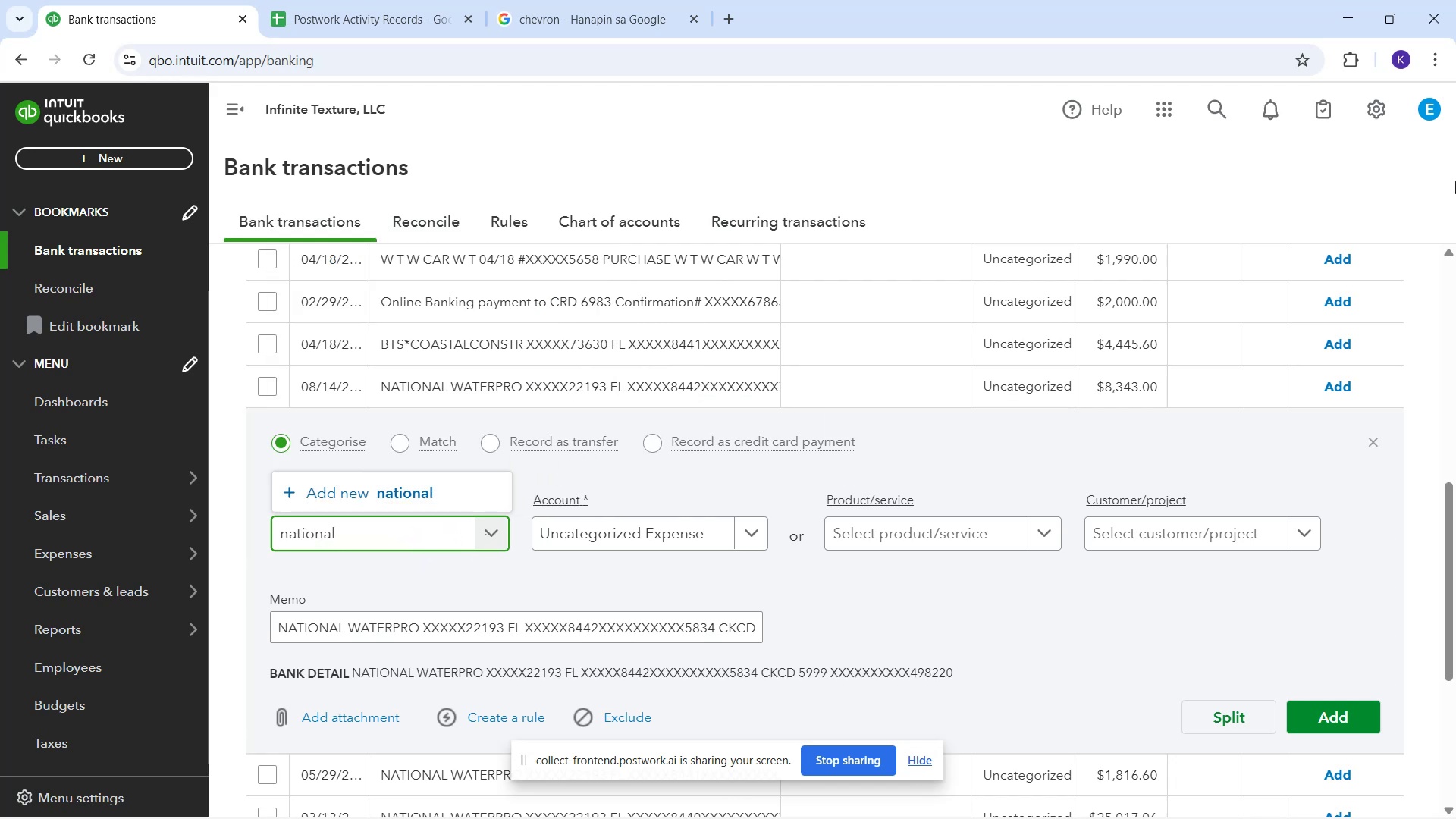 
type( wa)
 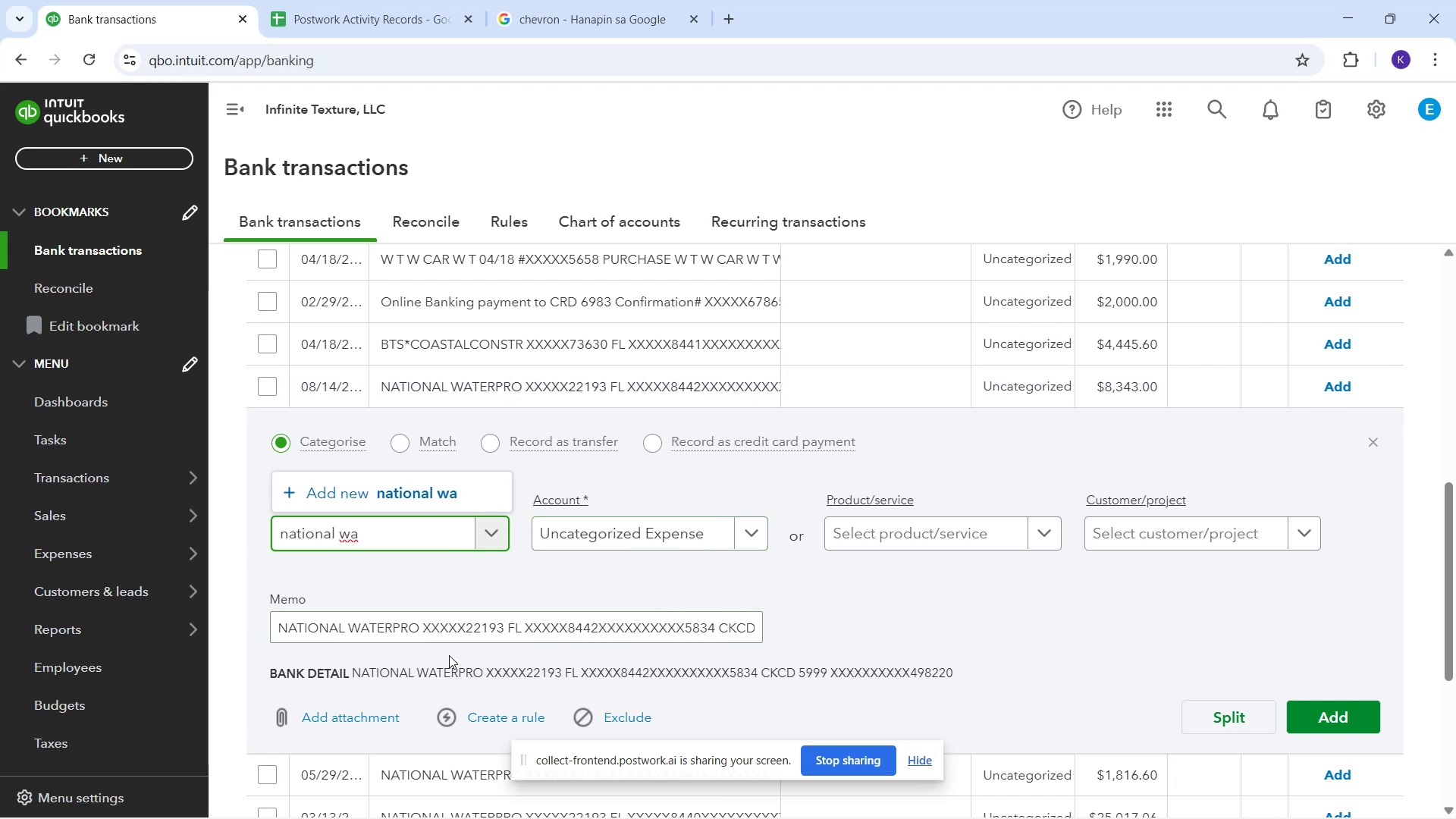 
wait(5.29)
 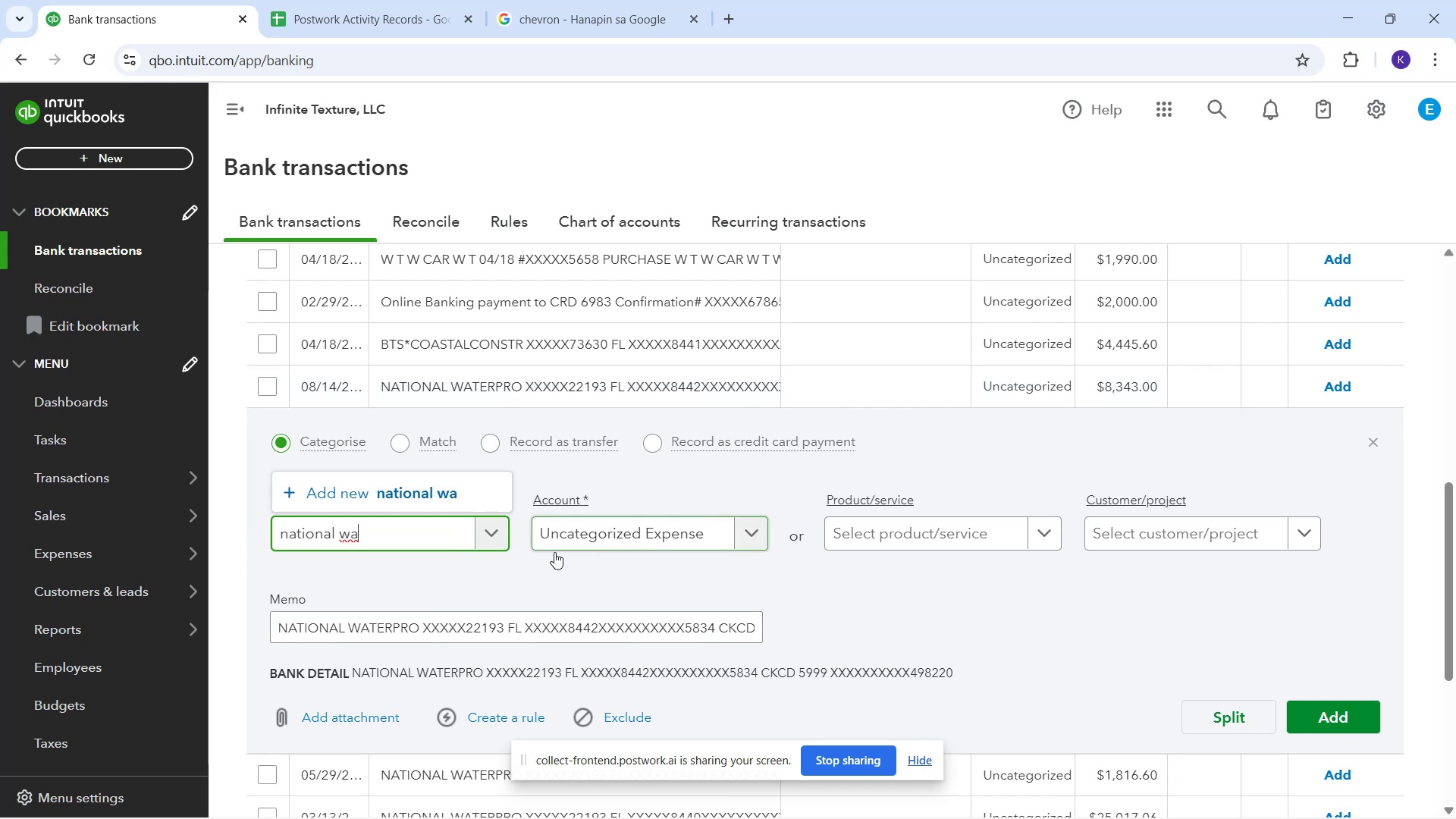 
type(ter)
 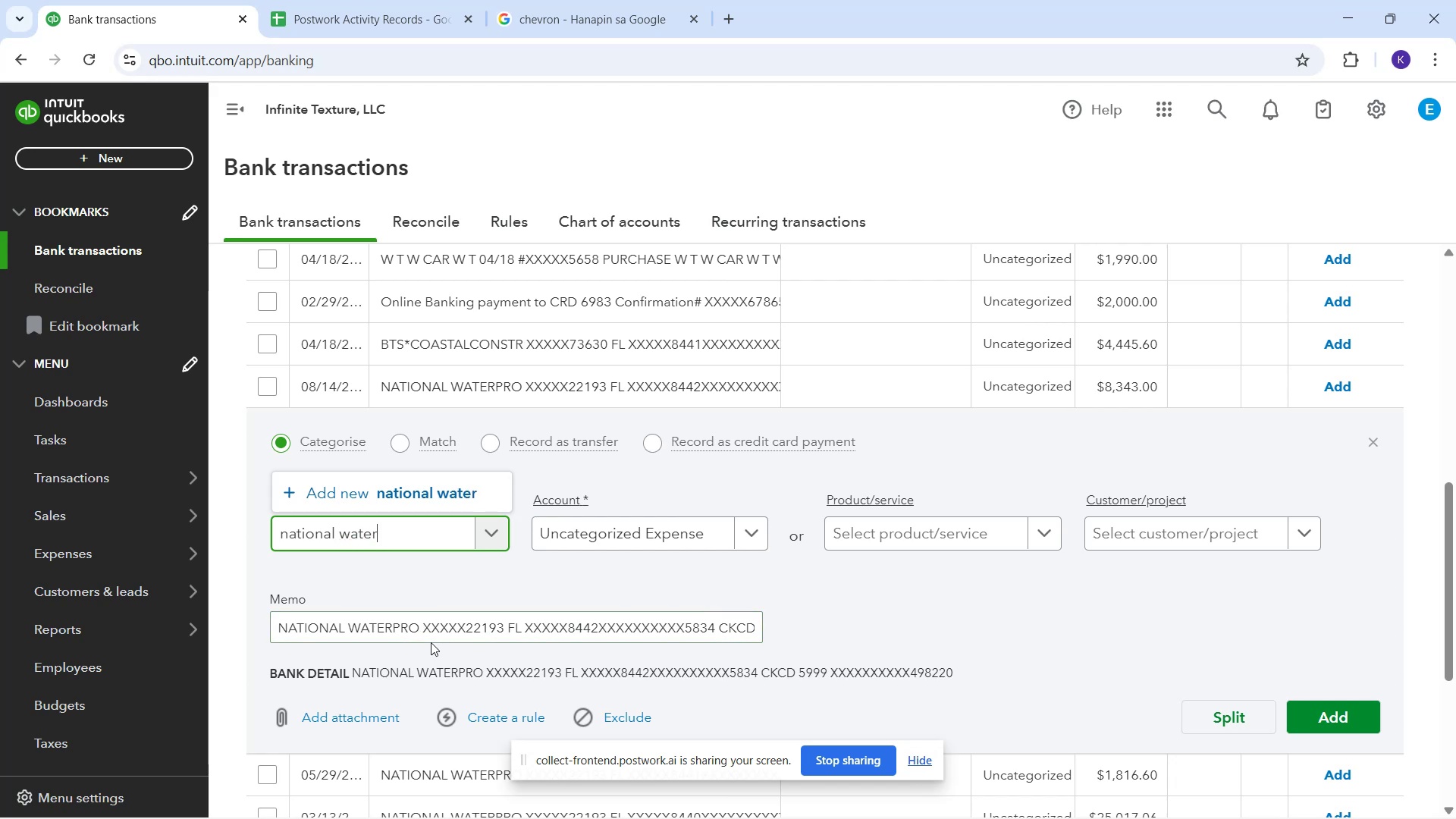 
type(pro)
 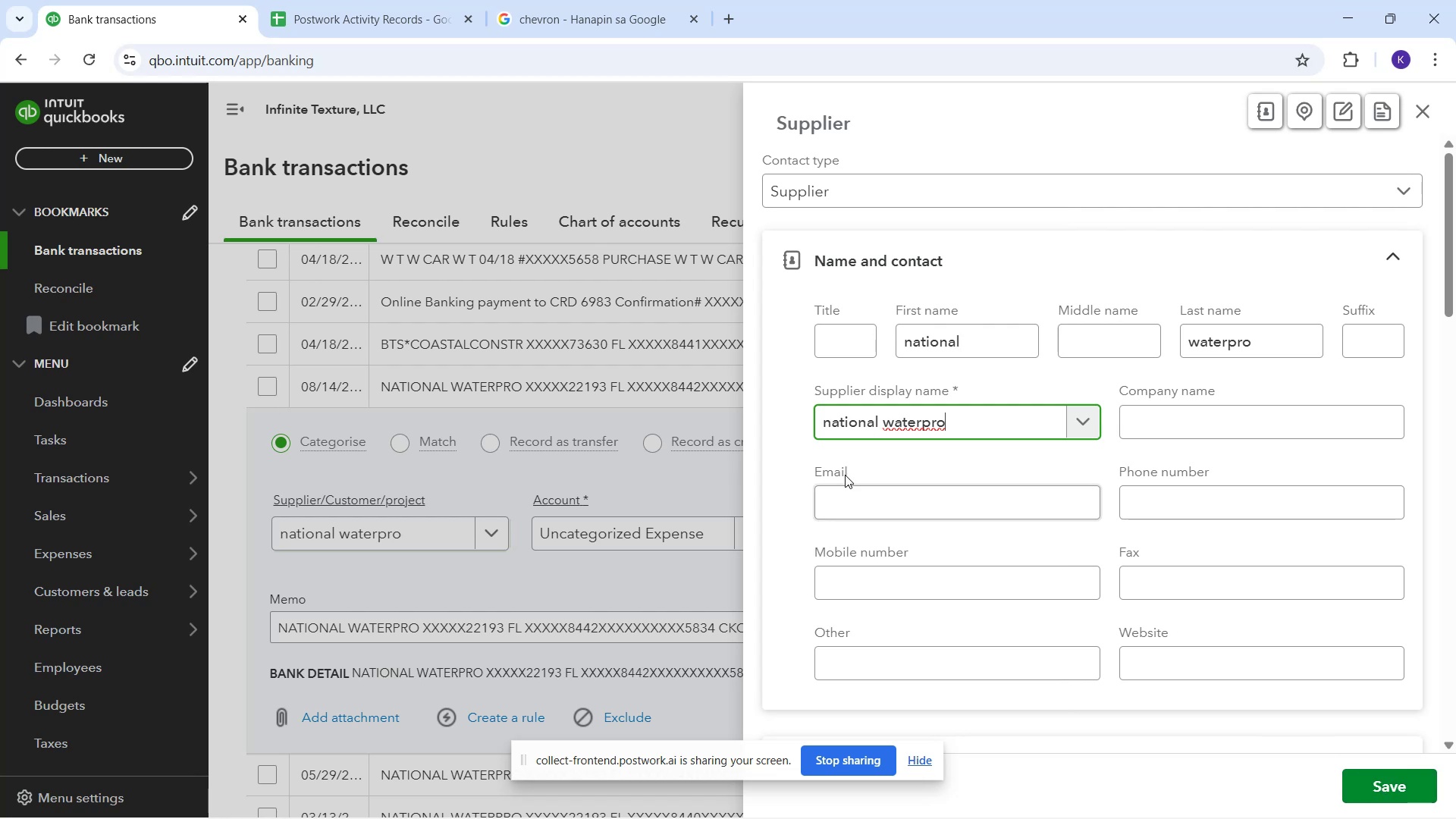 
wait(62.08)
 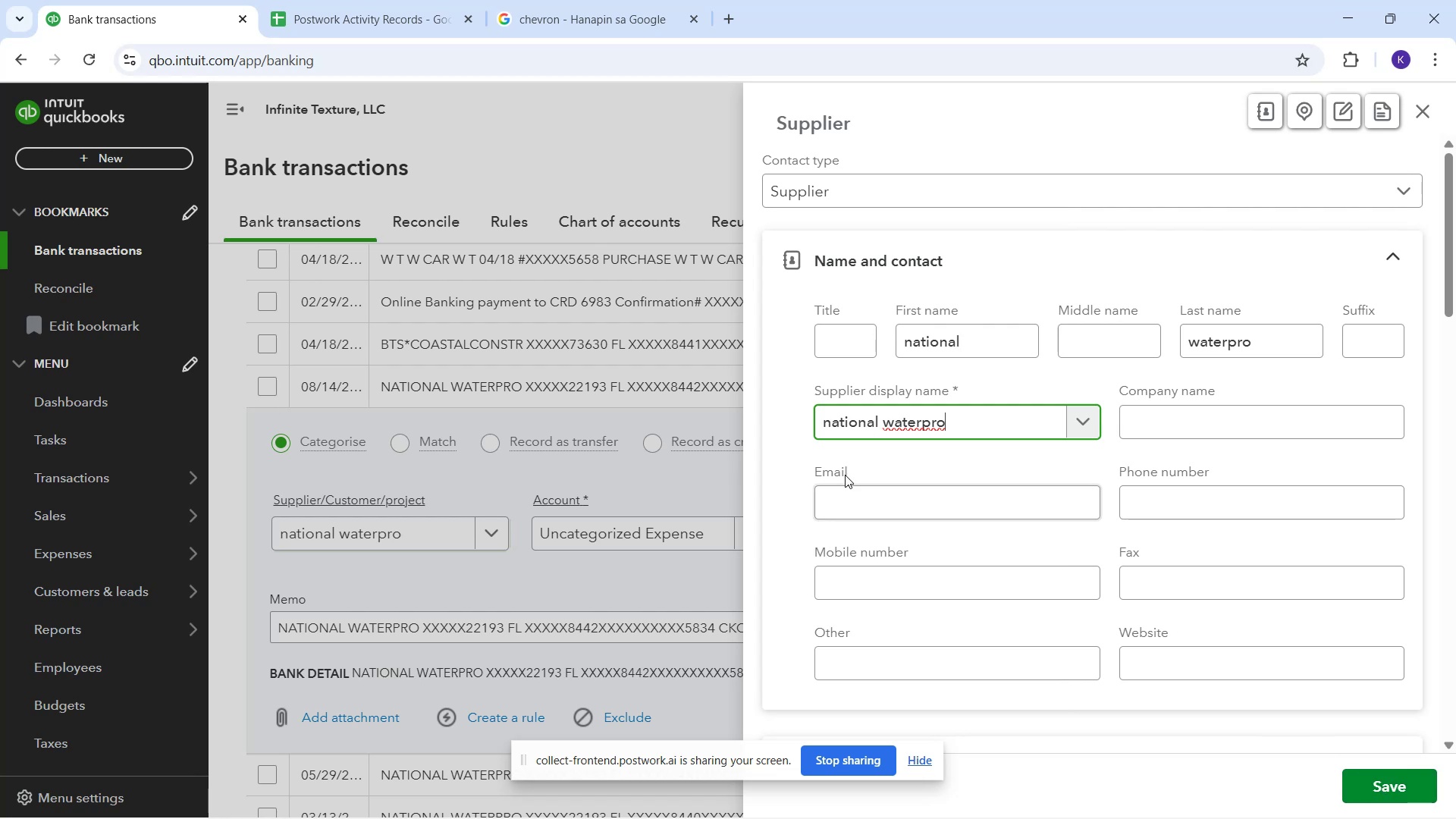 
key(Backspace)
 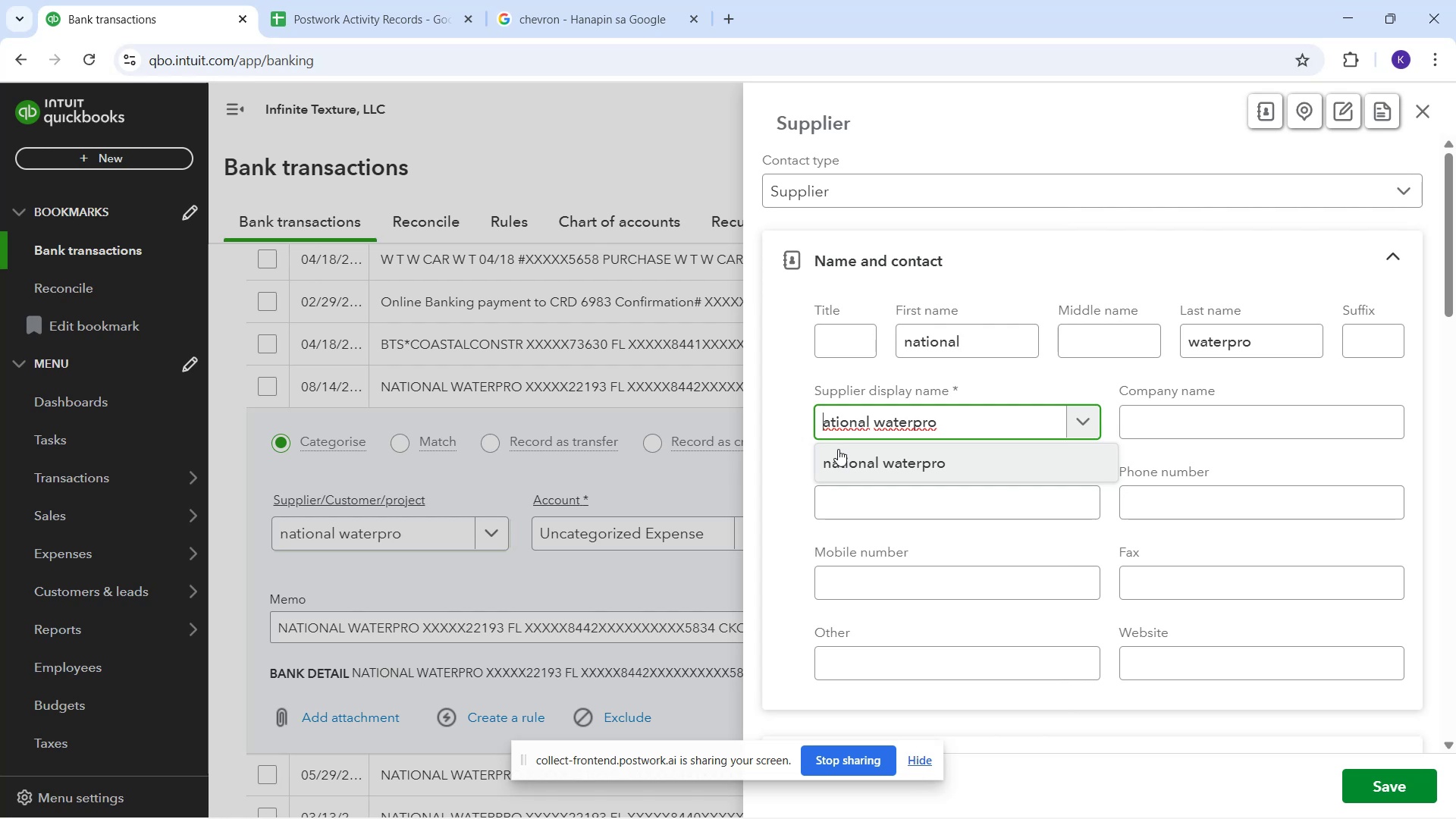 
key(N)
 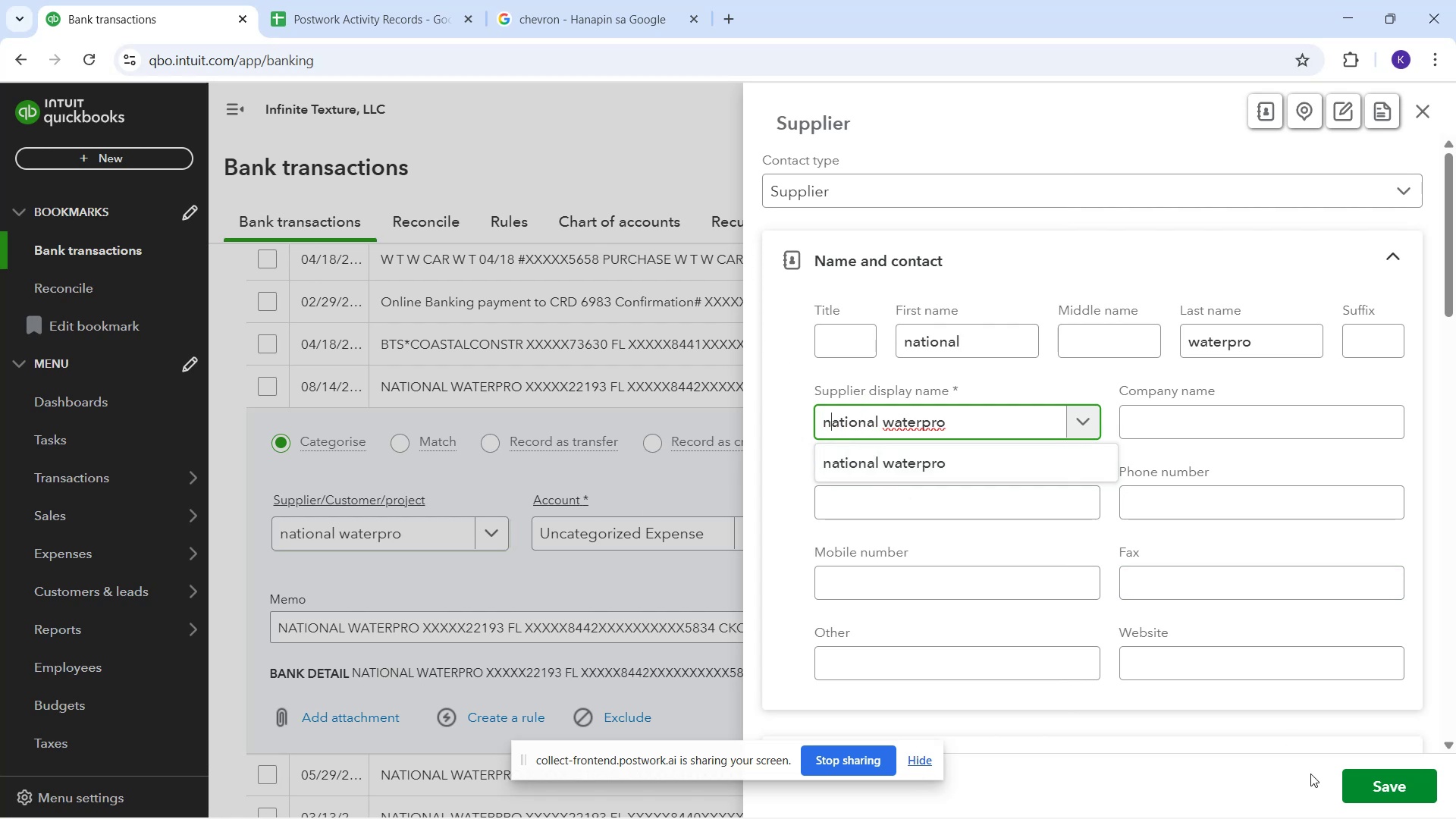 
wait(7.88)
 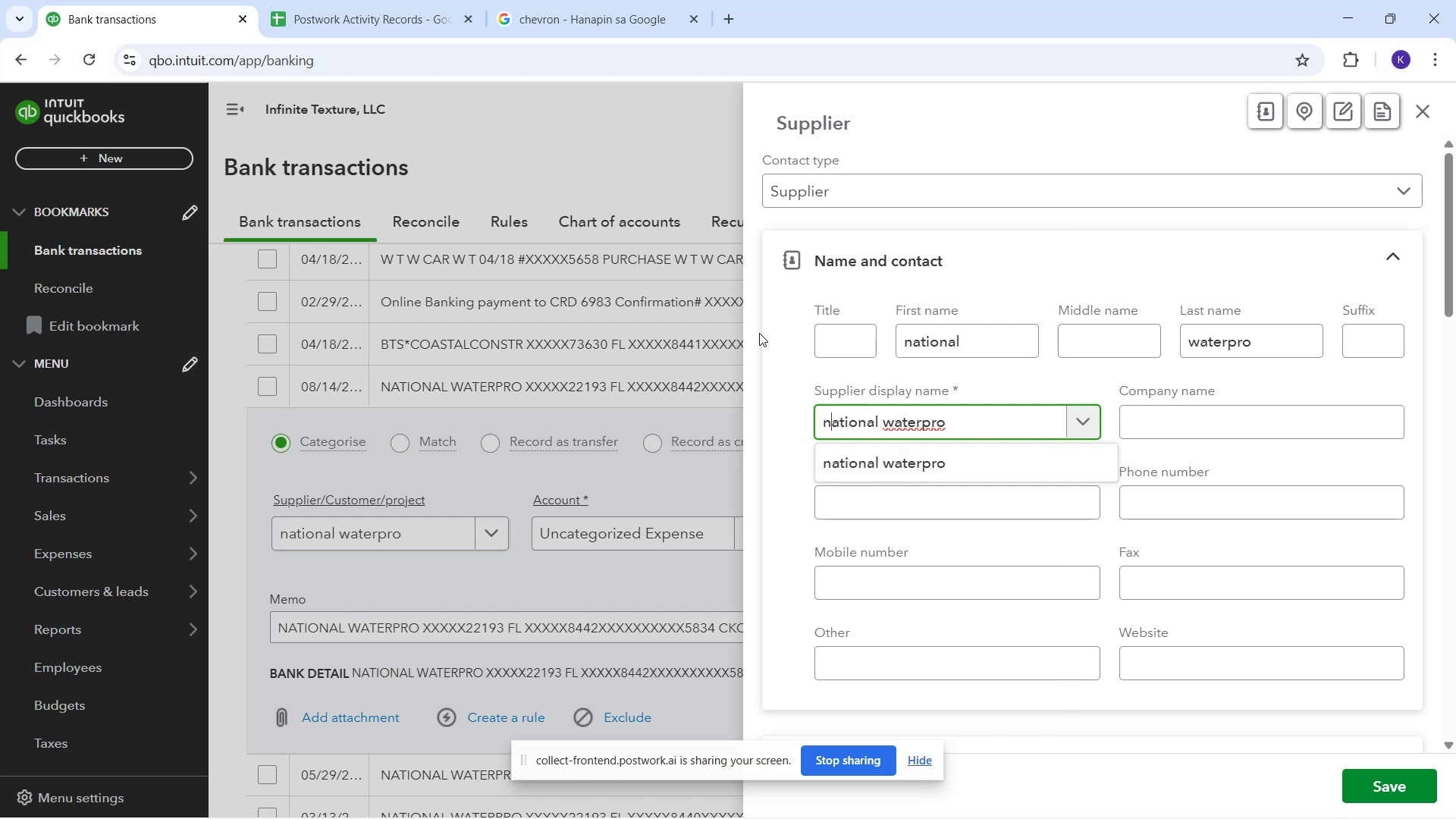 
left_click_drag(start_coordinate=[1418, 118], to_coordinate=[1413, 118])
 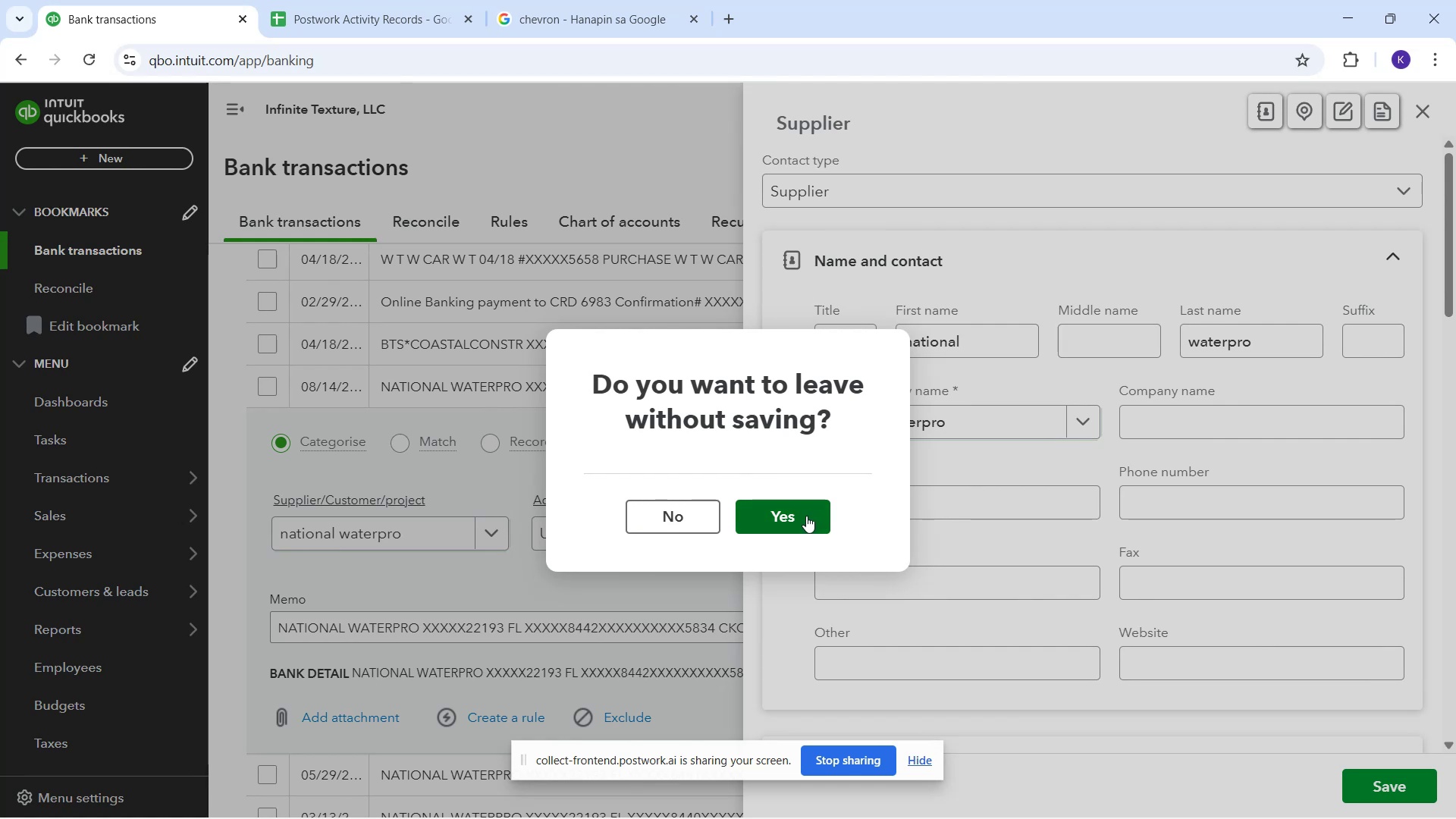 
left_click_drag(start_coordinate=[802, 513], to_coordinate=[783, 519])
 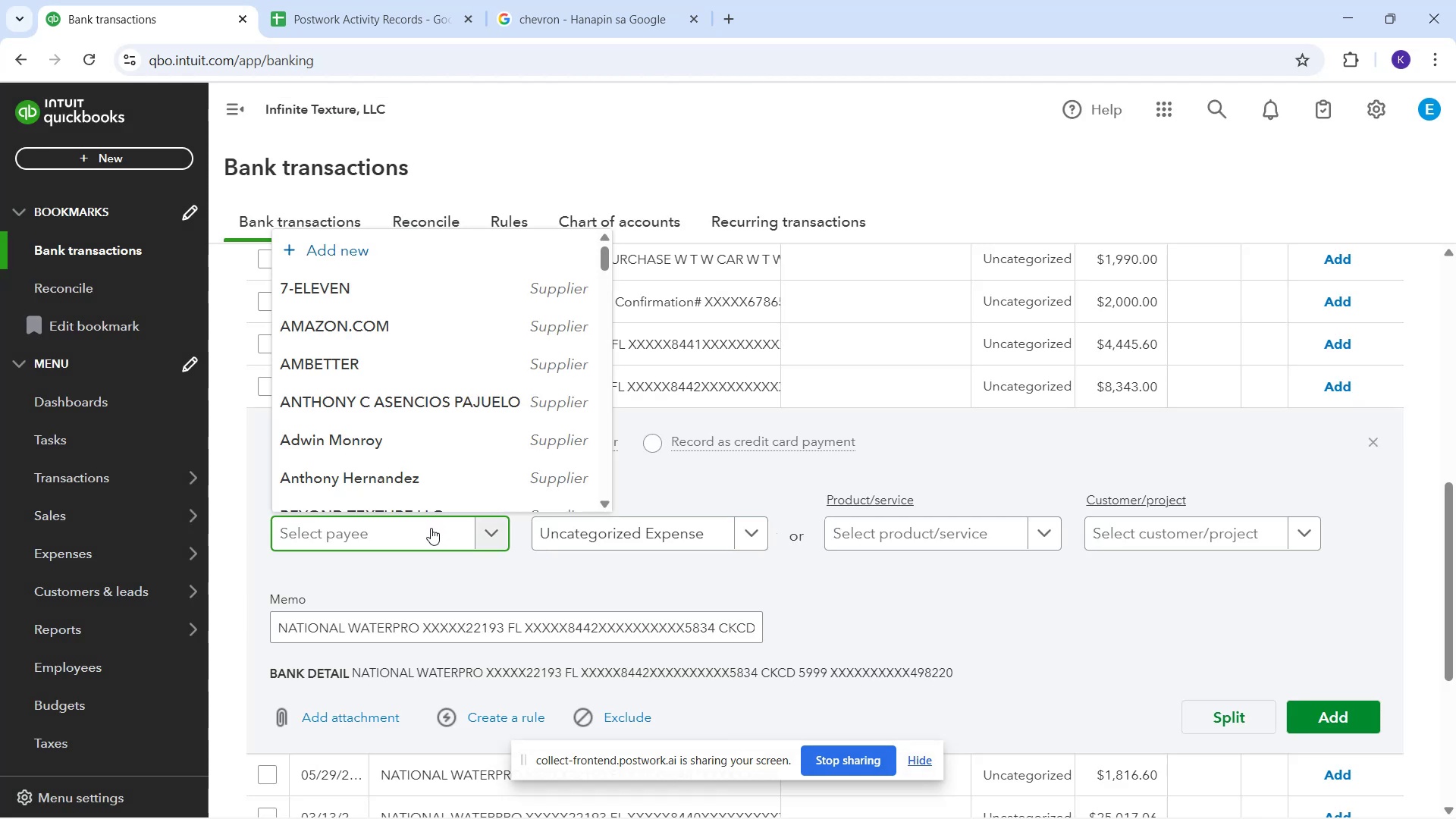 
type(water pr)
key(Backspace)
key(Backspace)
key(Backspace)
type(pro)
key(Backspace)
key(Backspace)
key(Backspace)
key(Backspace)
key(Backspace)
key(Backspace)
key(Backspace)
key(Backspace)
type(Nati)
 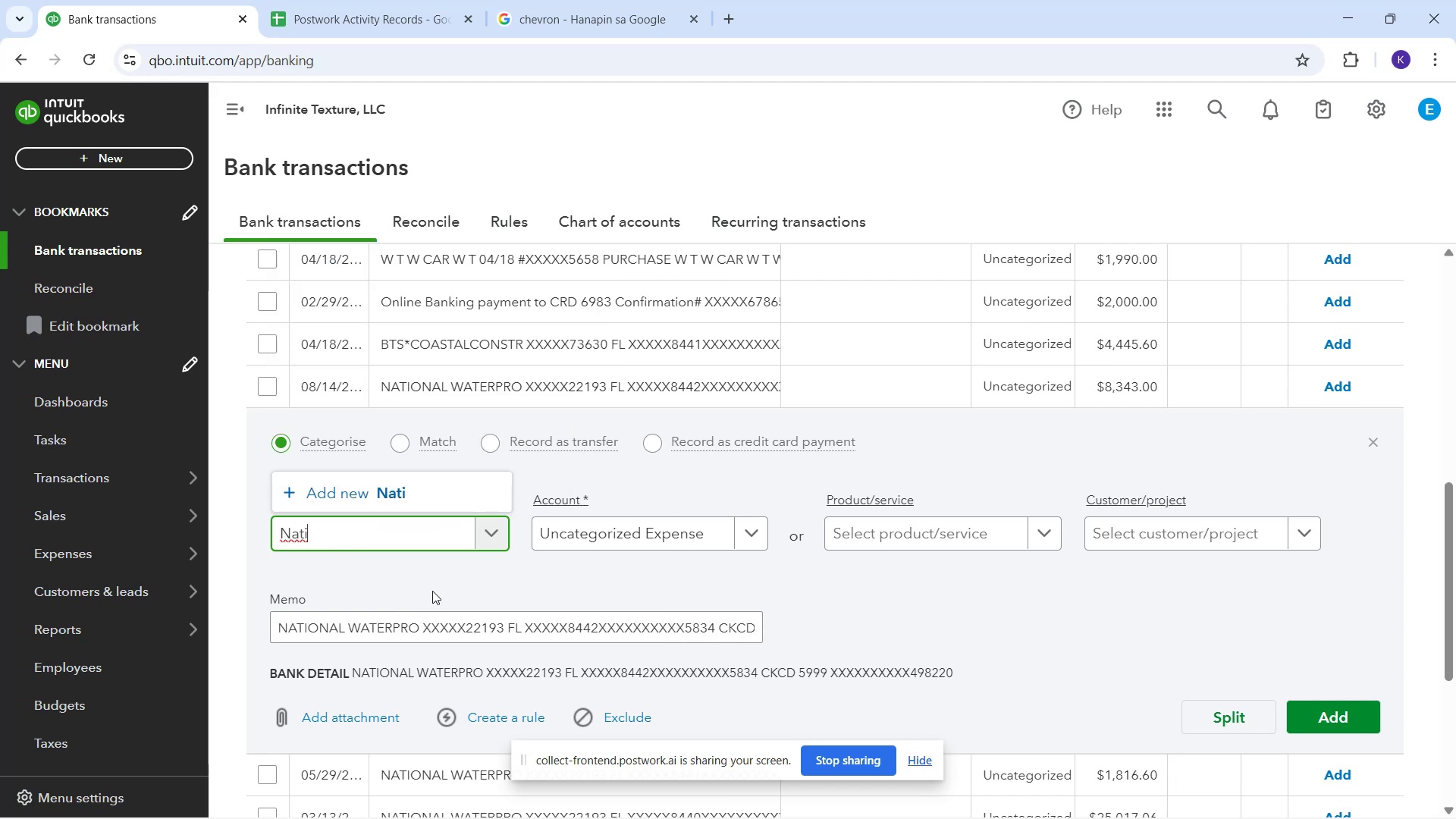 
type(onal Waterpro)
 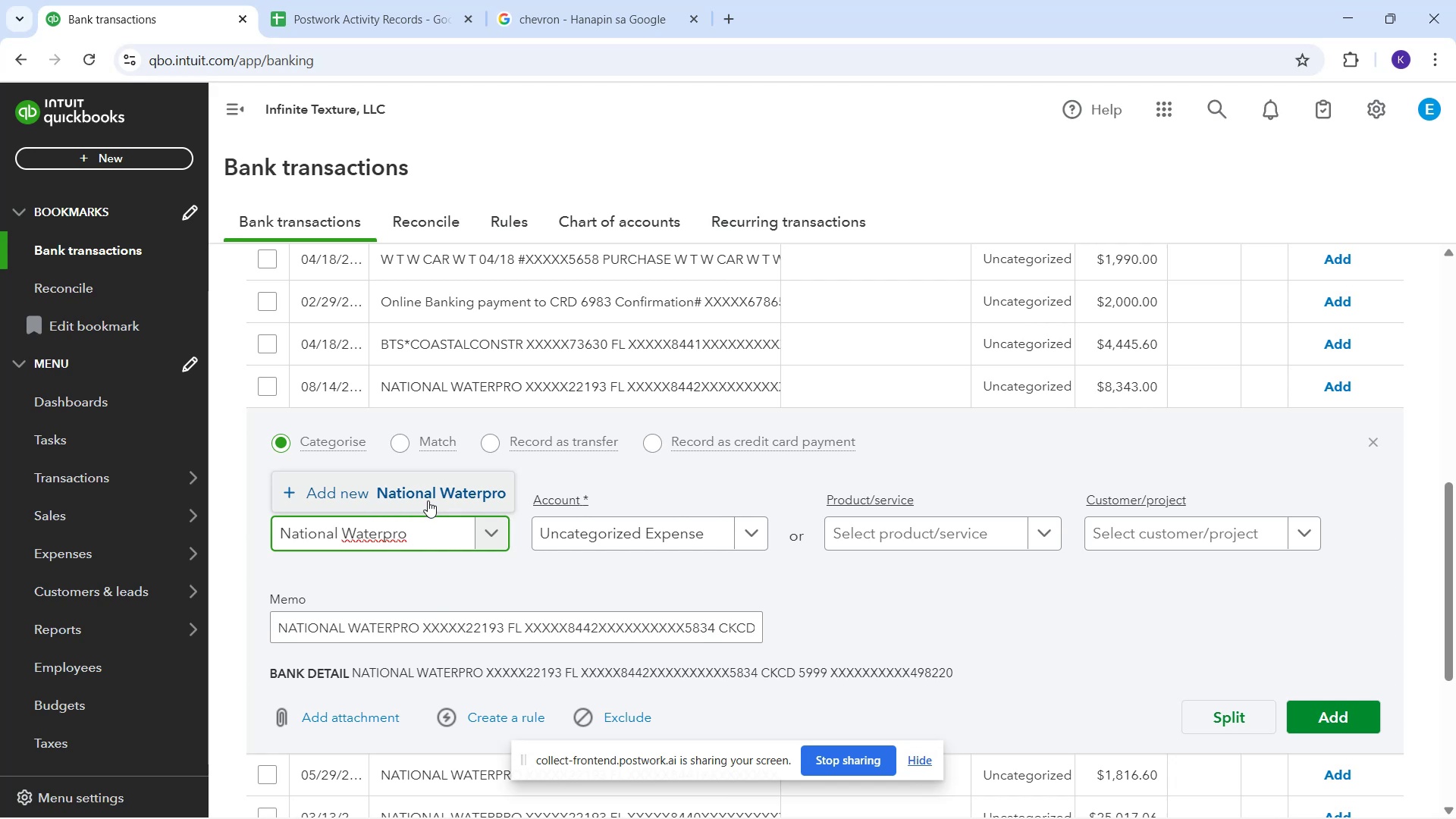 
wait(5.53)
 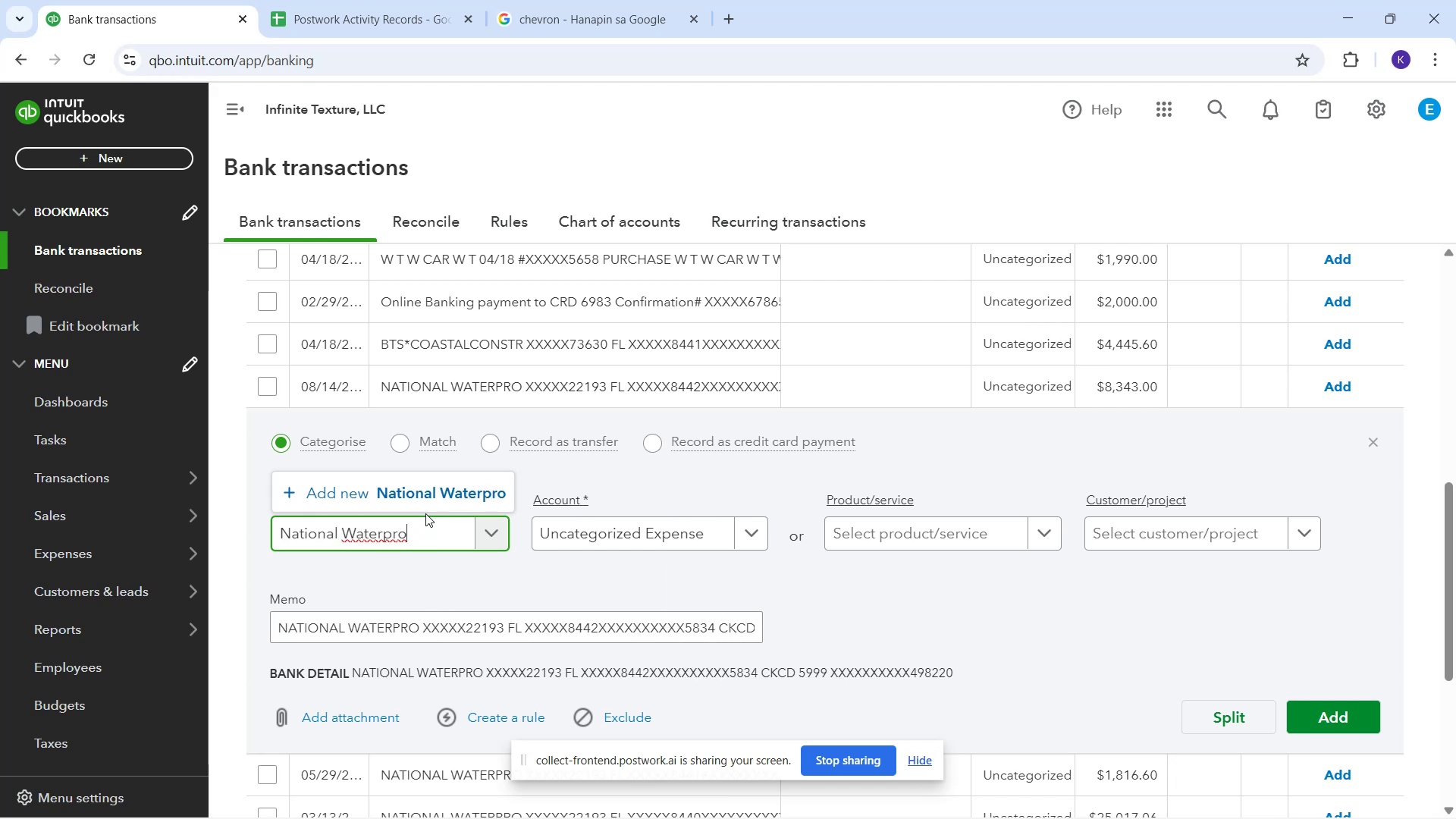 
left_click([428, 500])
 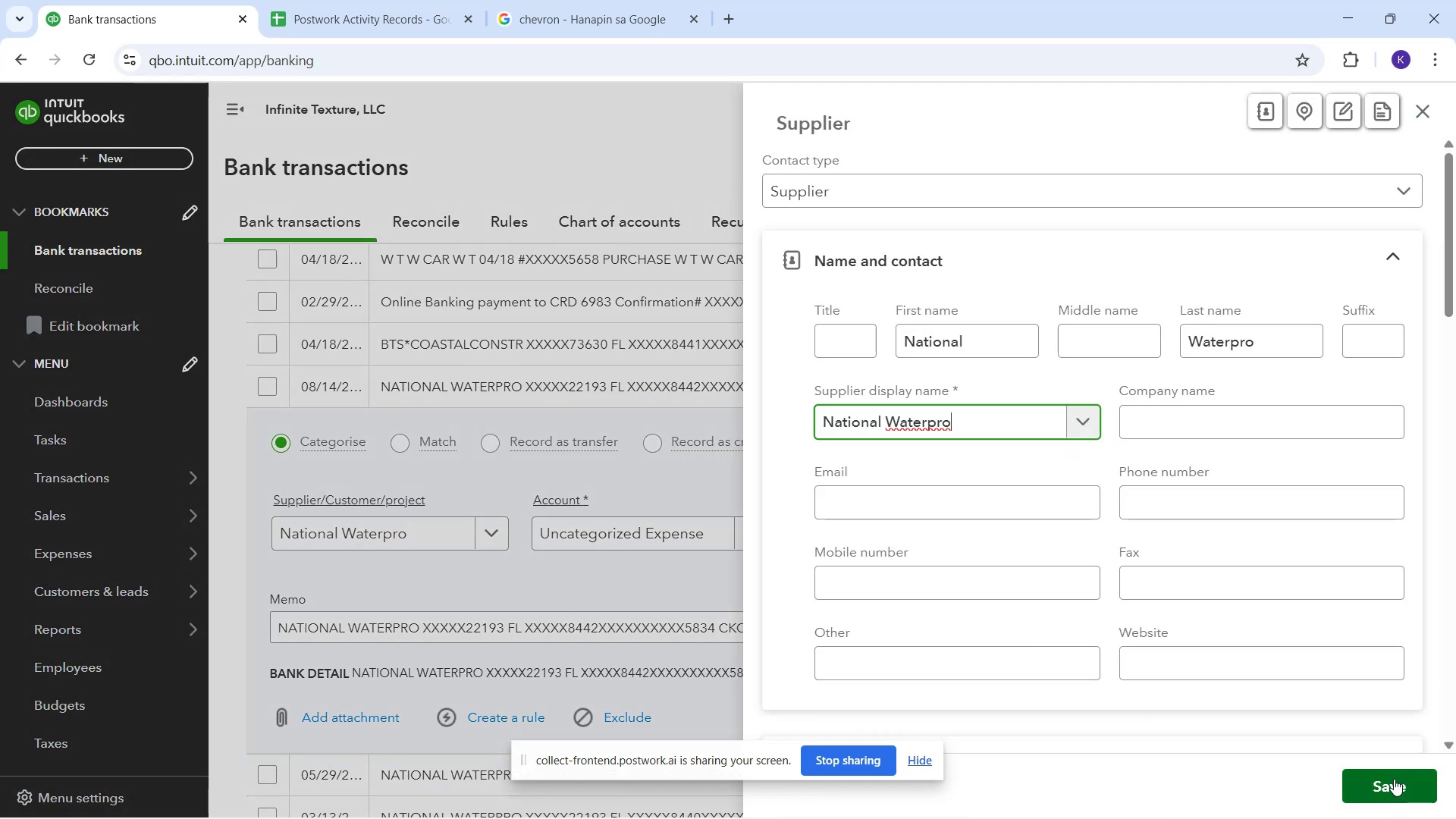 
left_click([1396, 781])
 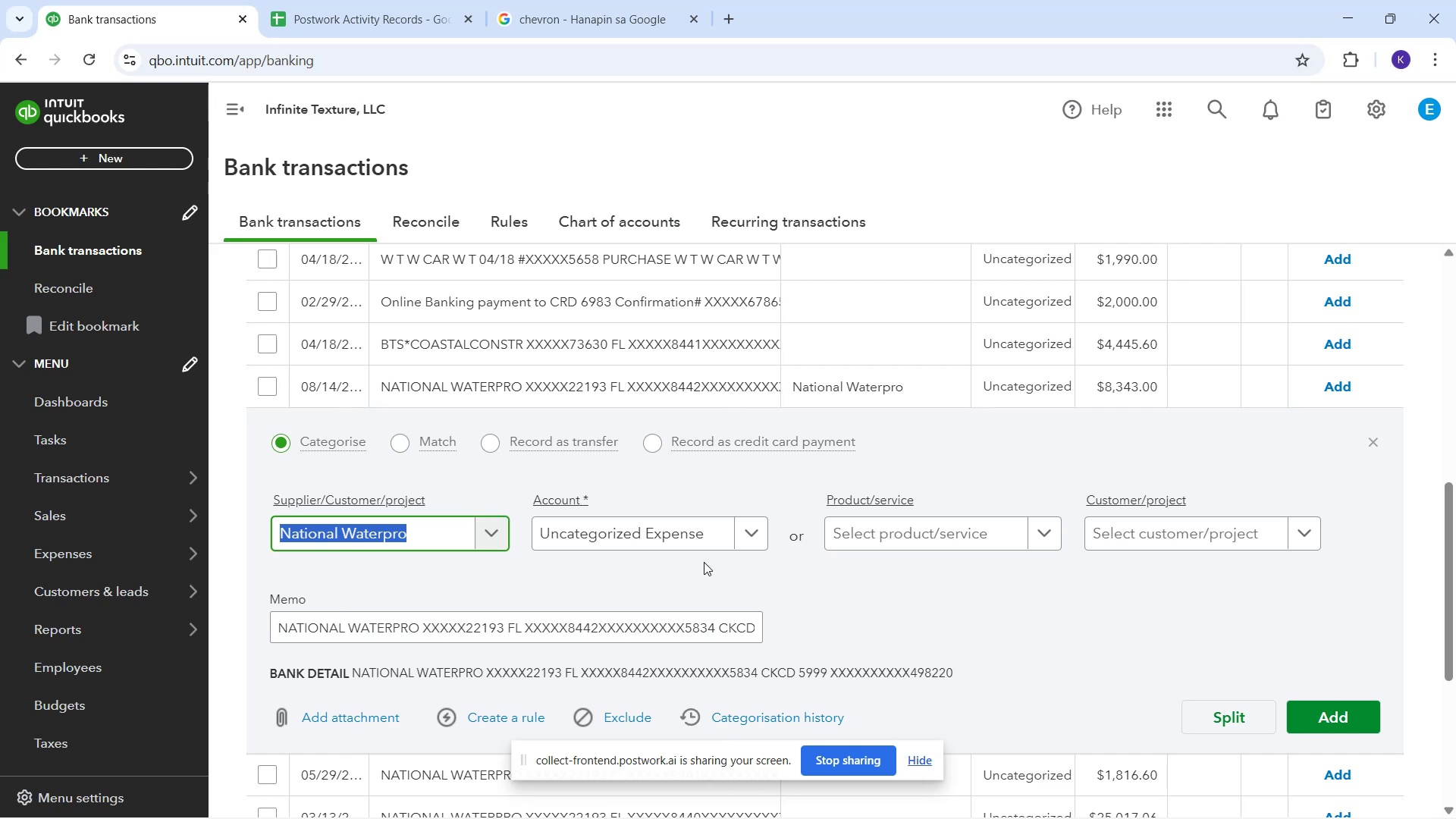 
left_click_drag(start_coordinate=[748, 541], to_coordinate=[746, 544])
 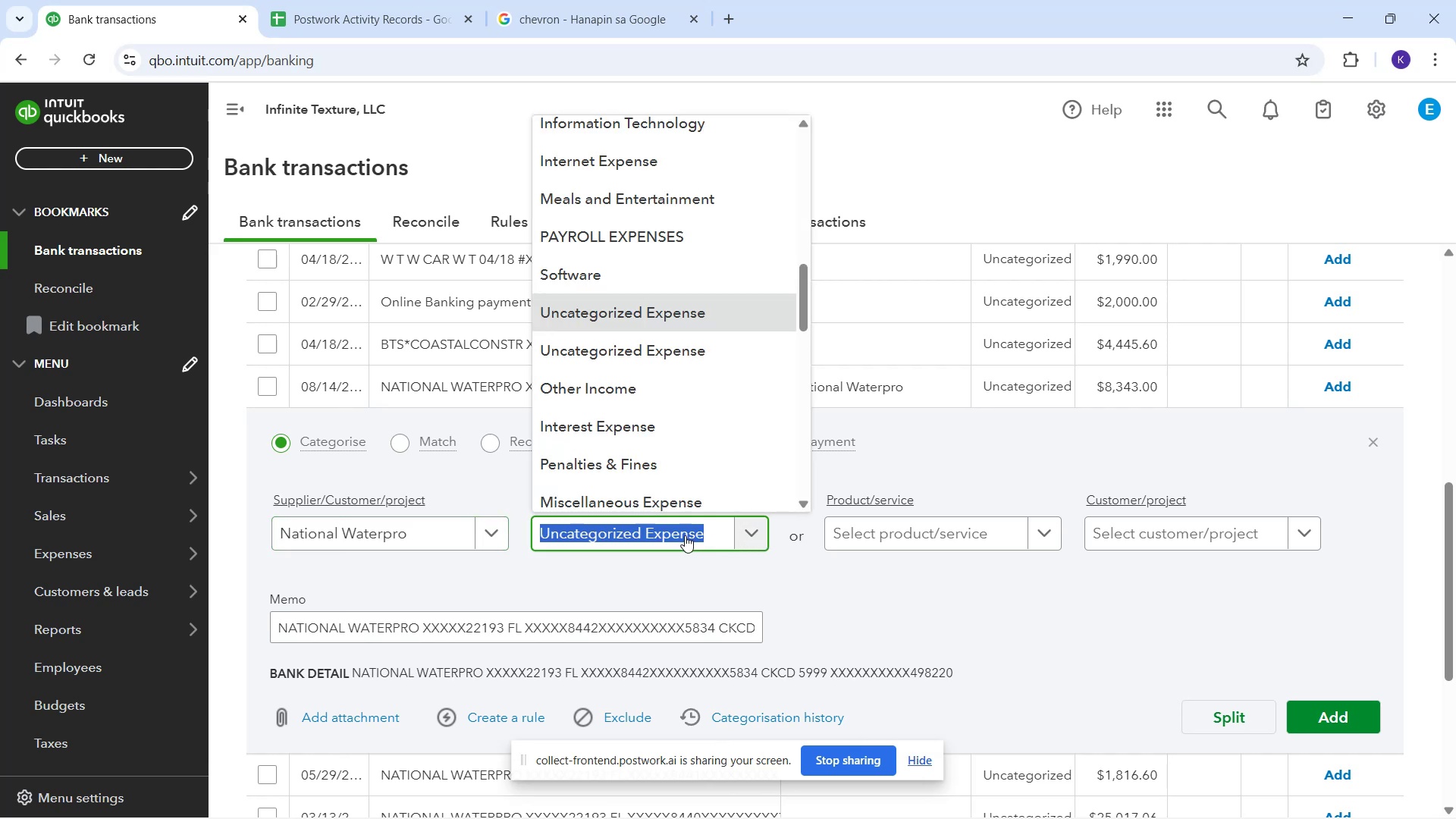 
key(U)
 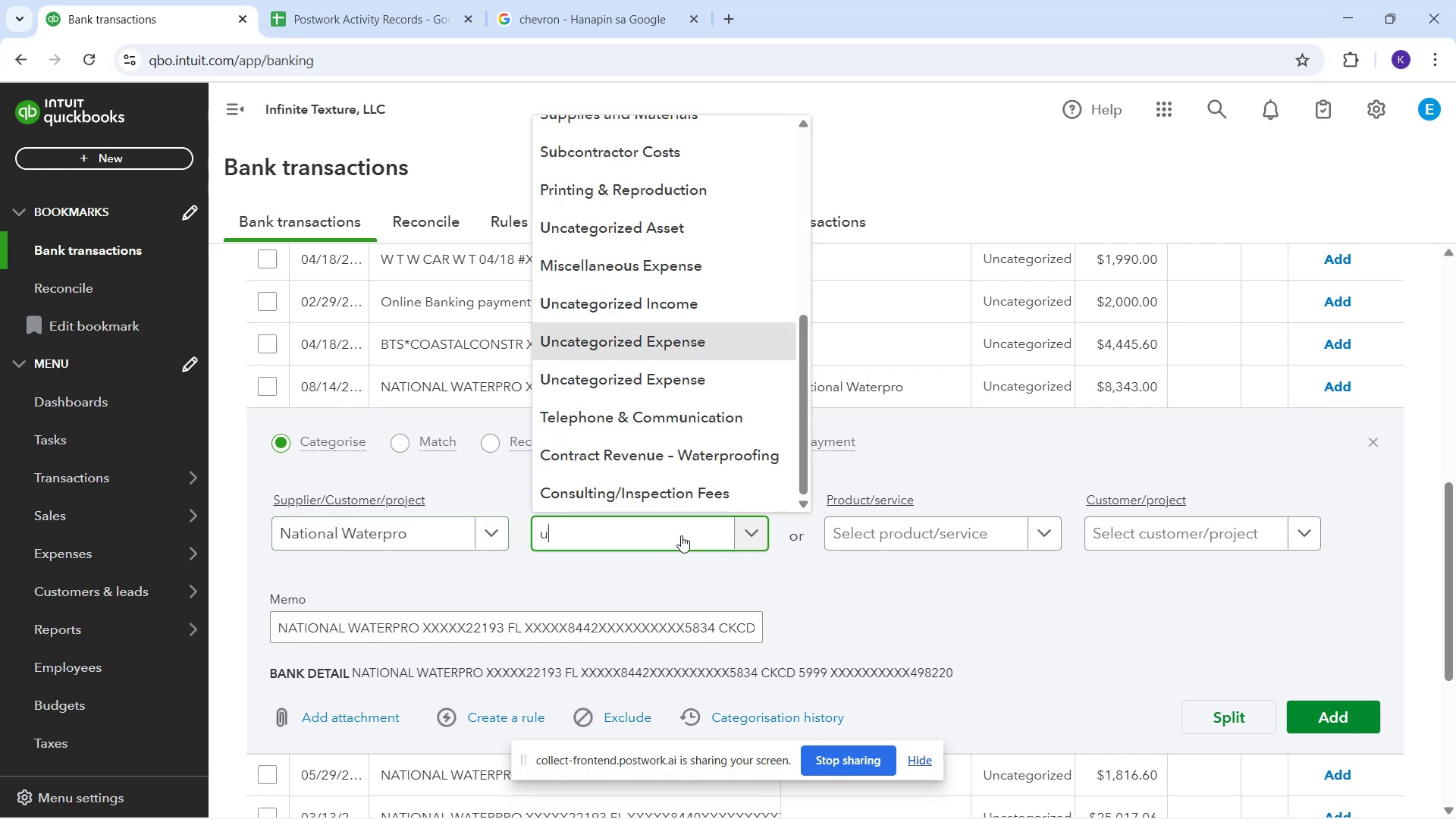 
key(T)
 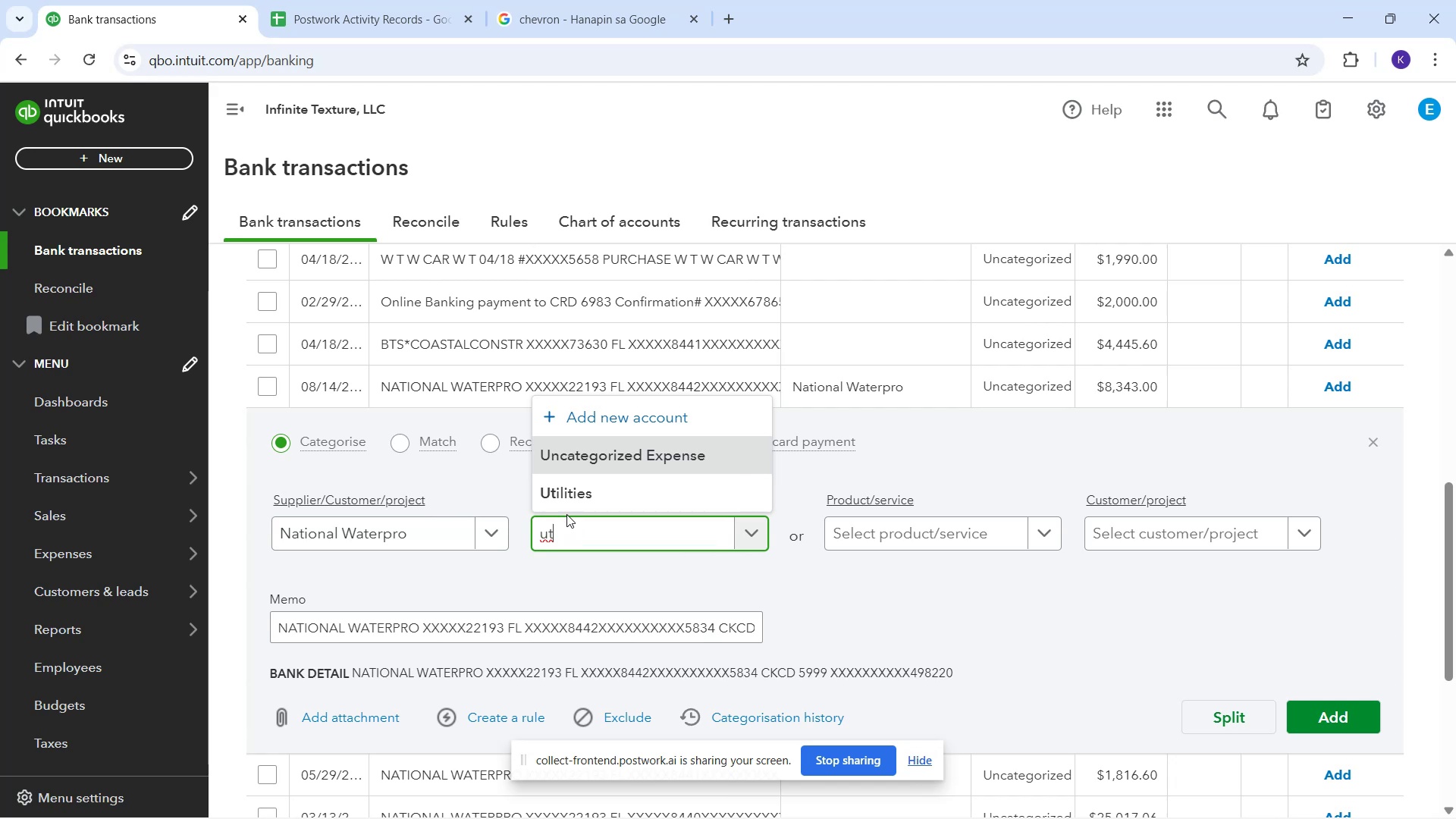 
left_click_drag(start_coordinate=[577, 497], to_coordinate=[570, 504])
 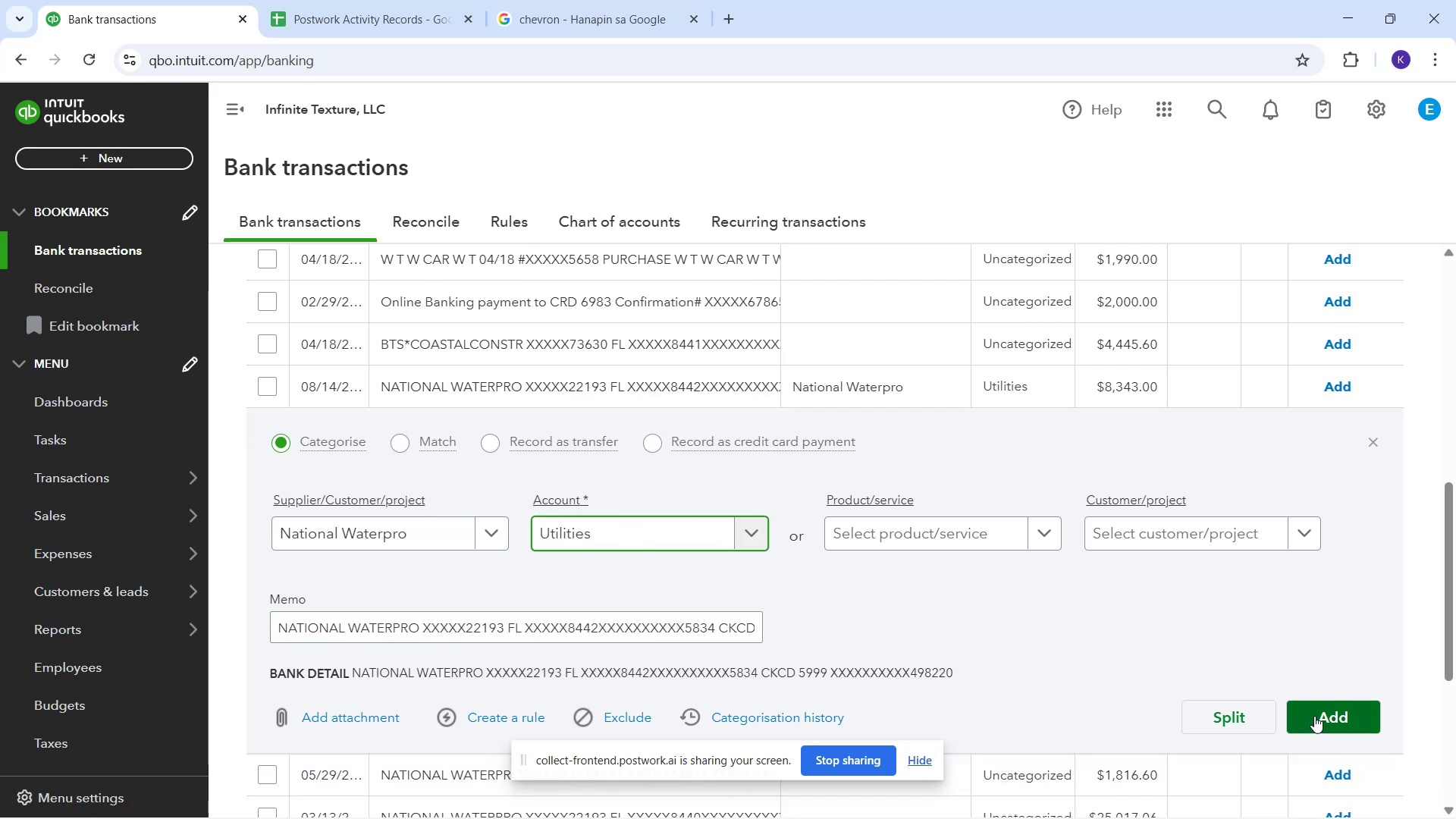 
wait(6.83)
 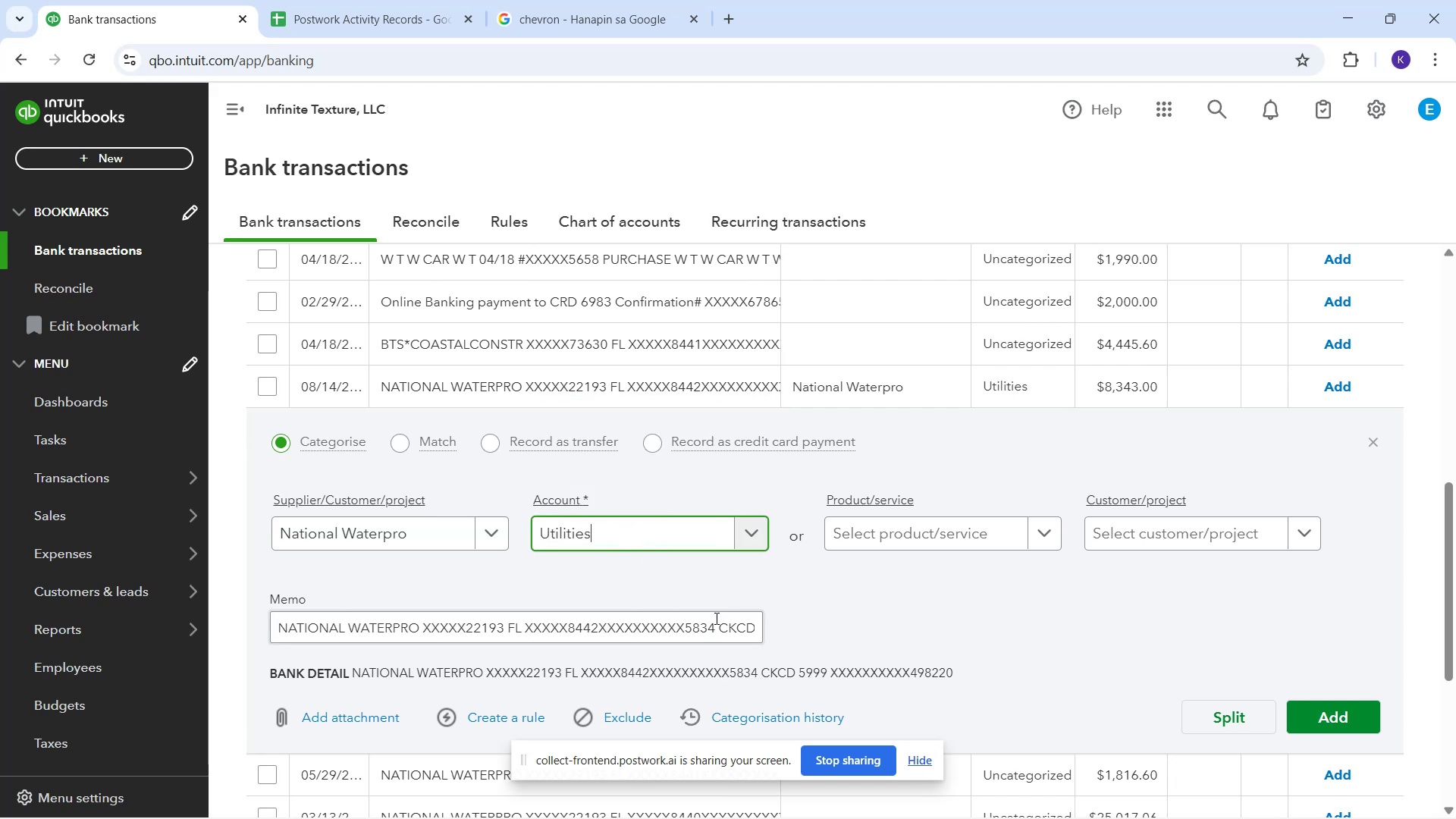 
left_click([1318, 711])
 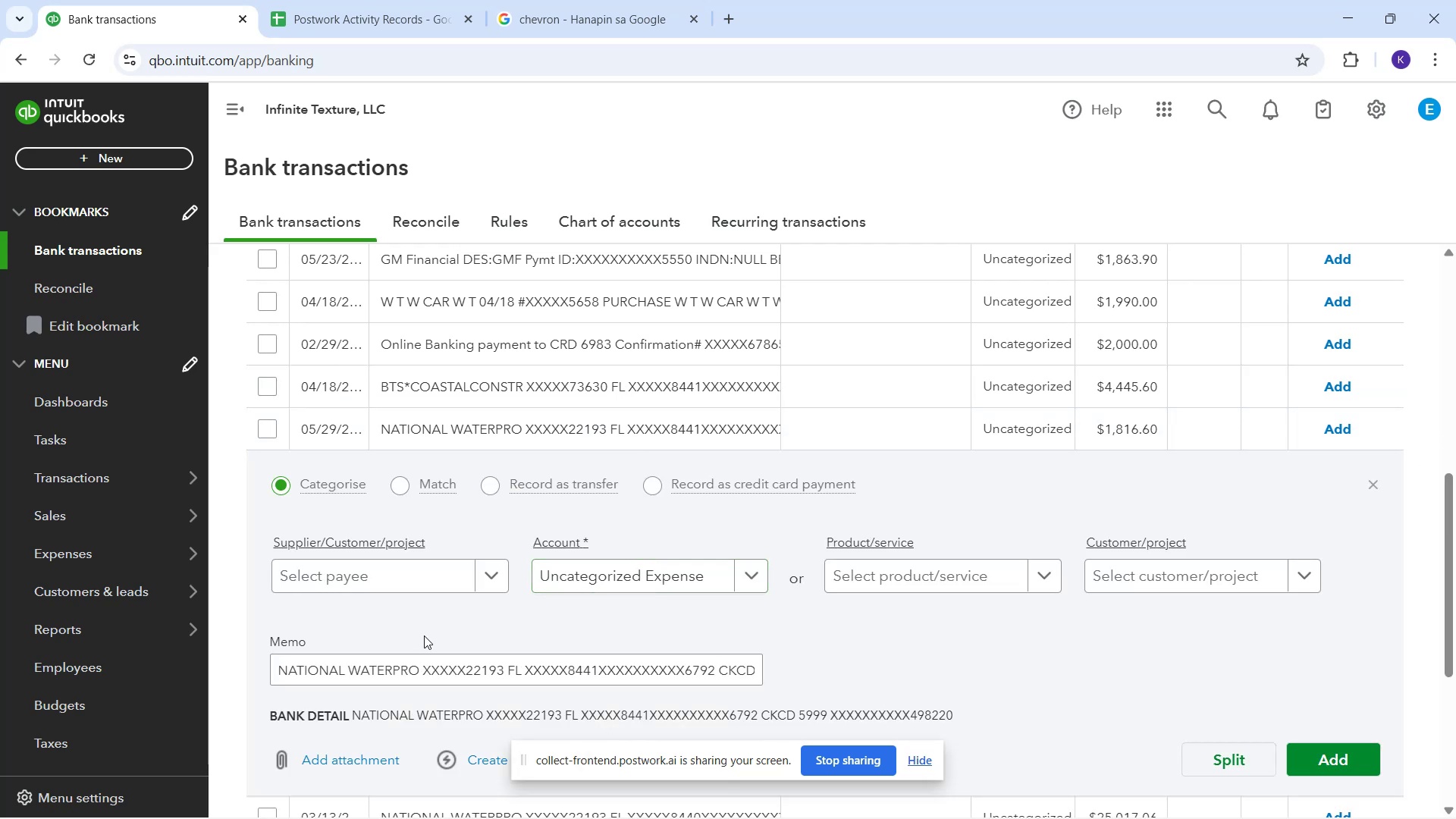 
wait(13.64)
 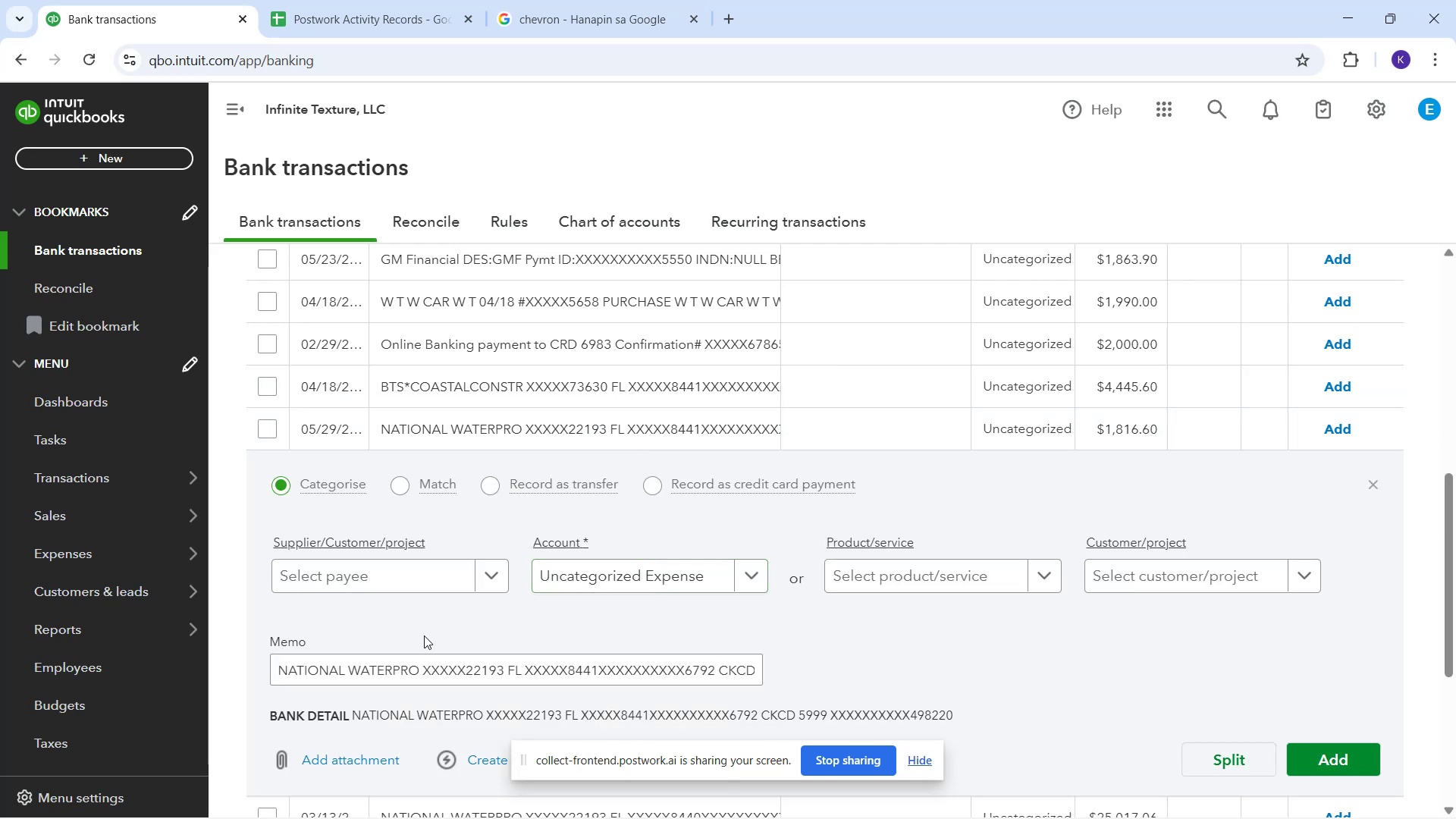 
left_click([399, 584])
 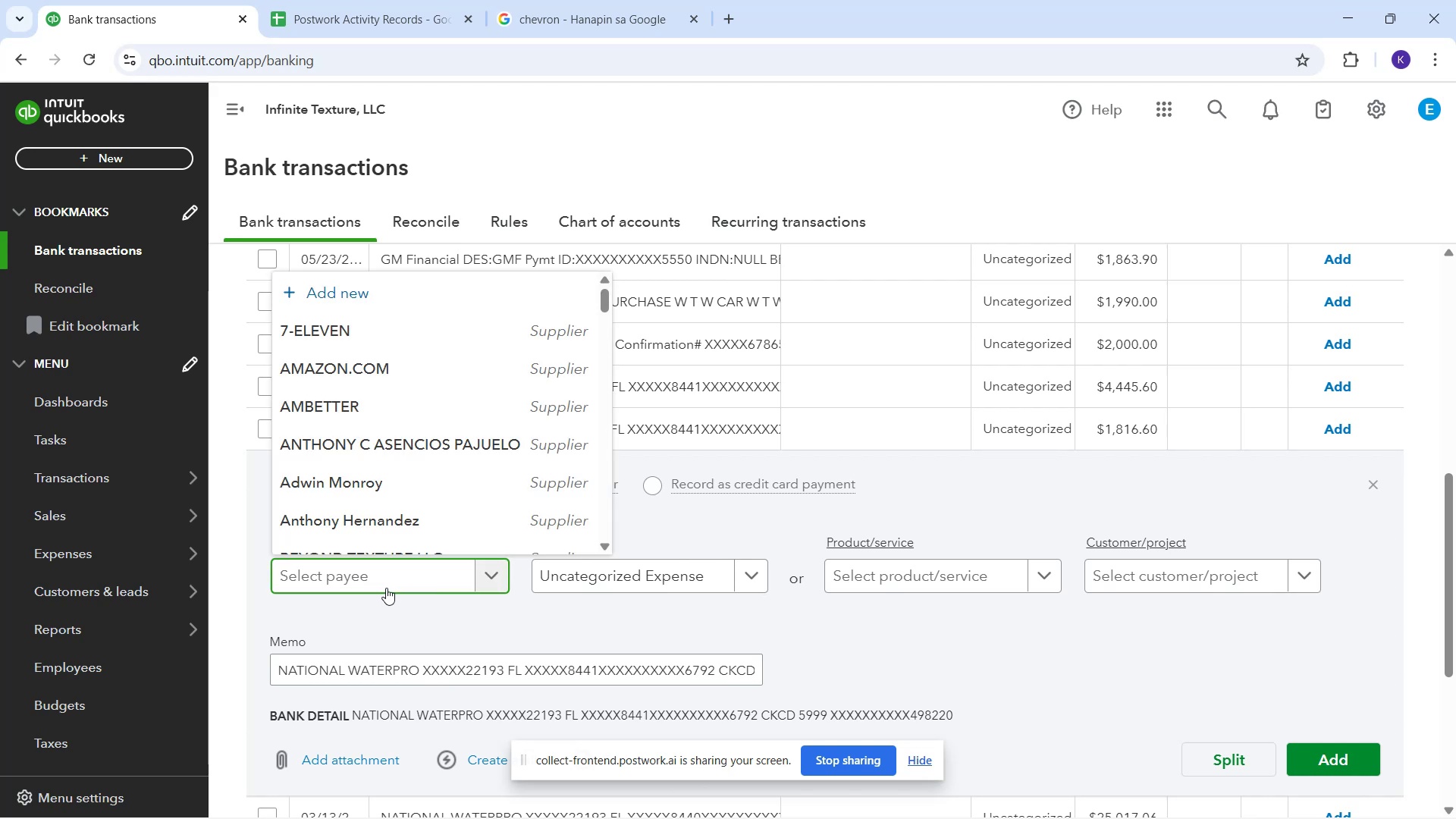 
type(na)
 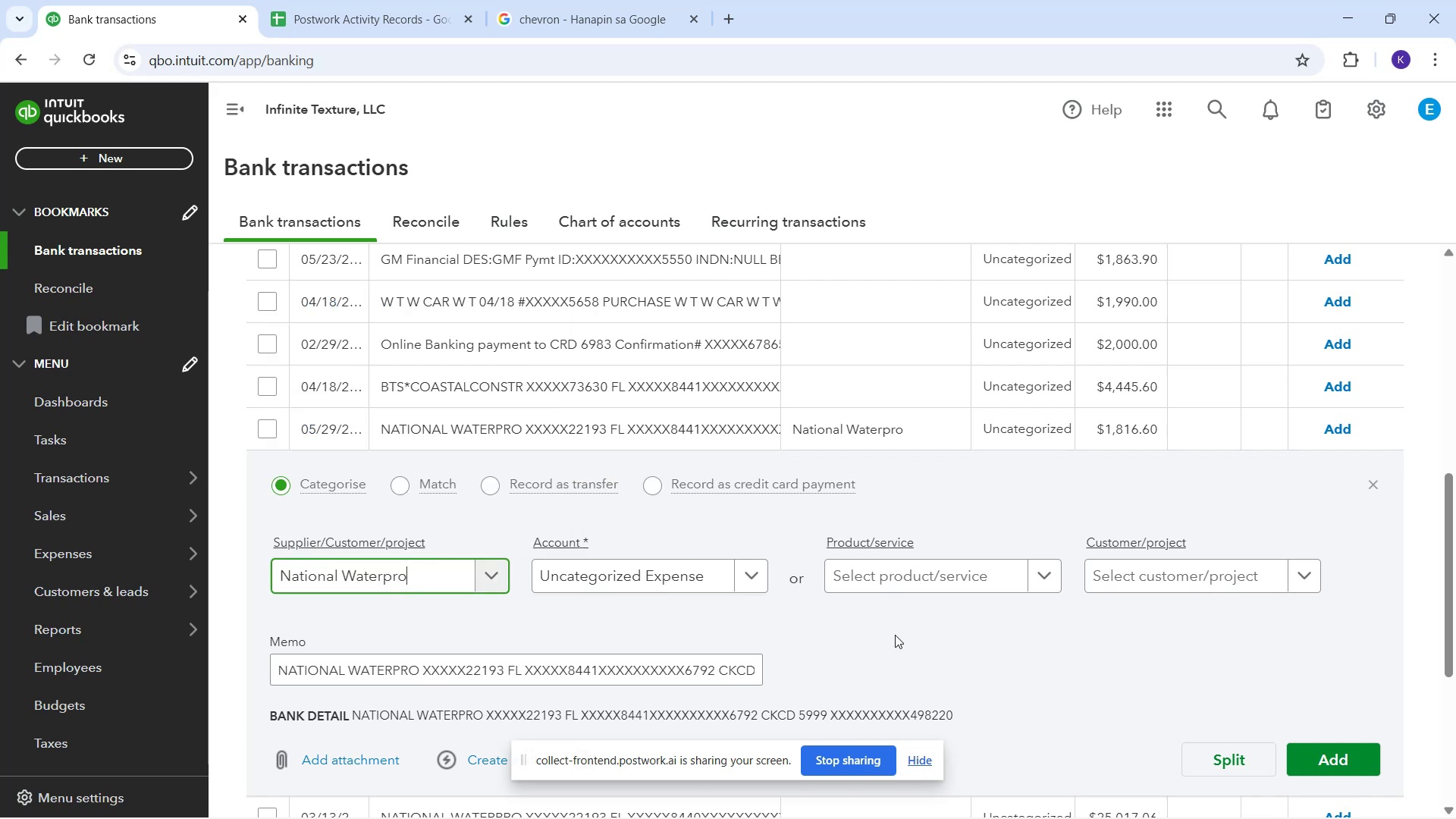 
left_click_drag(start_coordinate=[726, 574], to_coordinate=[721, 575])
 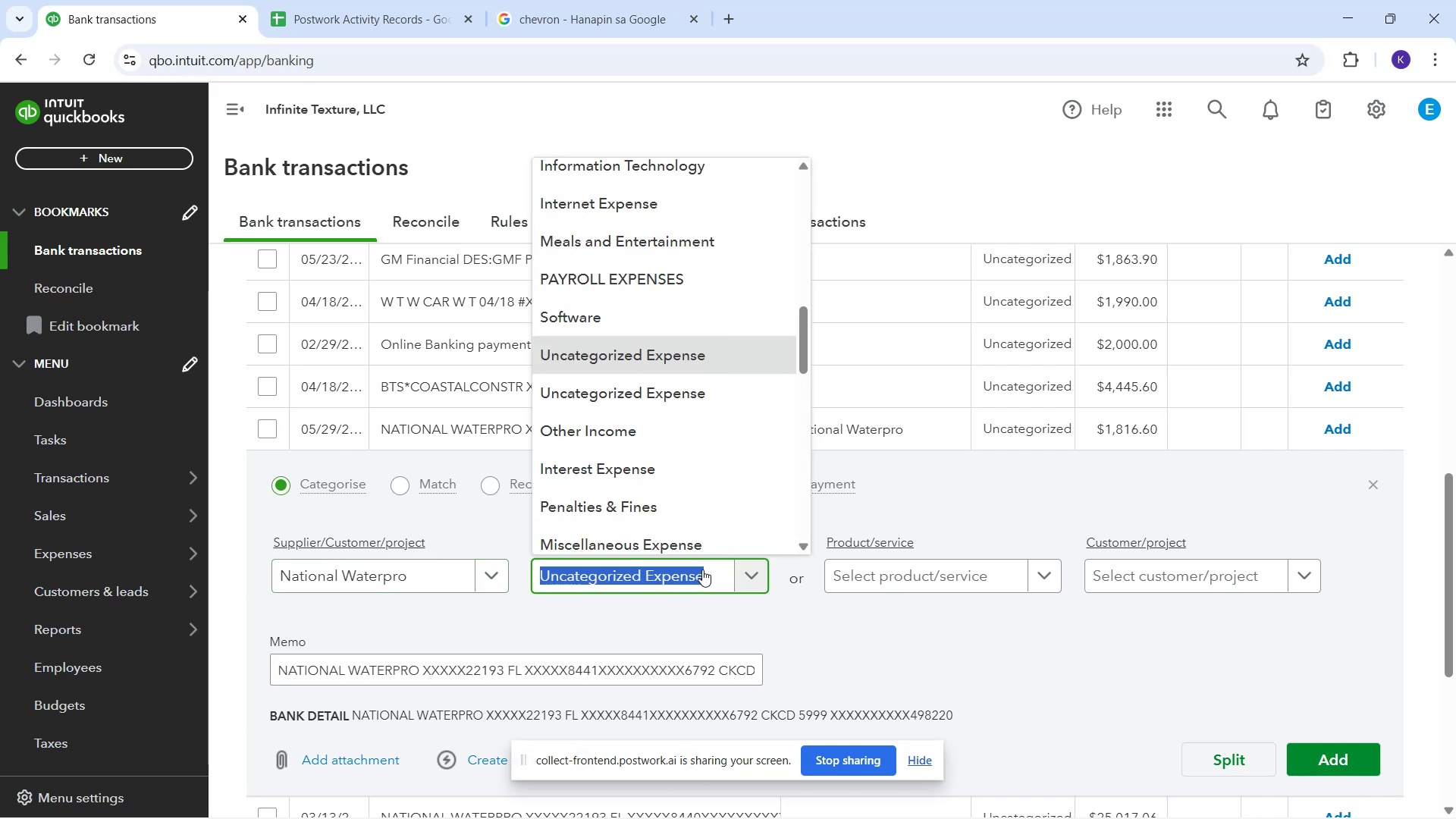 
type(ut)
 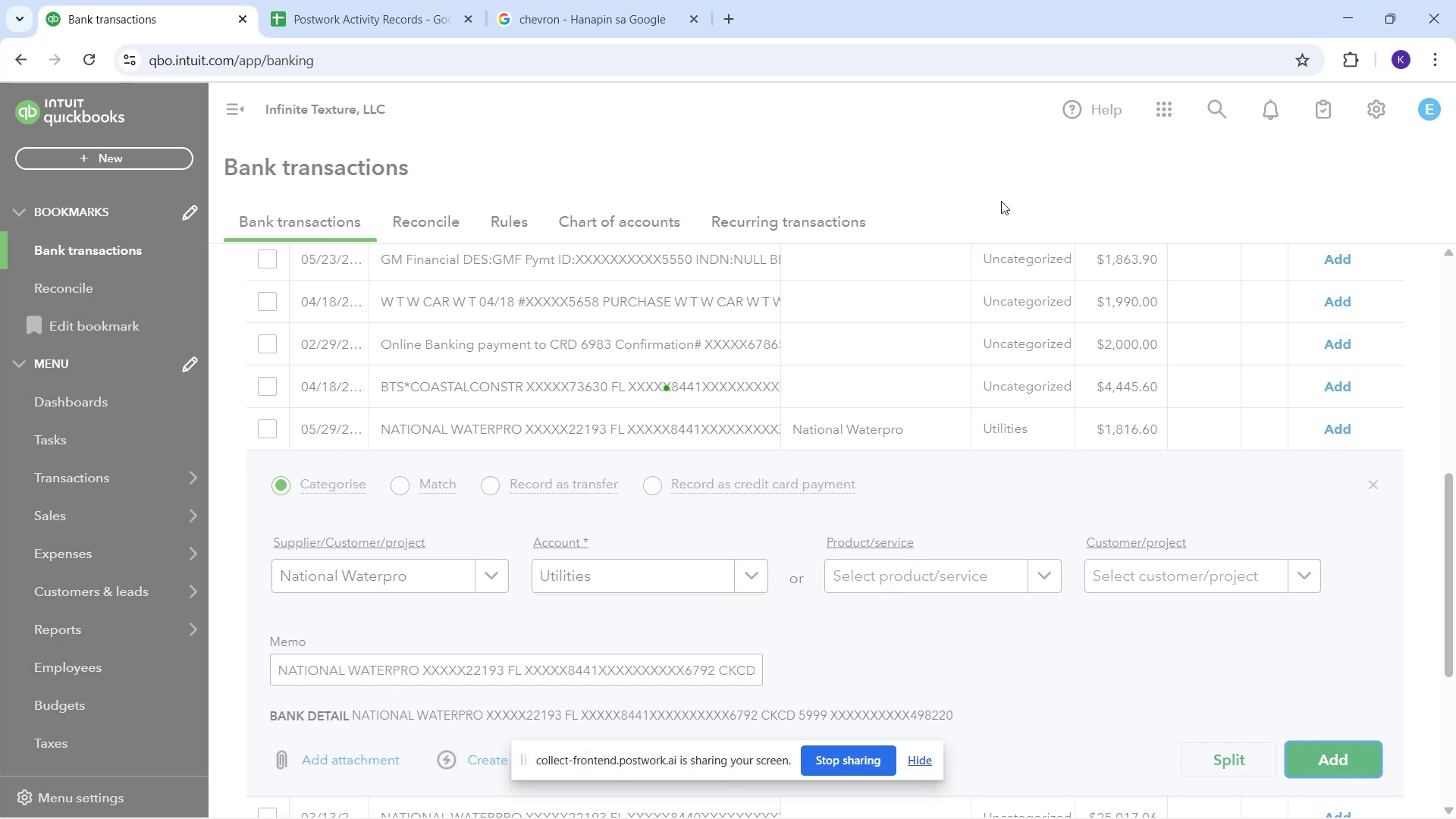 
wait(7.08)
 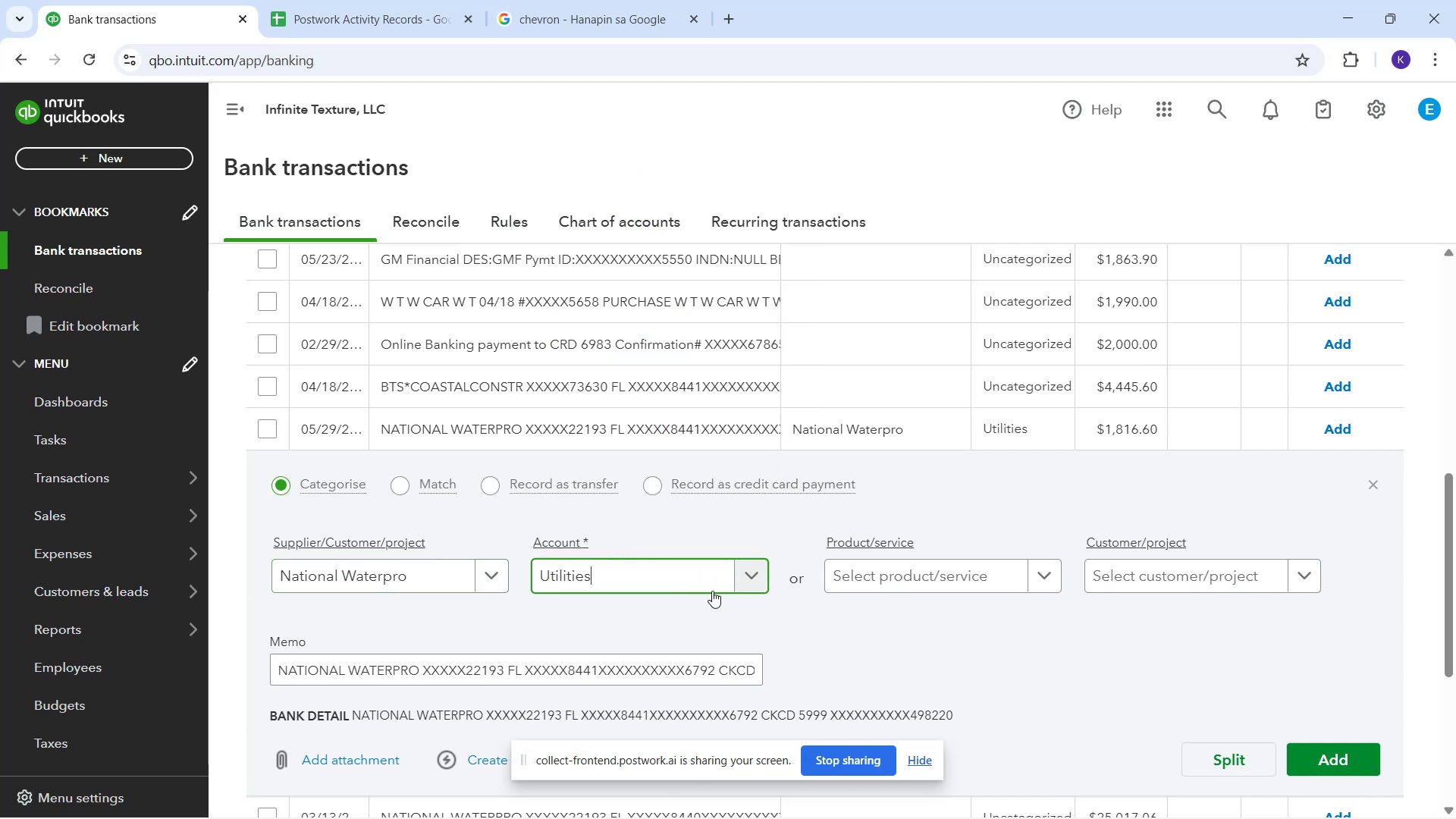 
left_click([512, 469])
 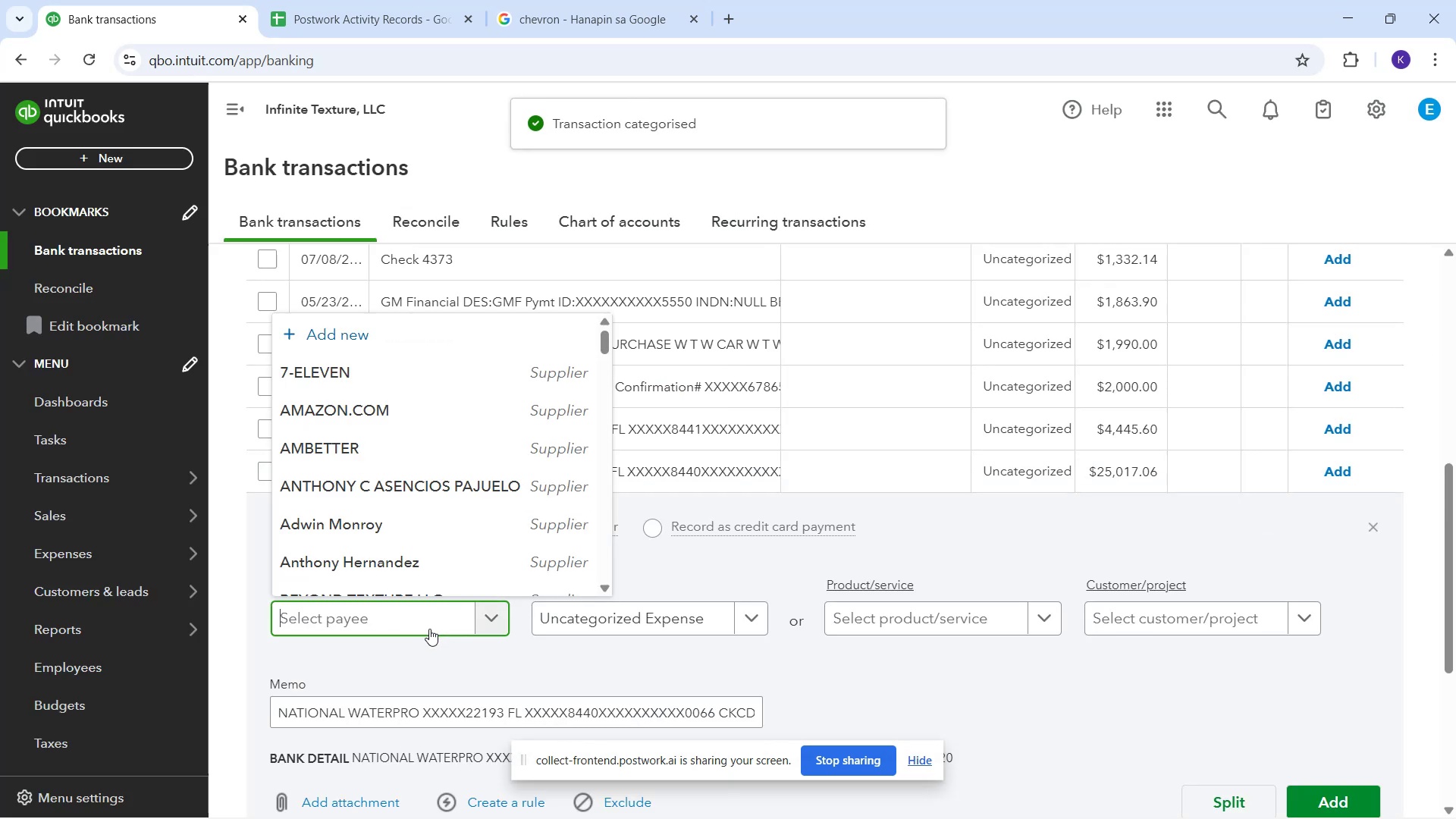 
type(na)
 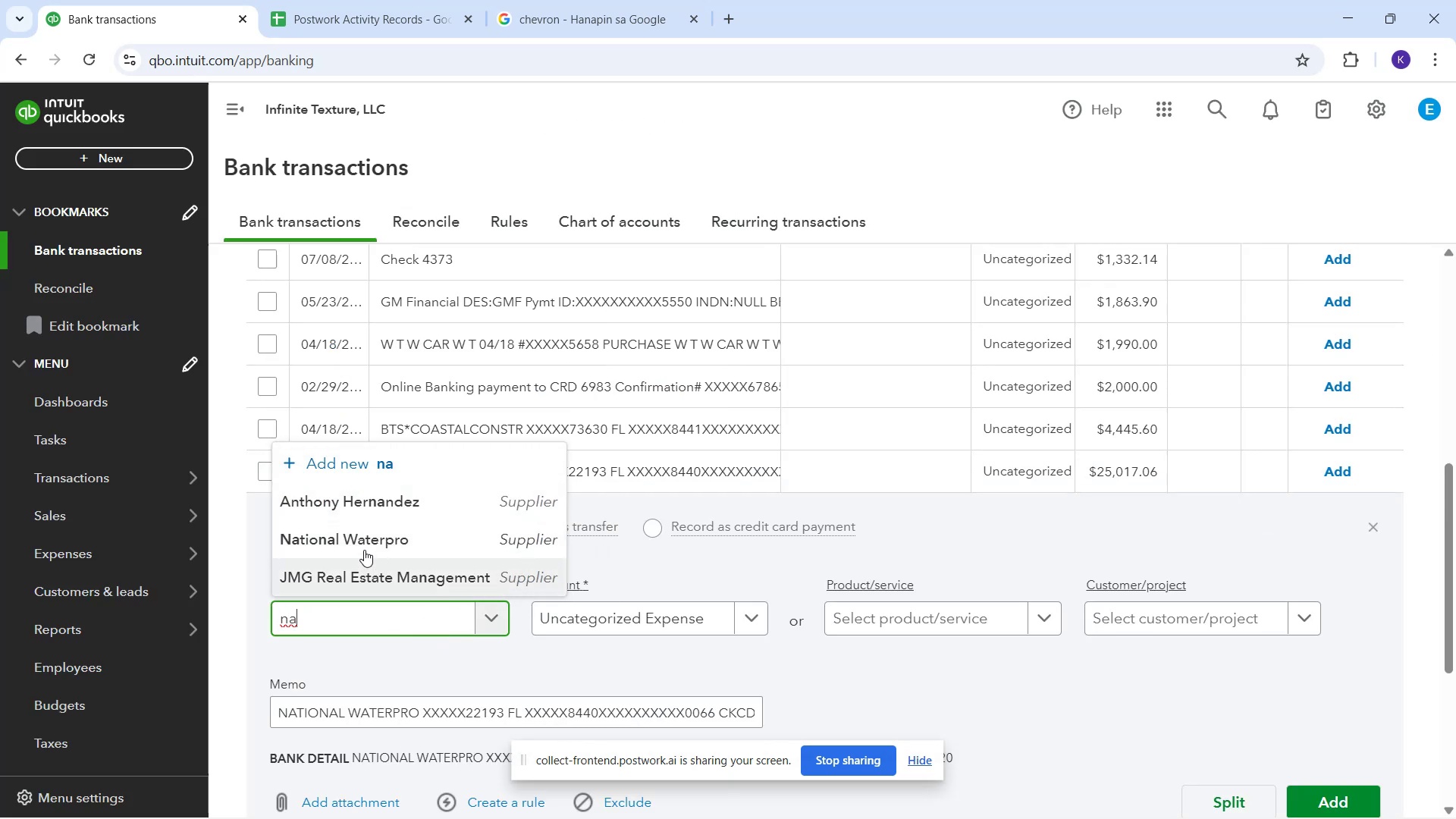 
left_click_drag(start_coordinate=[375, 526], to_coordinate=[371, 523])
 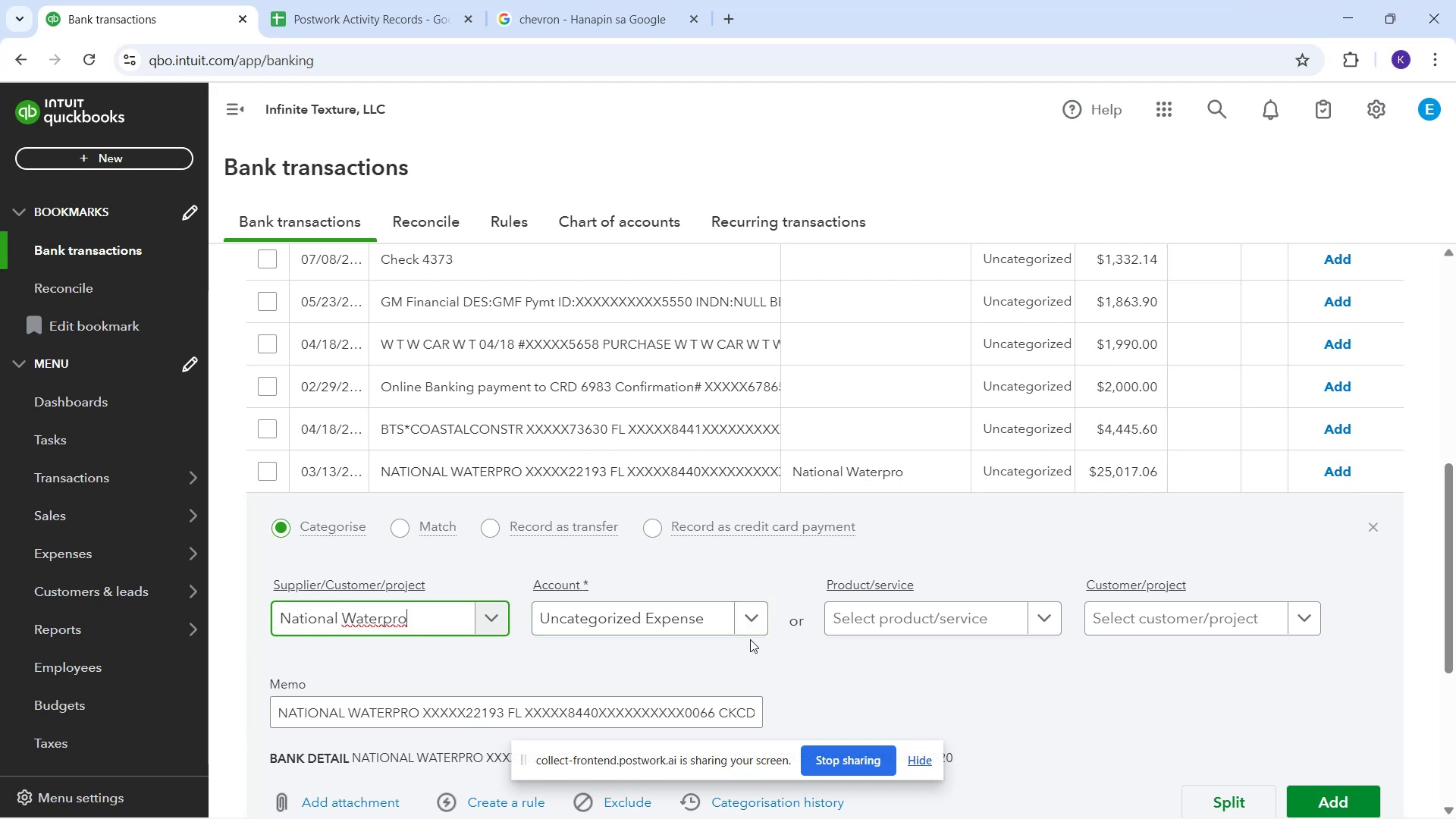 
left_click([745, 626])
 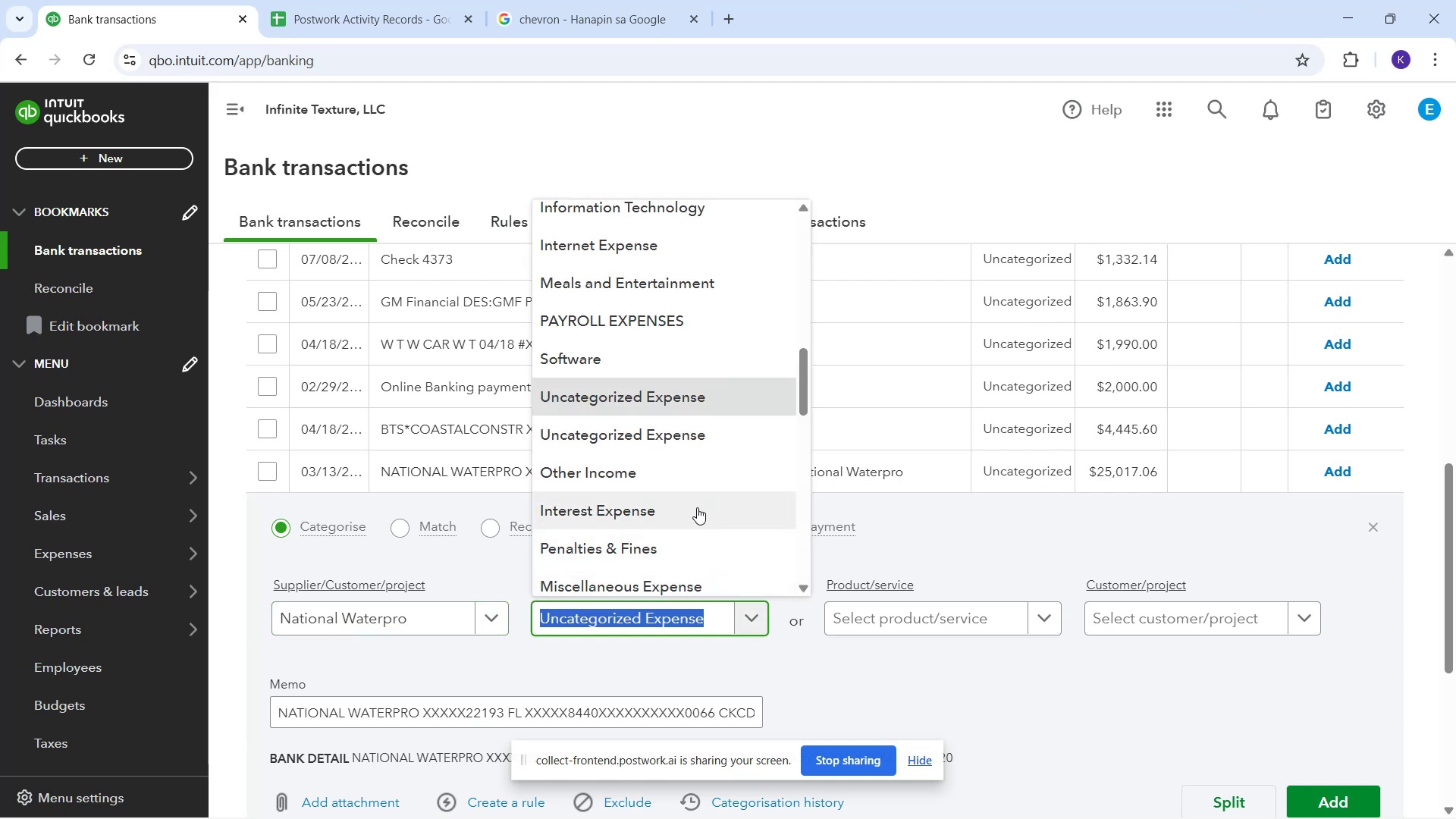 
type(ut)
 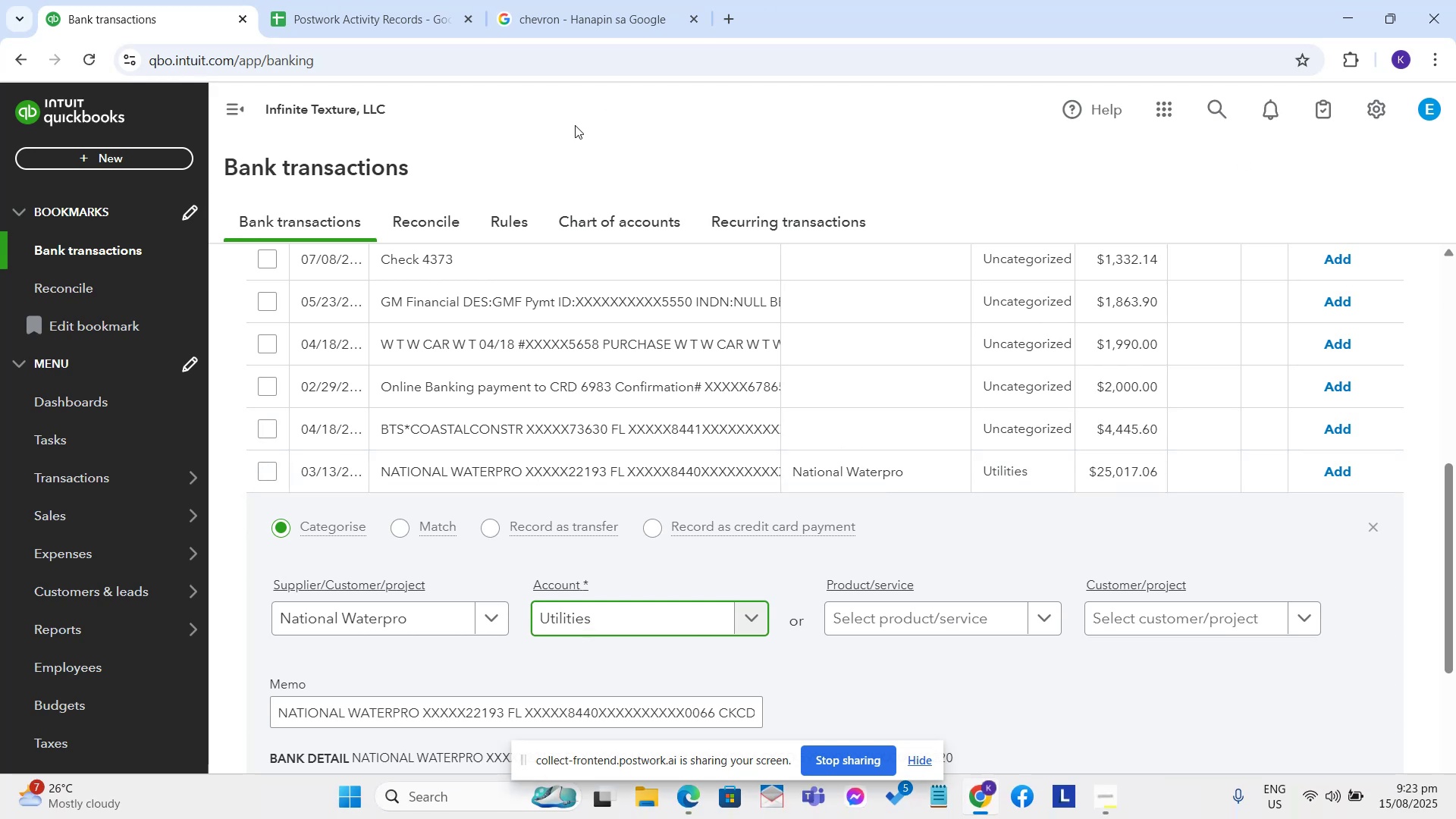 
wait(6.72)
 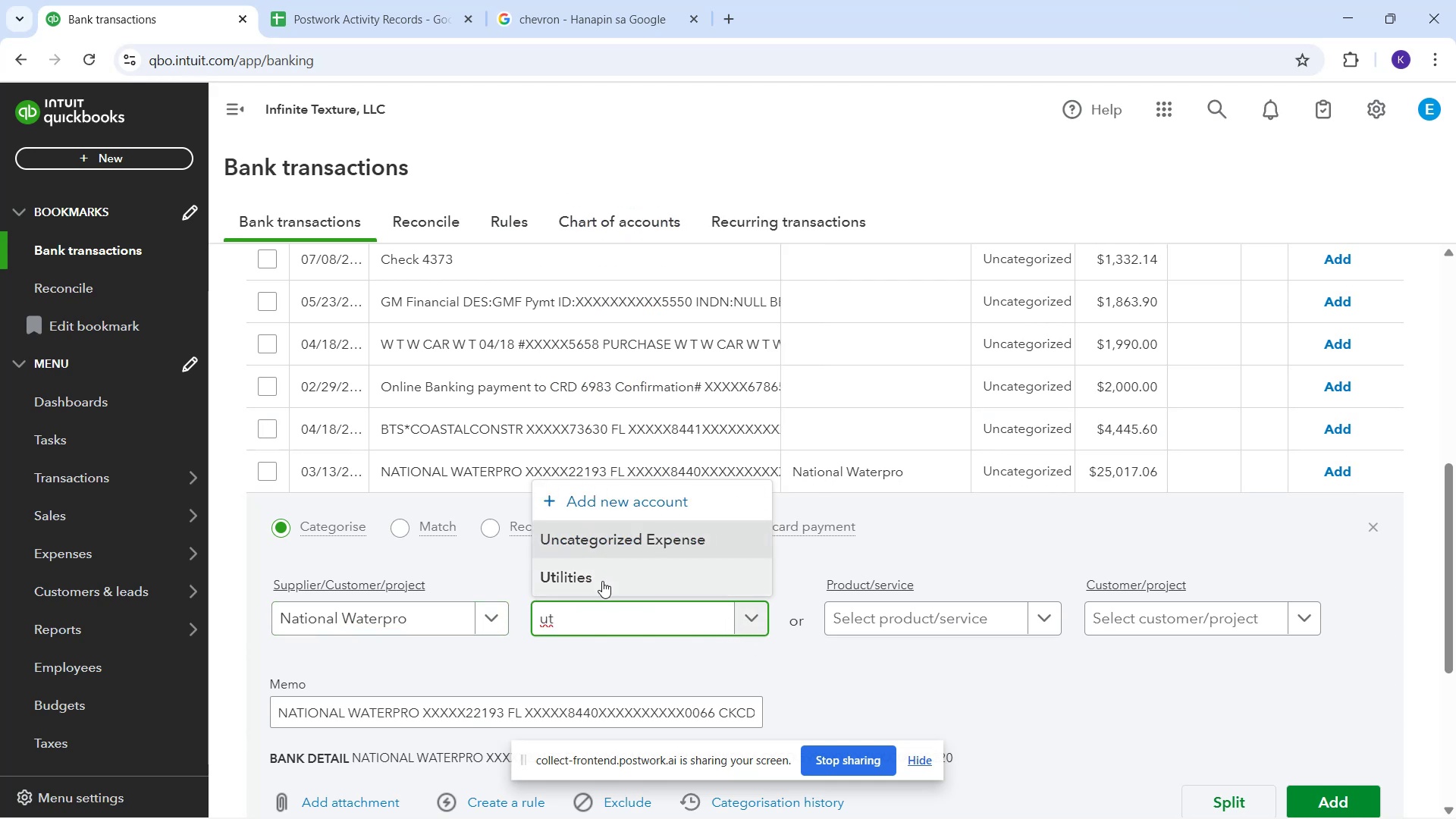 
left_click([1326, 801])
 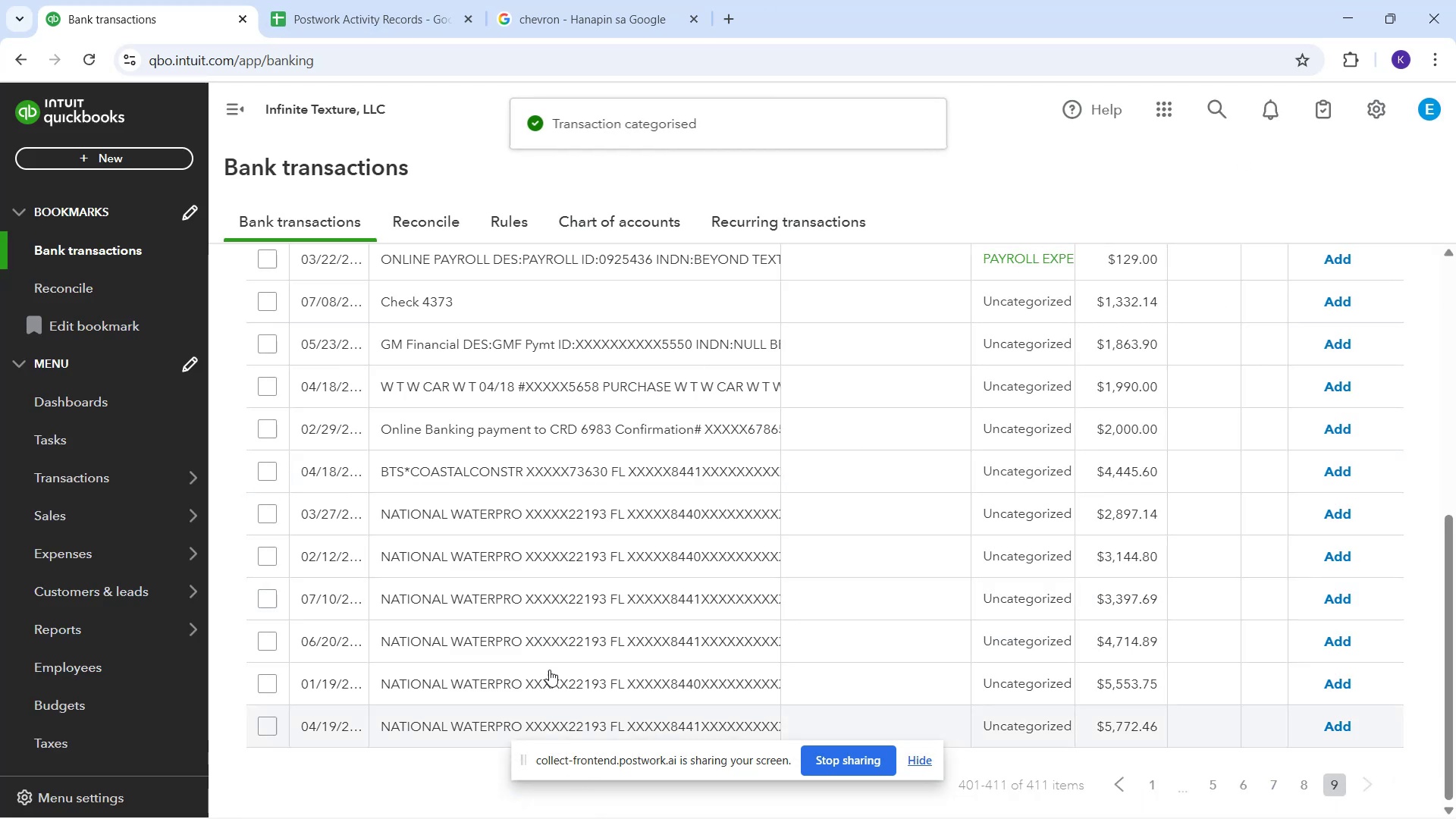 
mouse_move([567, 524])
 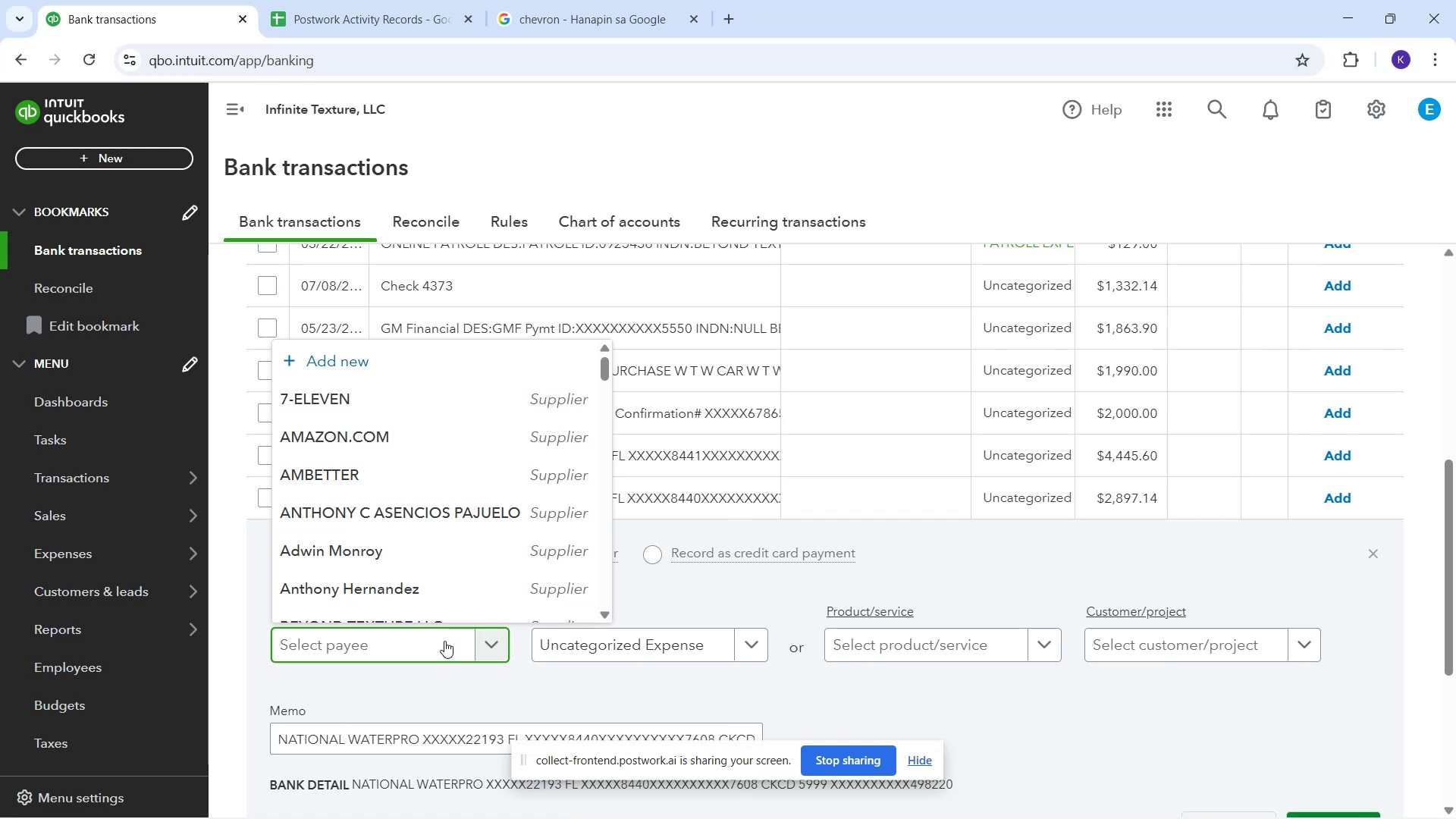 
type(na)
 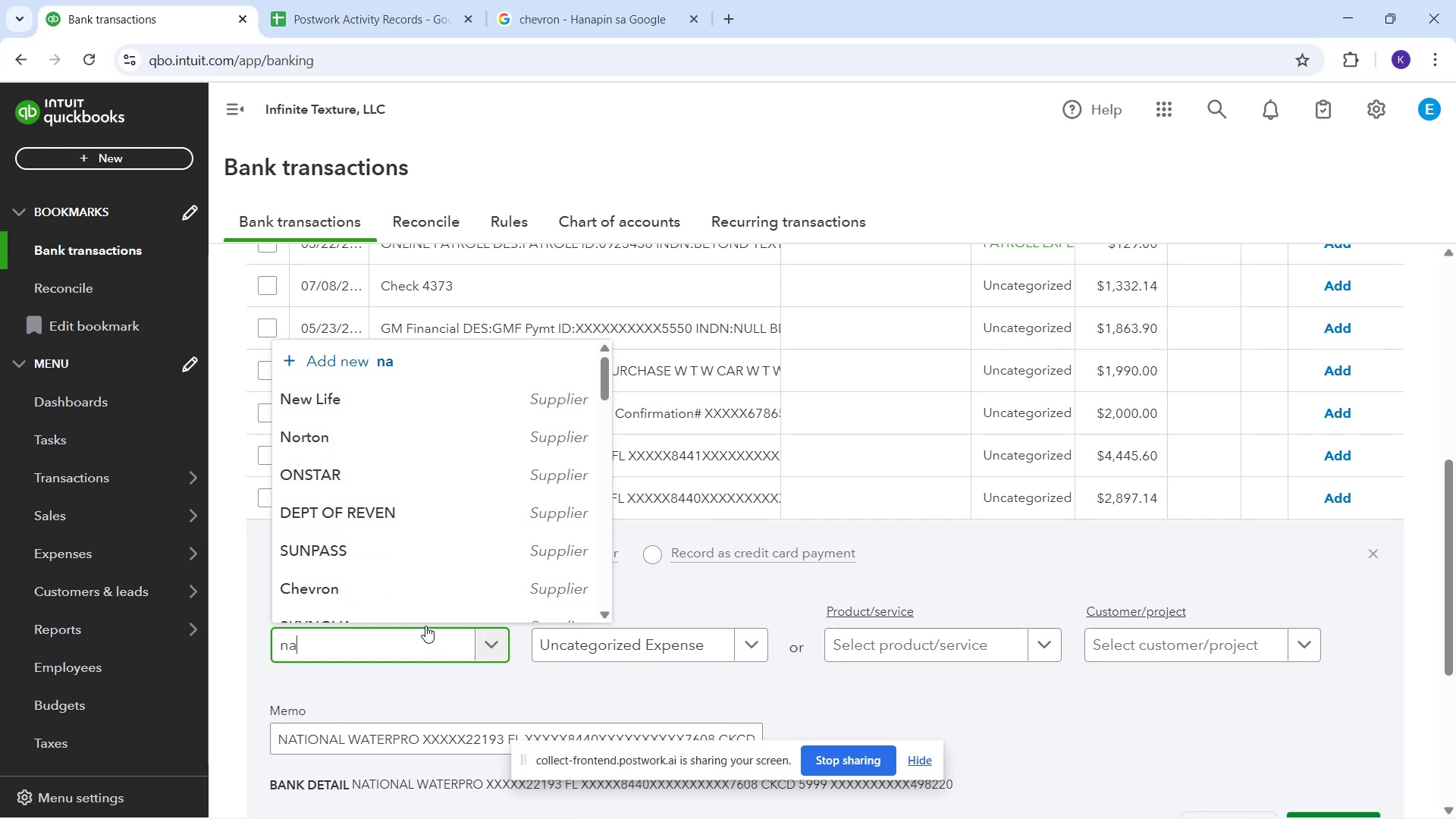 
mouse_move([422, 577])
 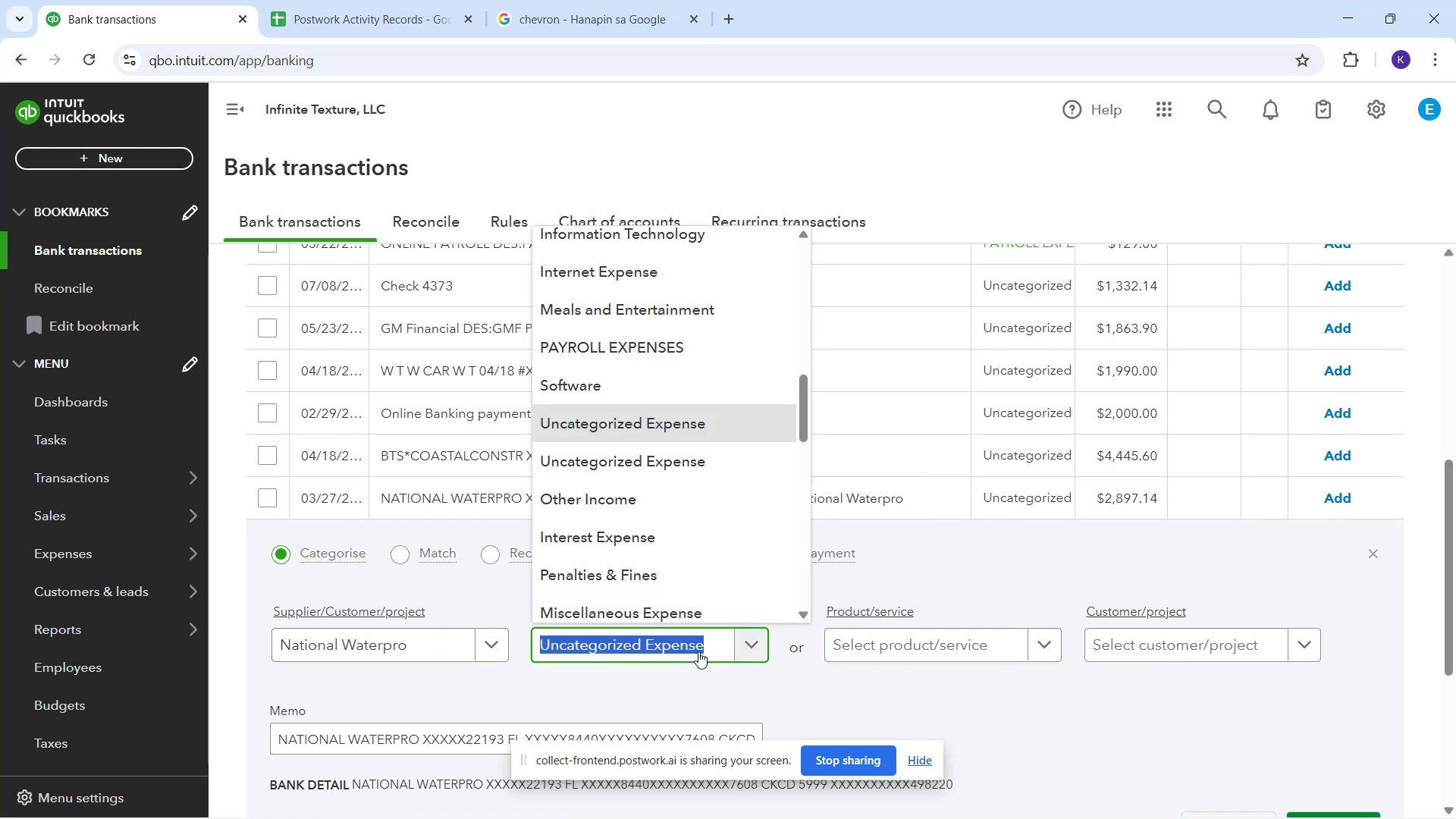 
type(ut)
 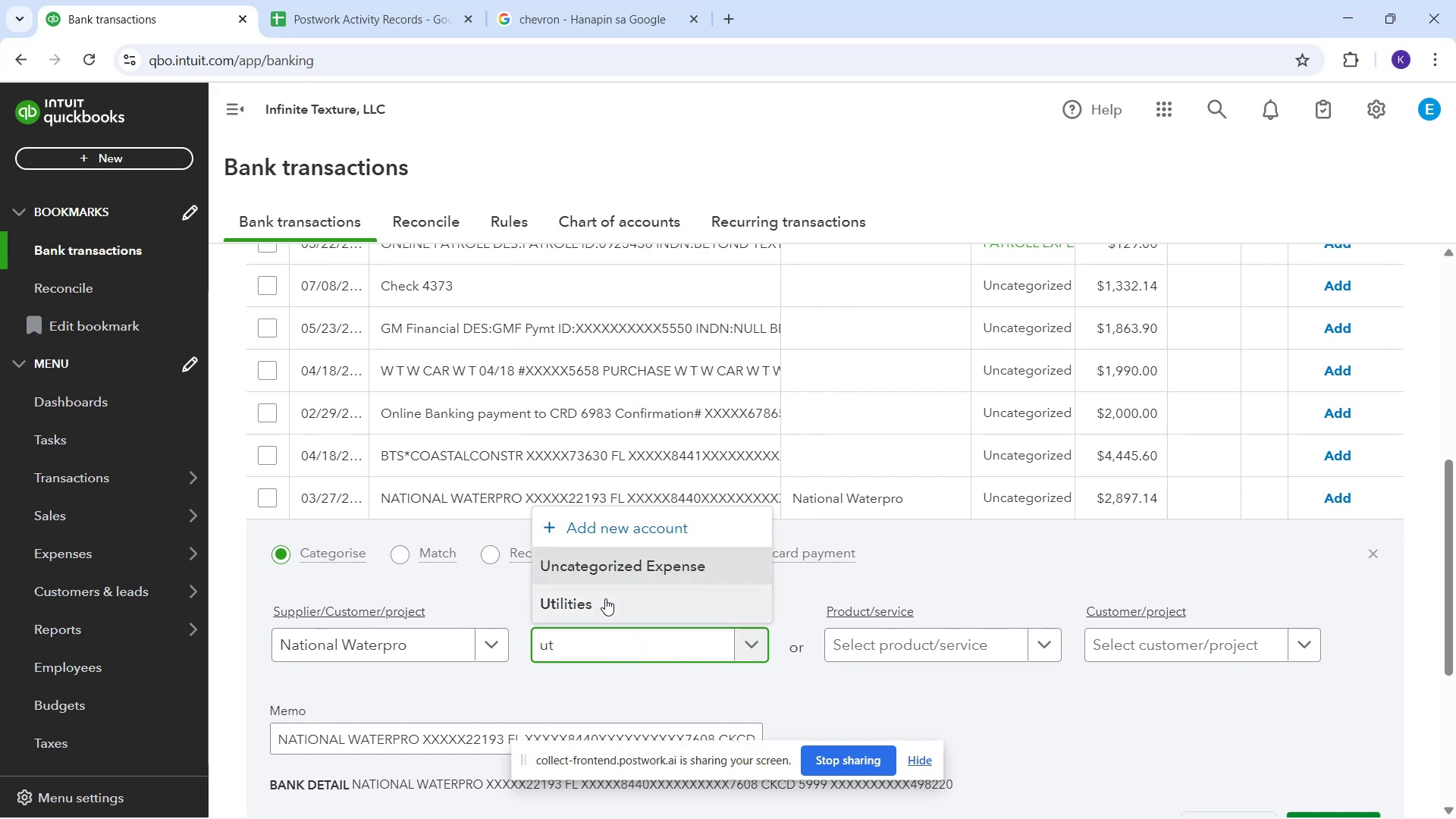 
left_click([602, 603])
 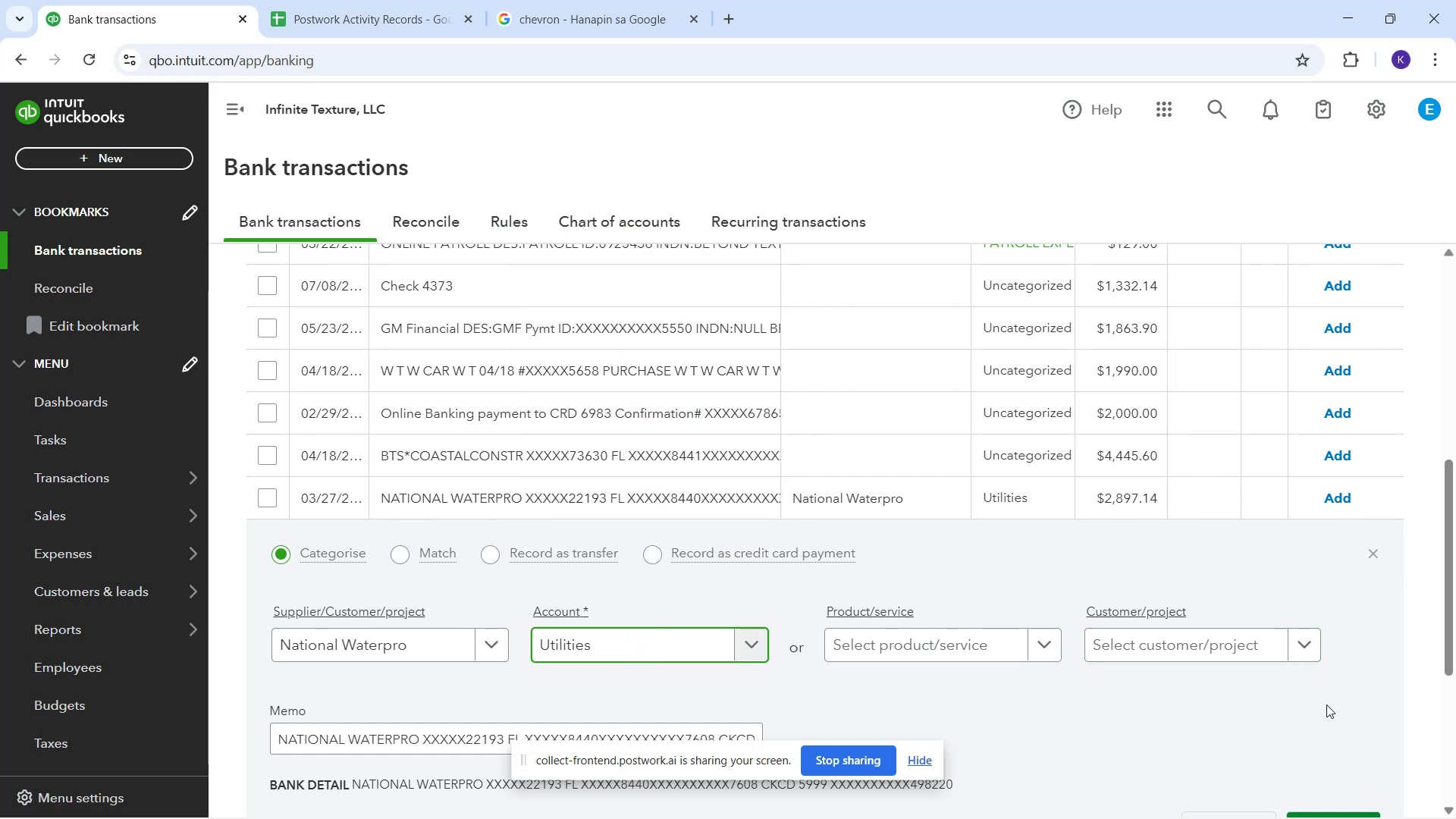 
scroll: coordinate [1294, 671], scroll_direction: down, amount: 1.0
 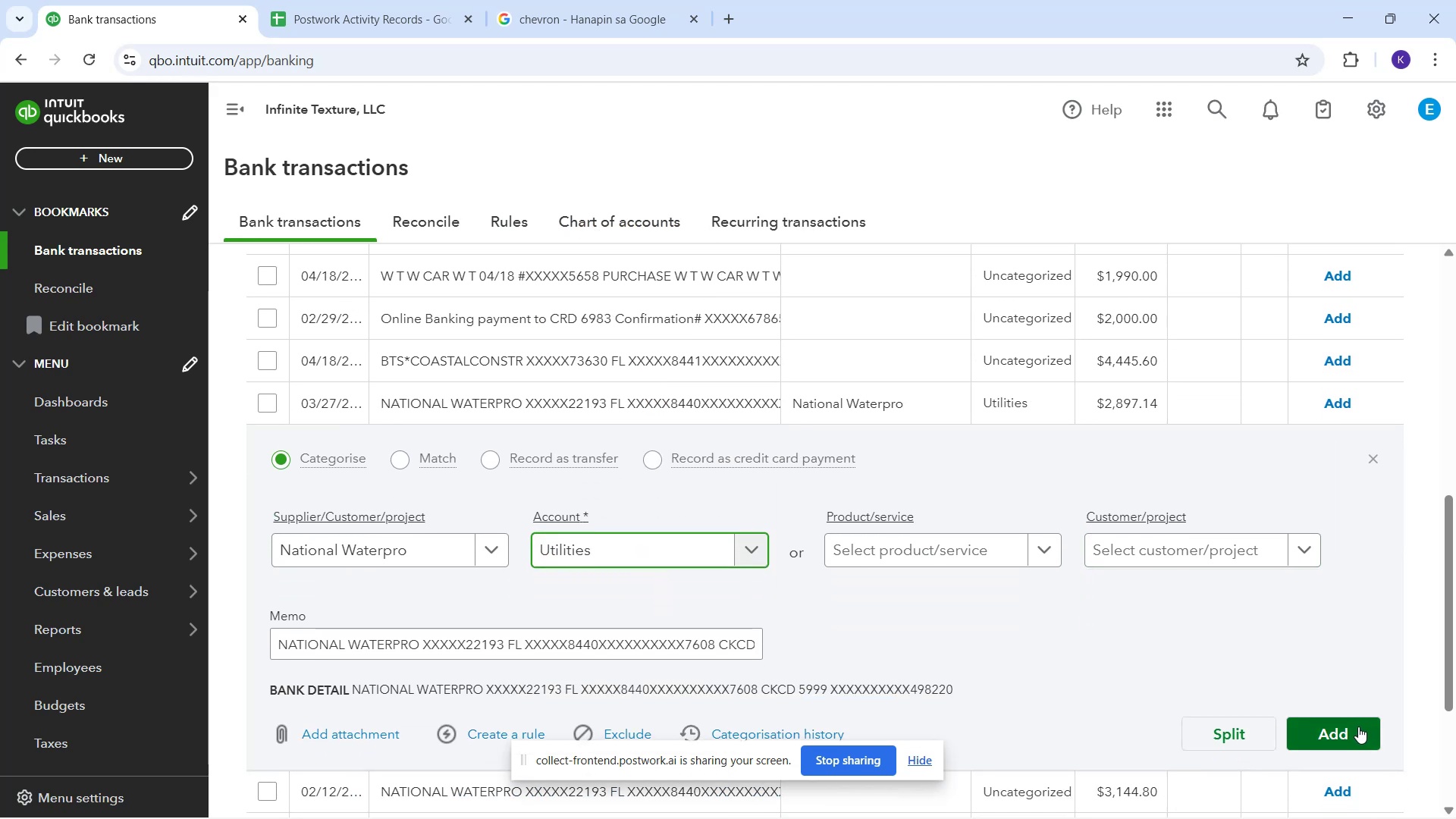 
left_click([1357, 728])
 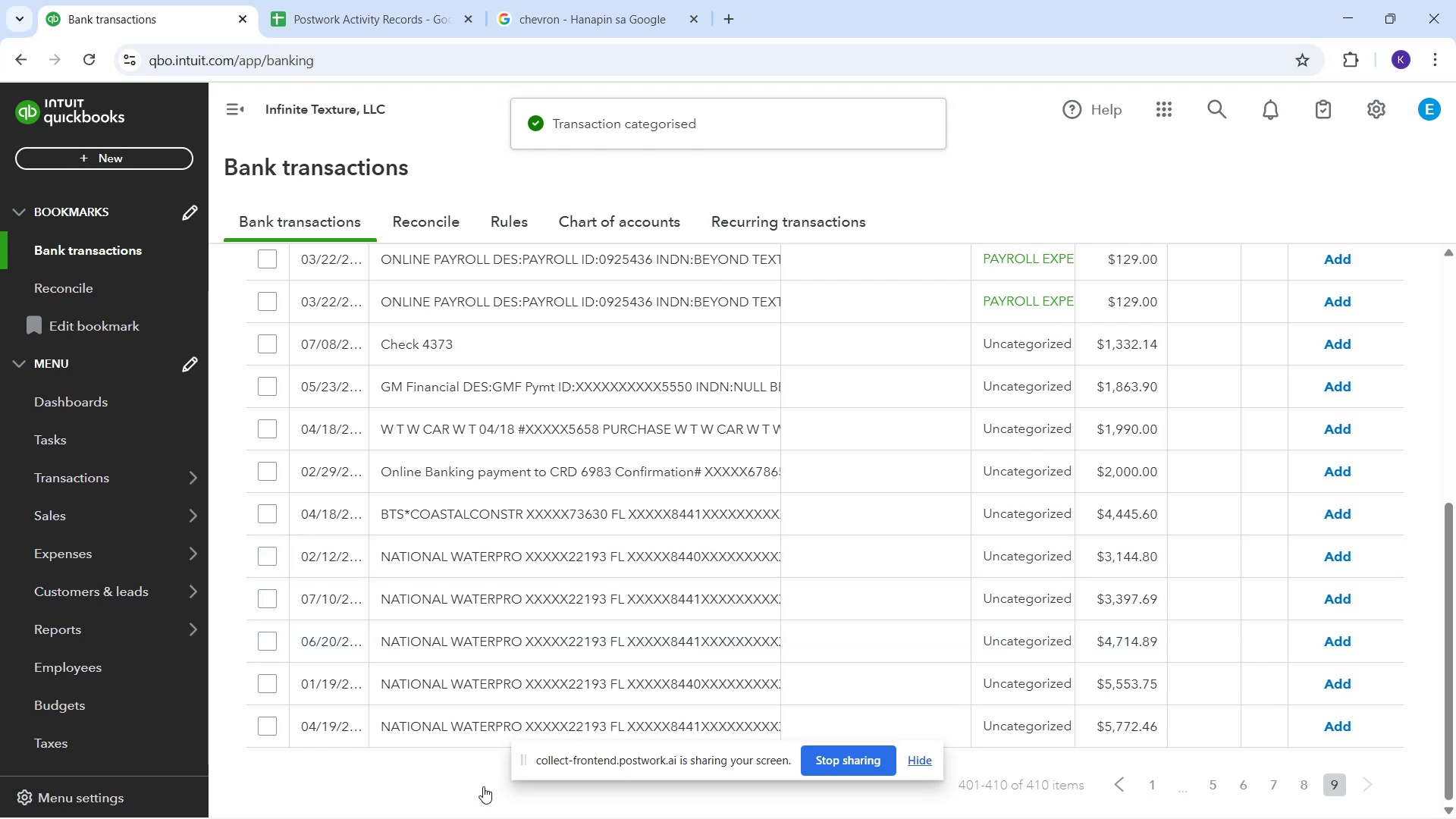 
left_click([494, 559])
 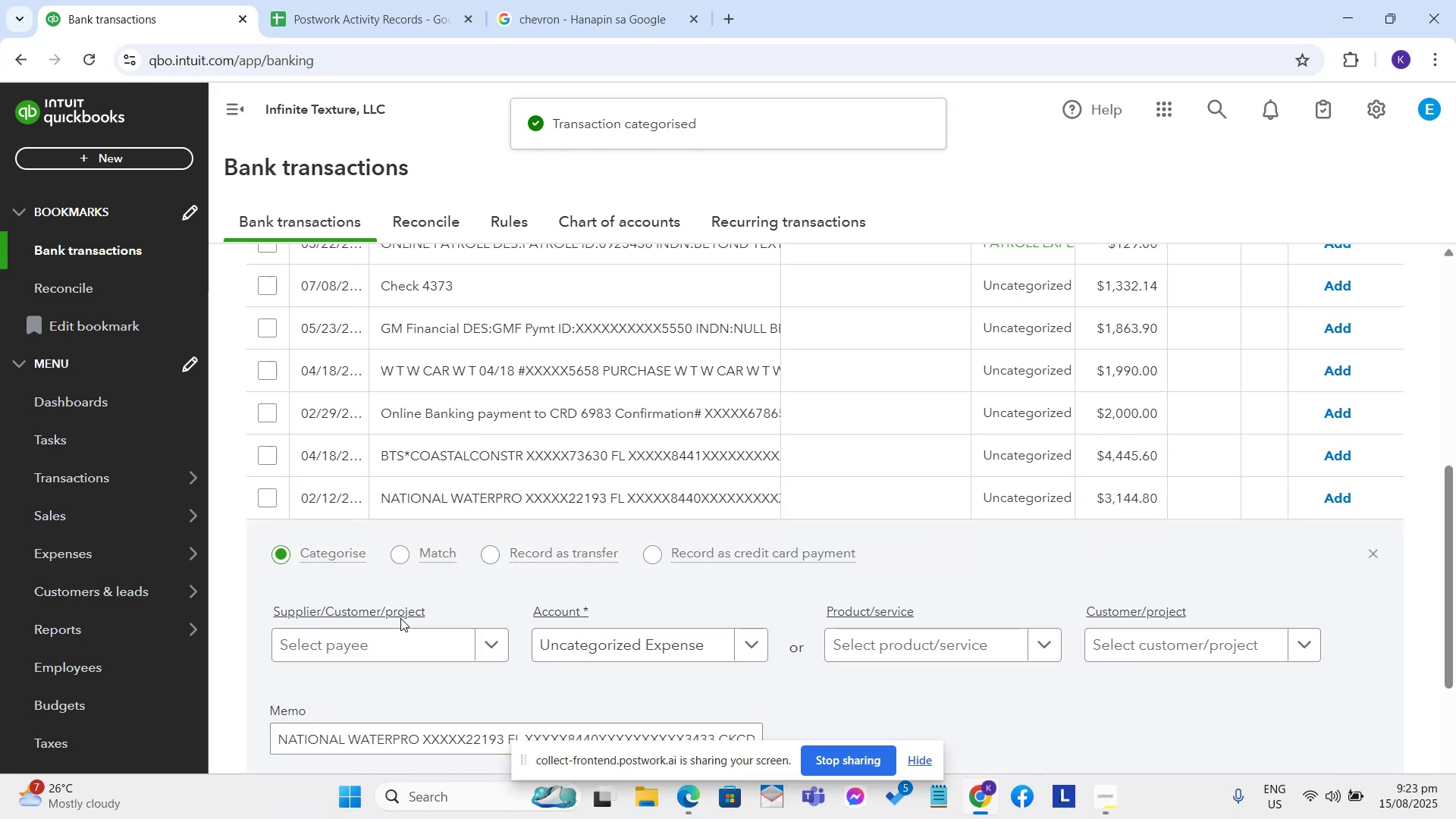 
left_click_drag(start_coordinate=[392, 642], to_coordinate=[378, 645])
 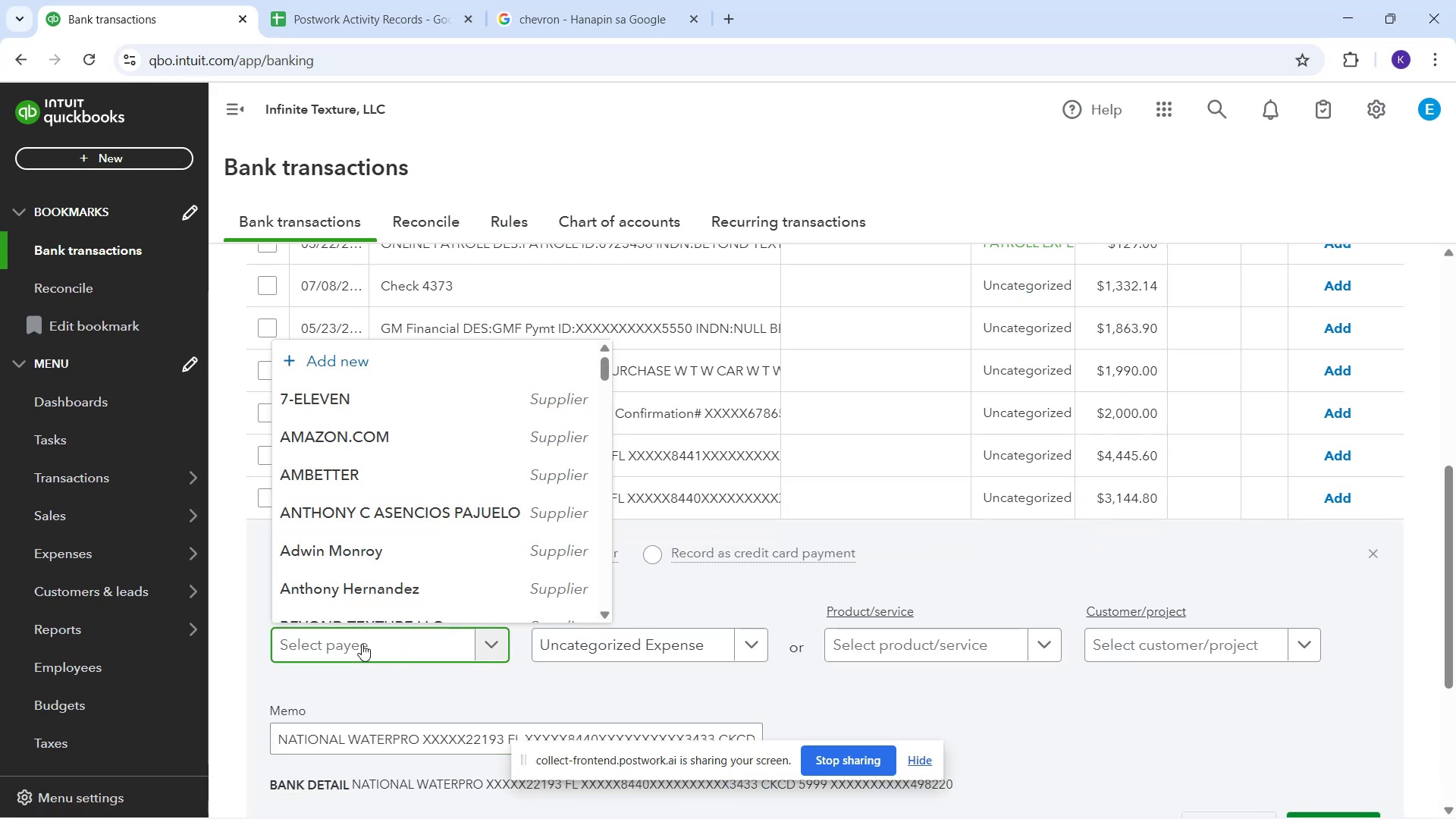 
type(na)
 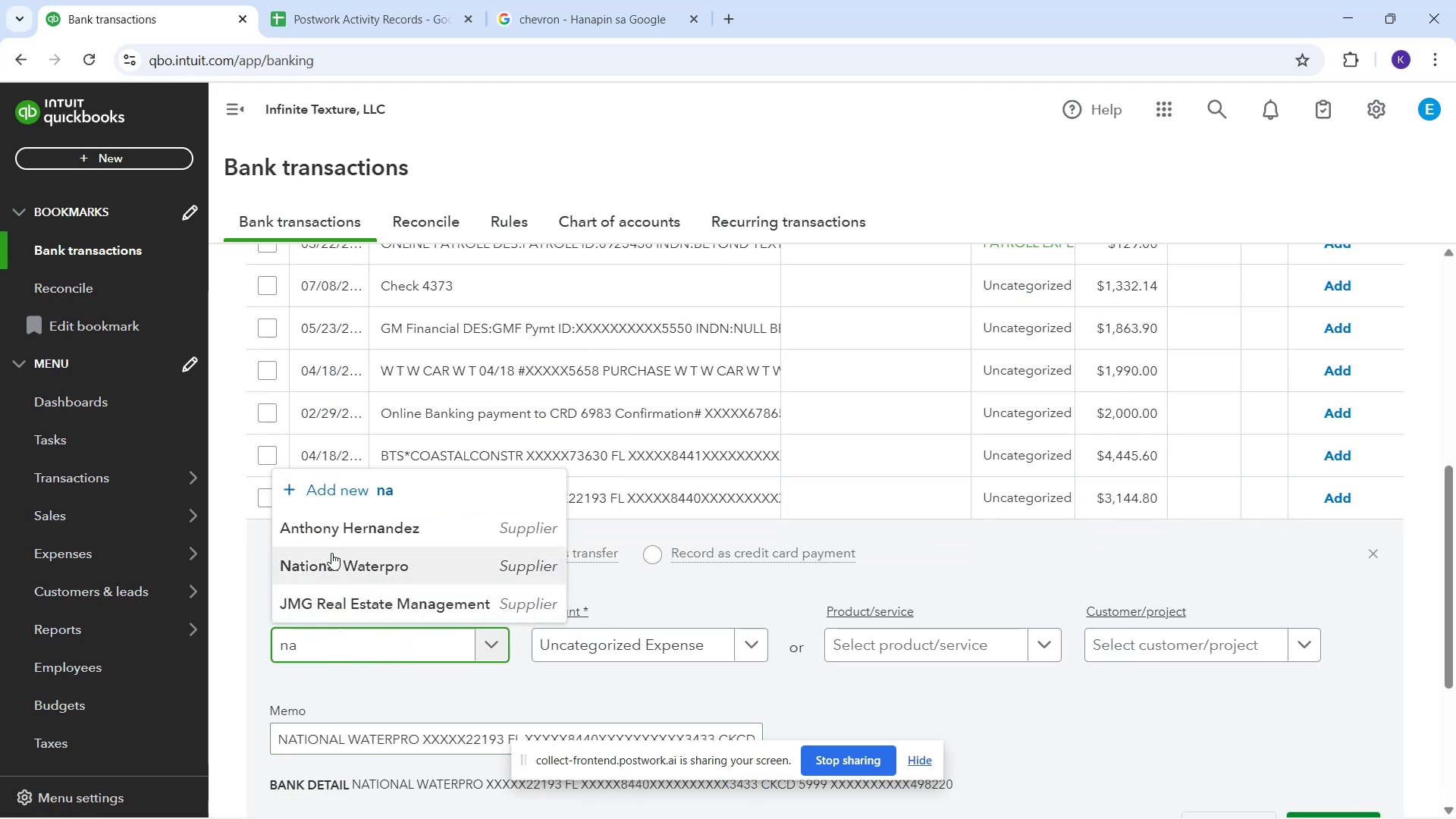 
left_click_drag(start_coordinate=[341, 562], to_coordinate=[343, 566])
 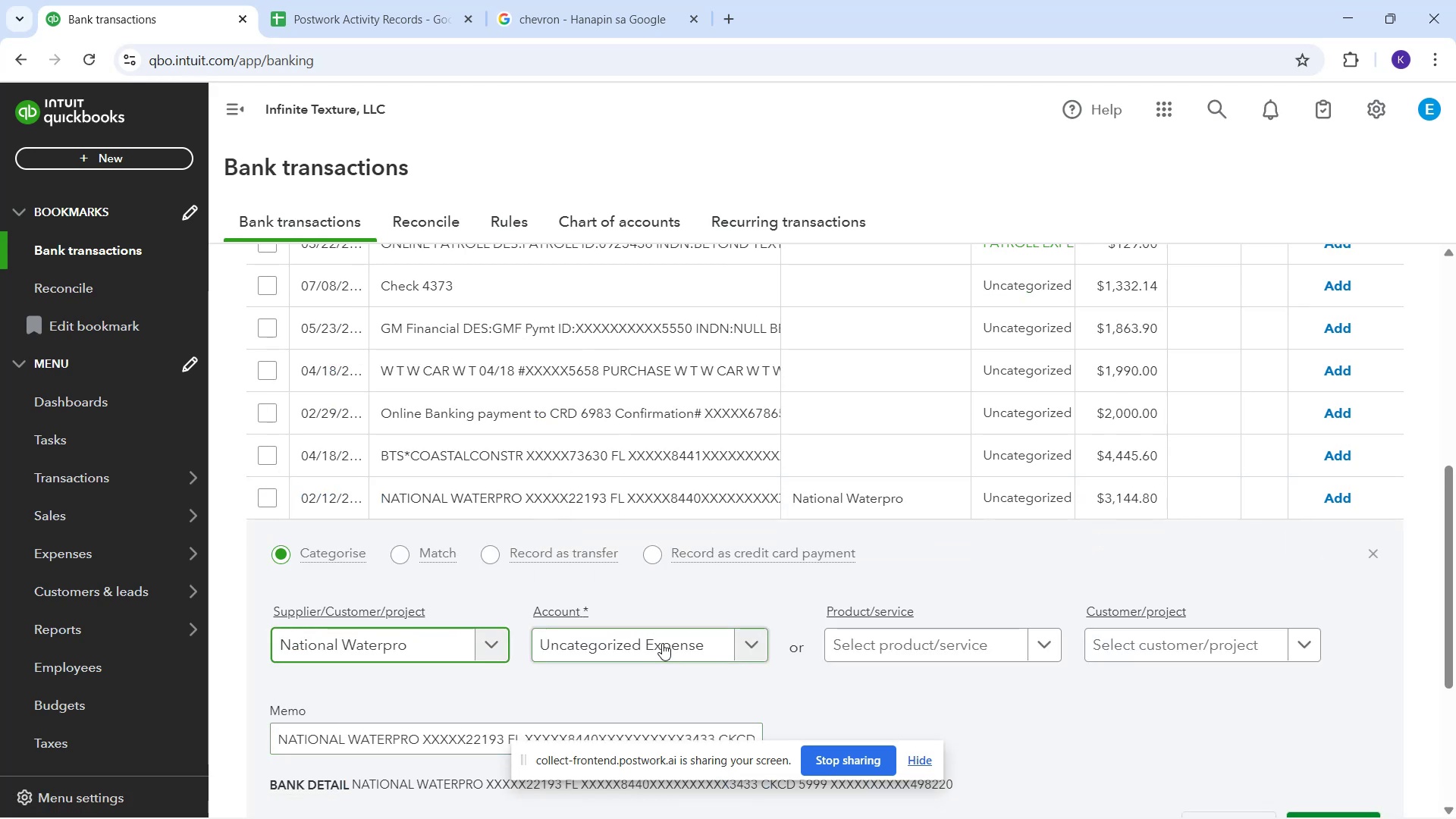 
left_click_drag(start_coordinate=[652, 642], to_coordinate=[643, 640])
 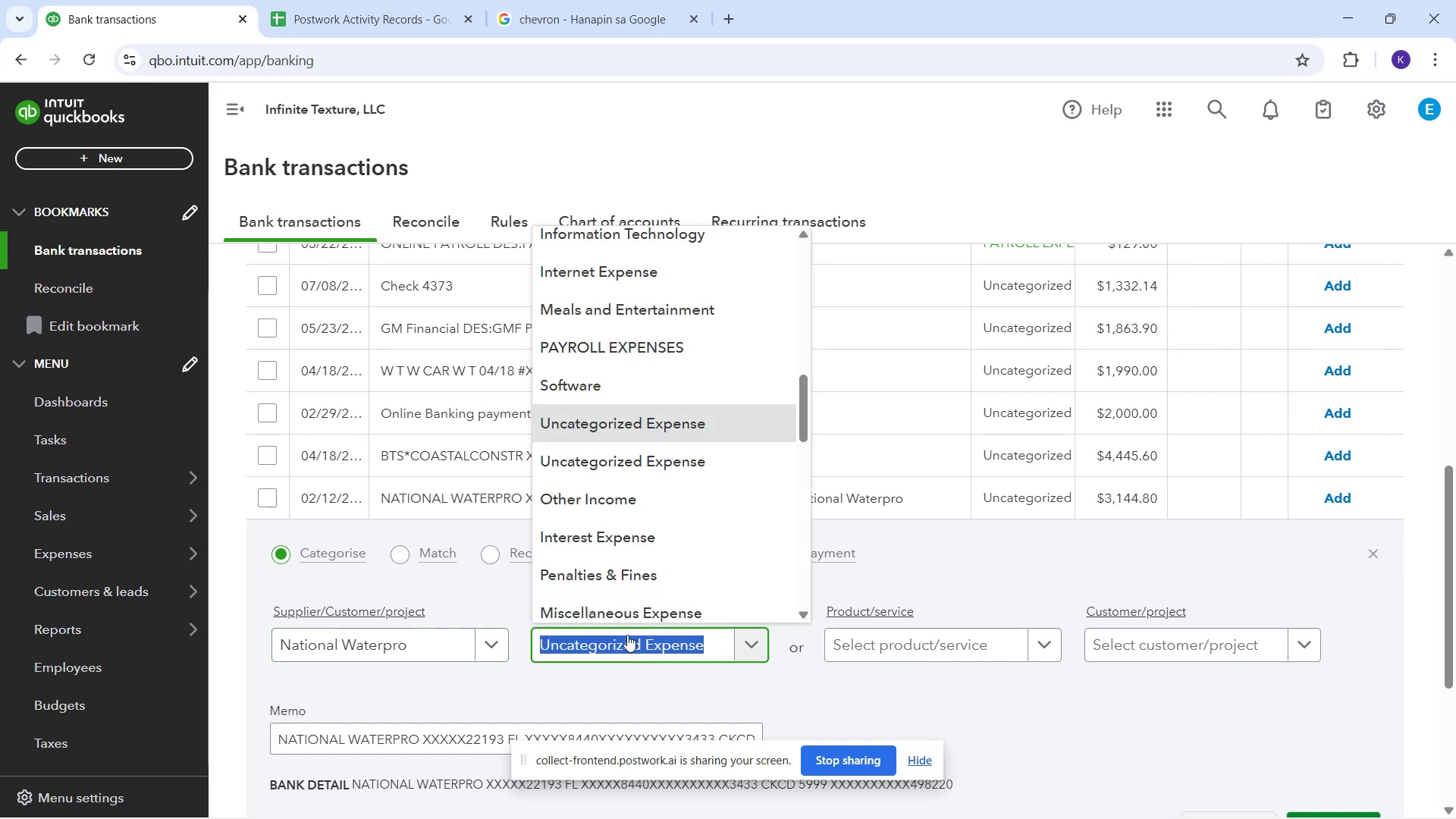 
type(ut)
 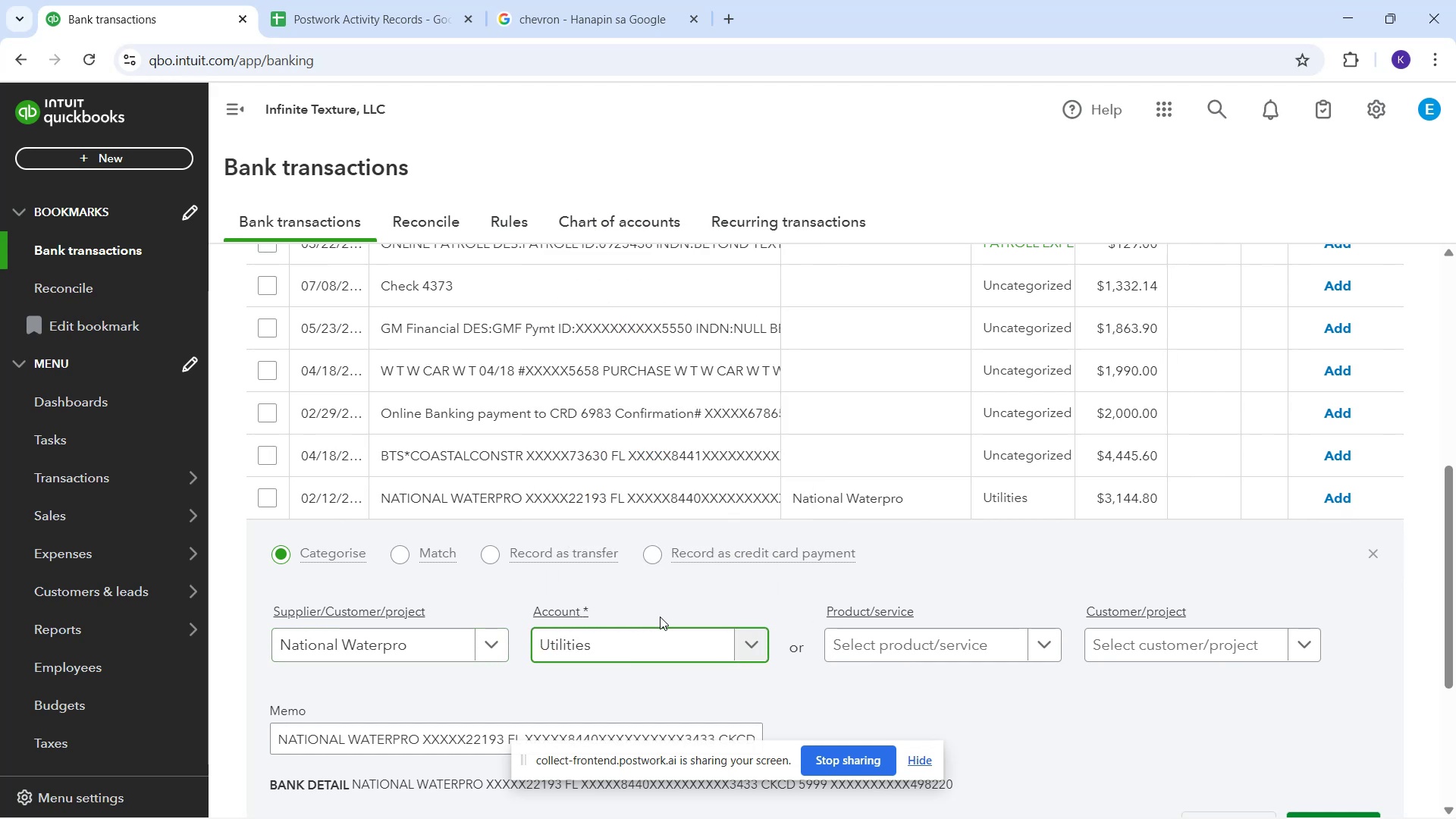 
scroll: coordinate [1247, 731], scroll_direction: down, amount: 1.0
 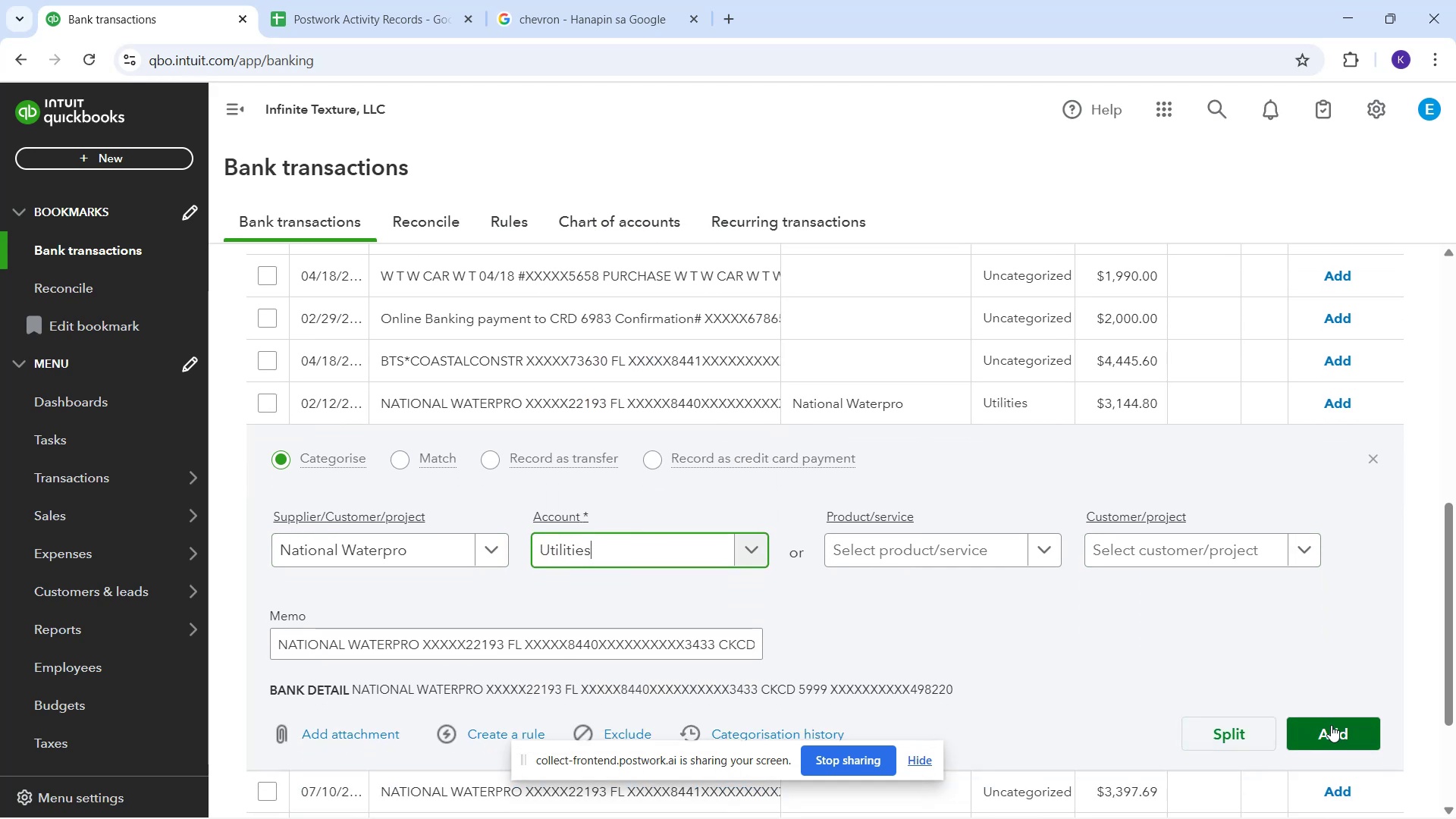 
left_click([1329, 725])
 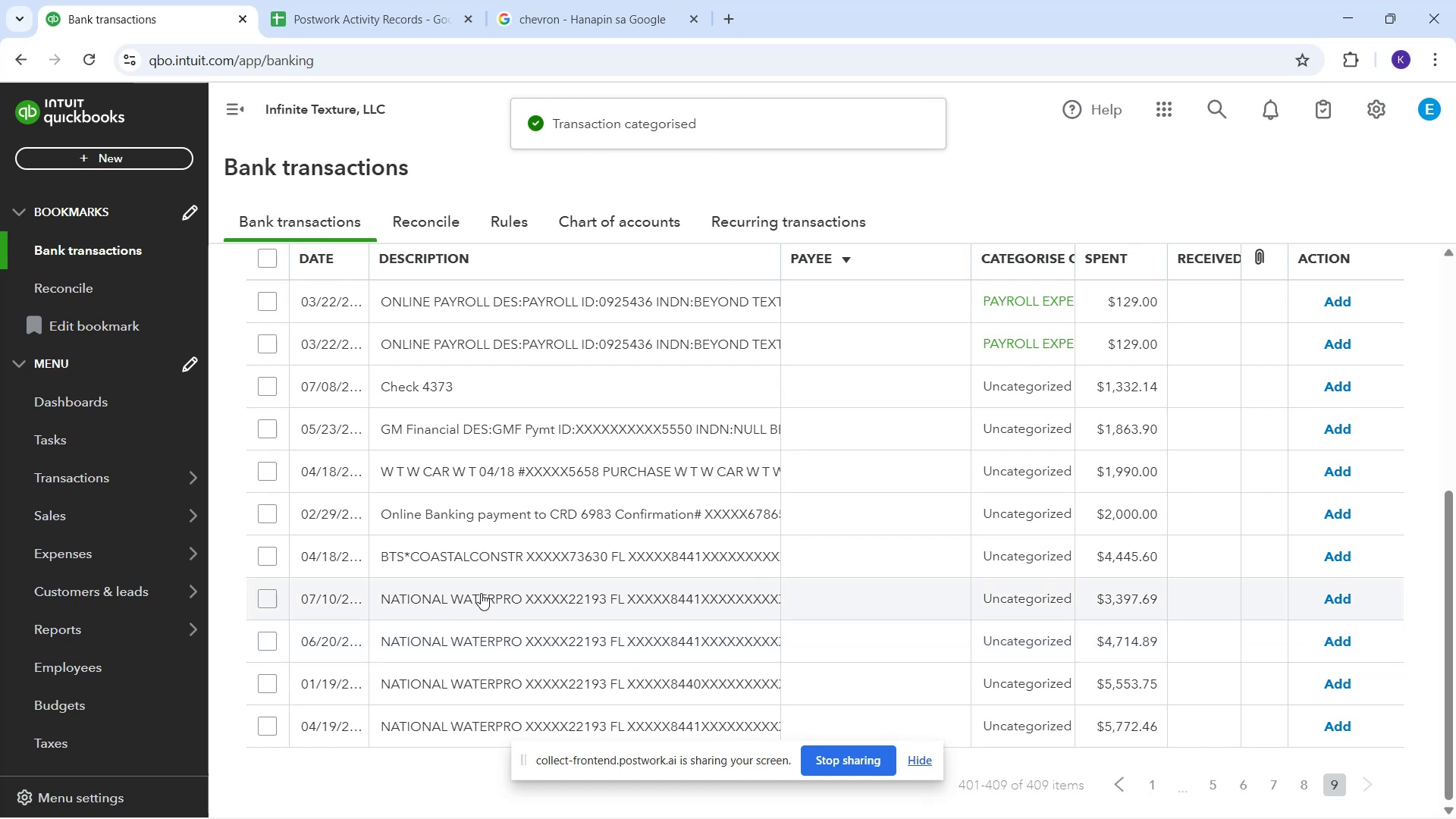 
wait(5.8)
 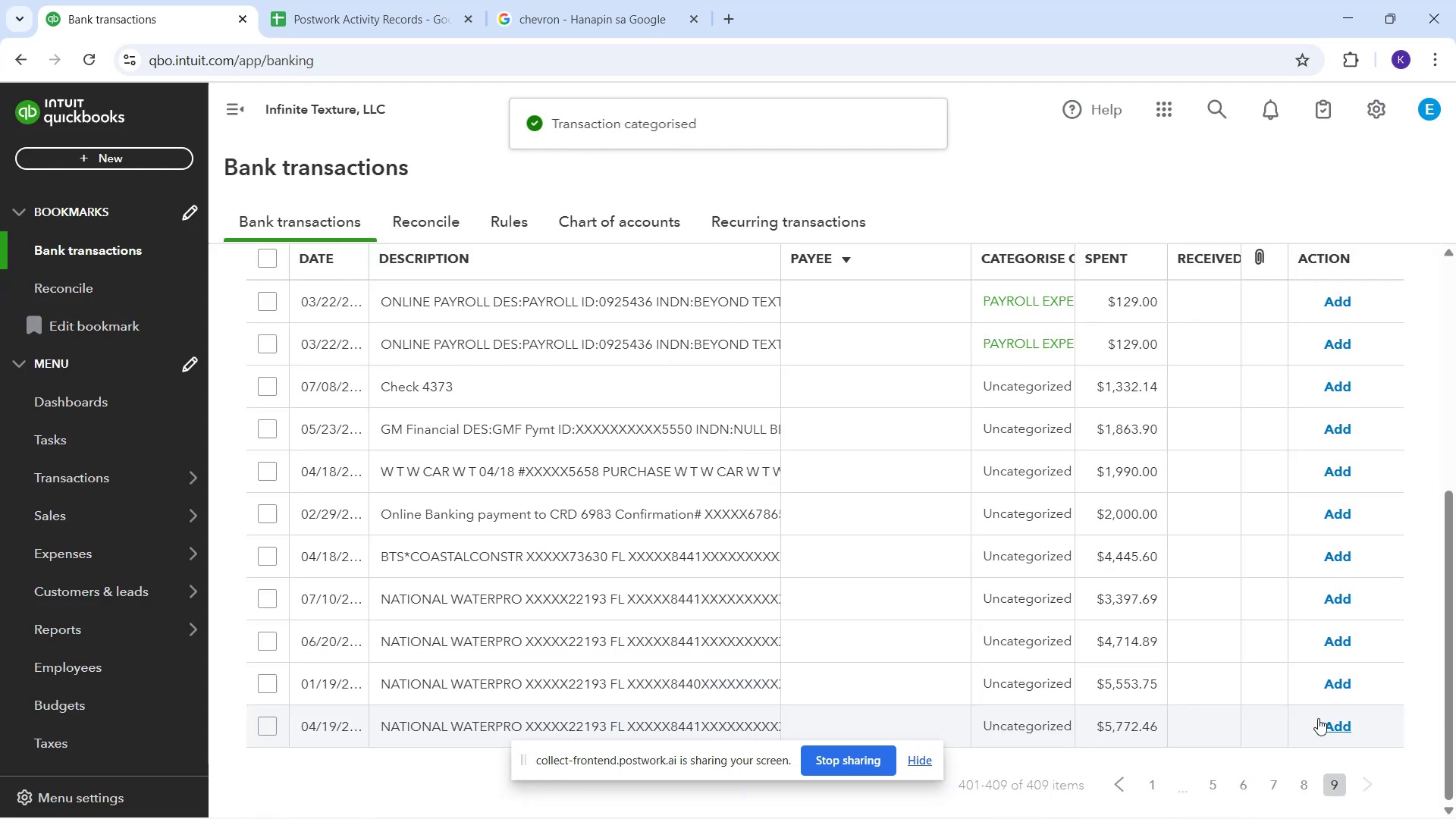 
left_click([434, 653])
 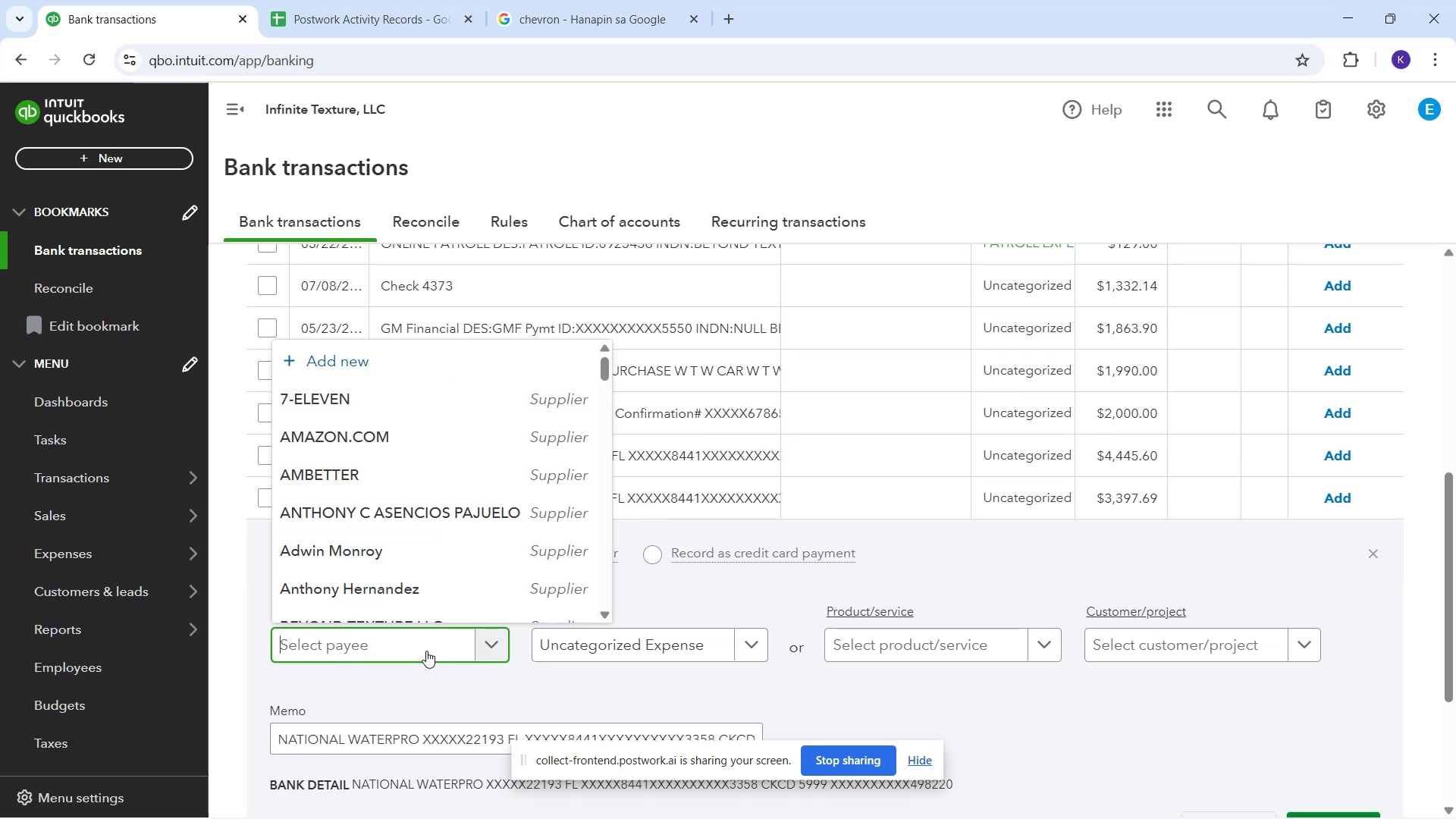 
type(na)
 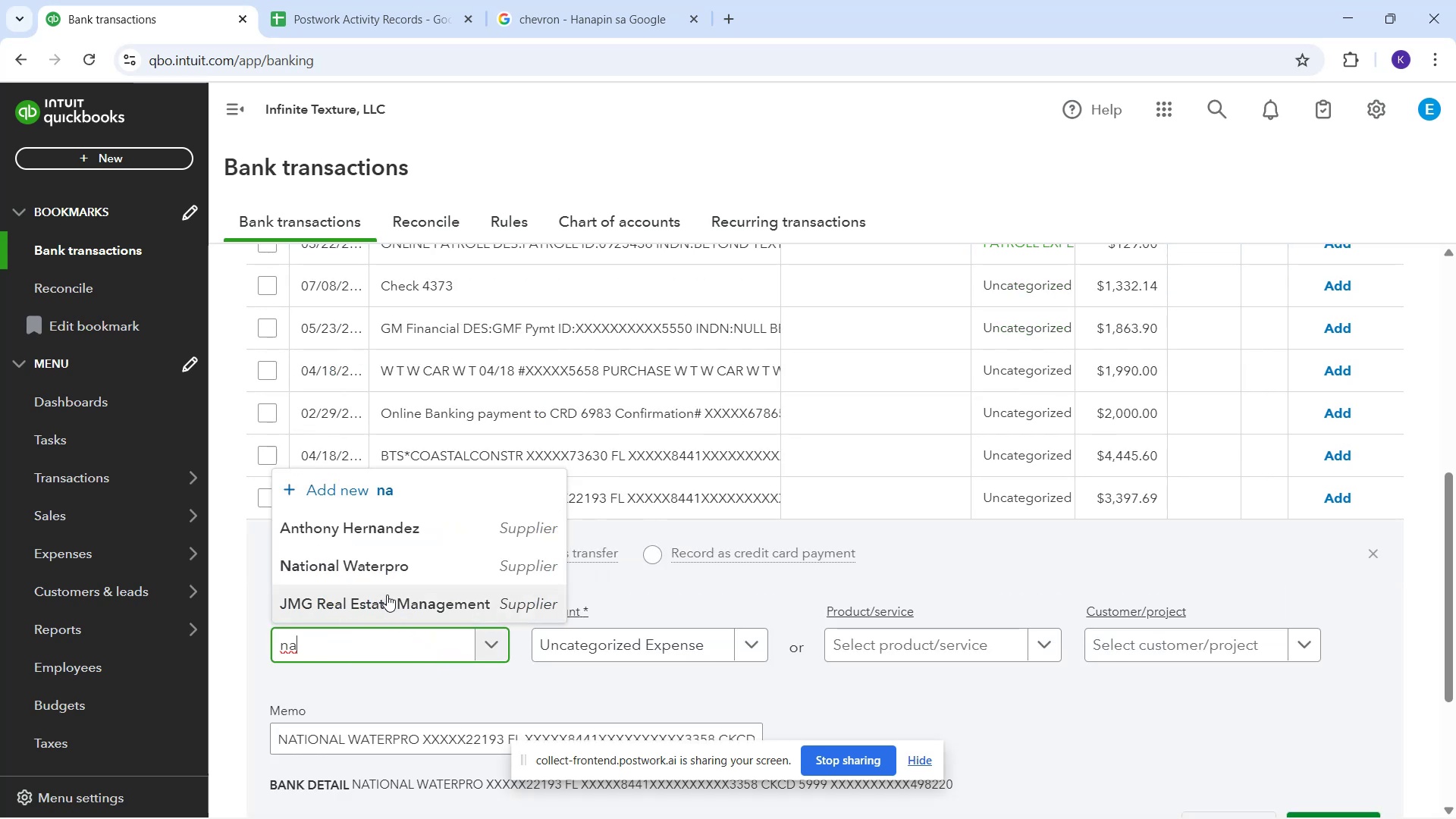 
left_click_drag(start_coordinate=[378, 570], to_coordinate=[372, 568])
 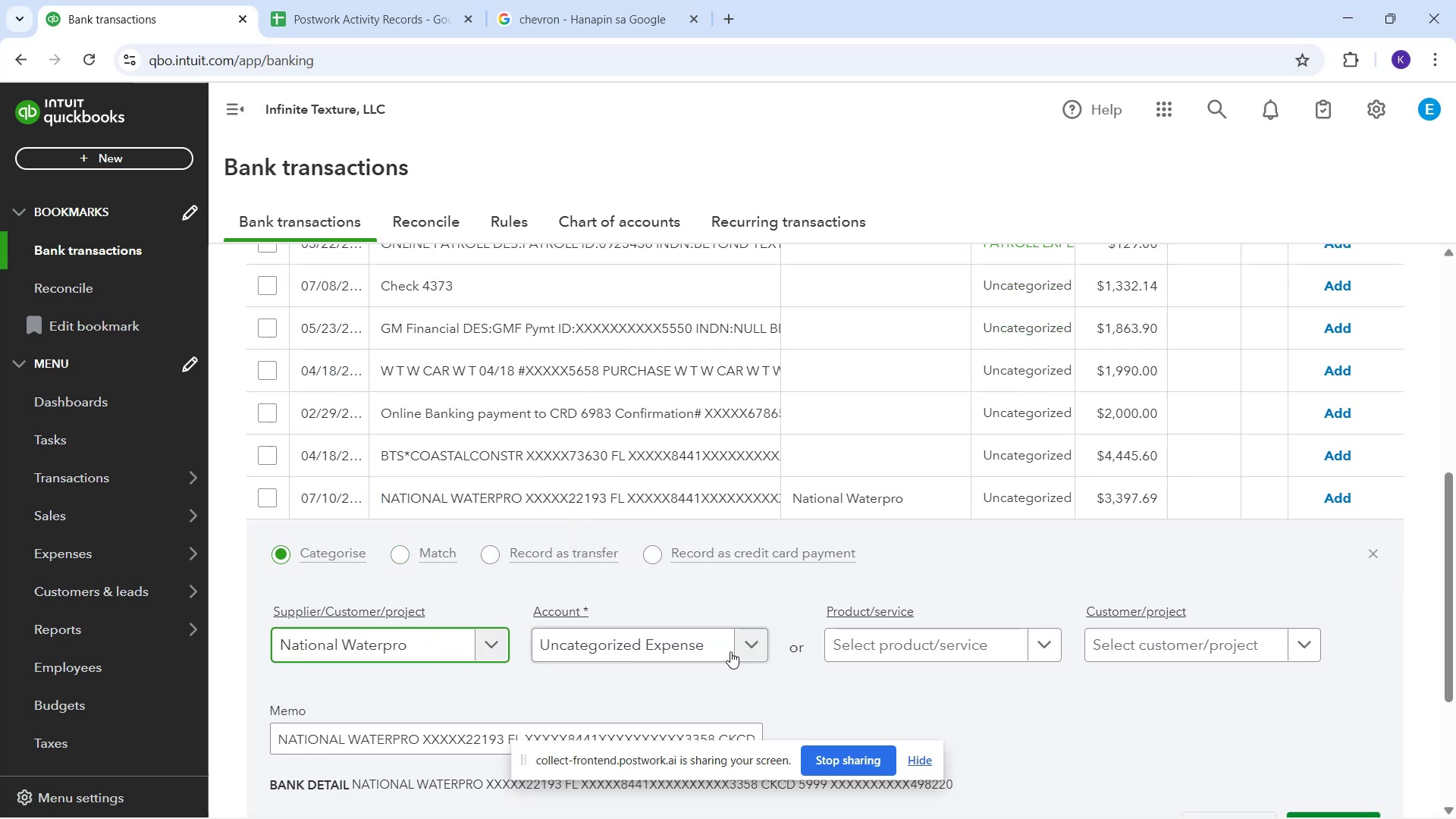 
left_click_drag(start_coordinate=[707, 639], to_coordinate=[701, 635])
 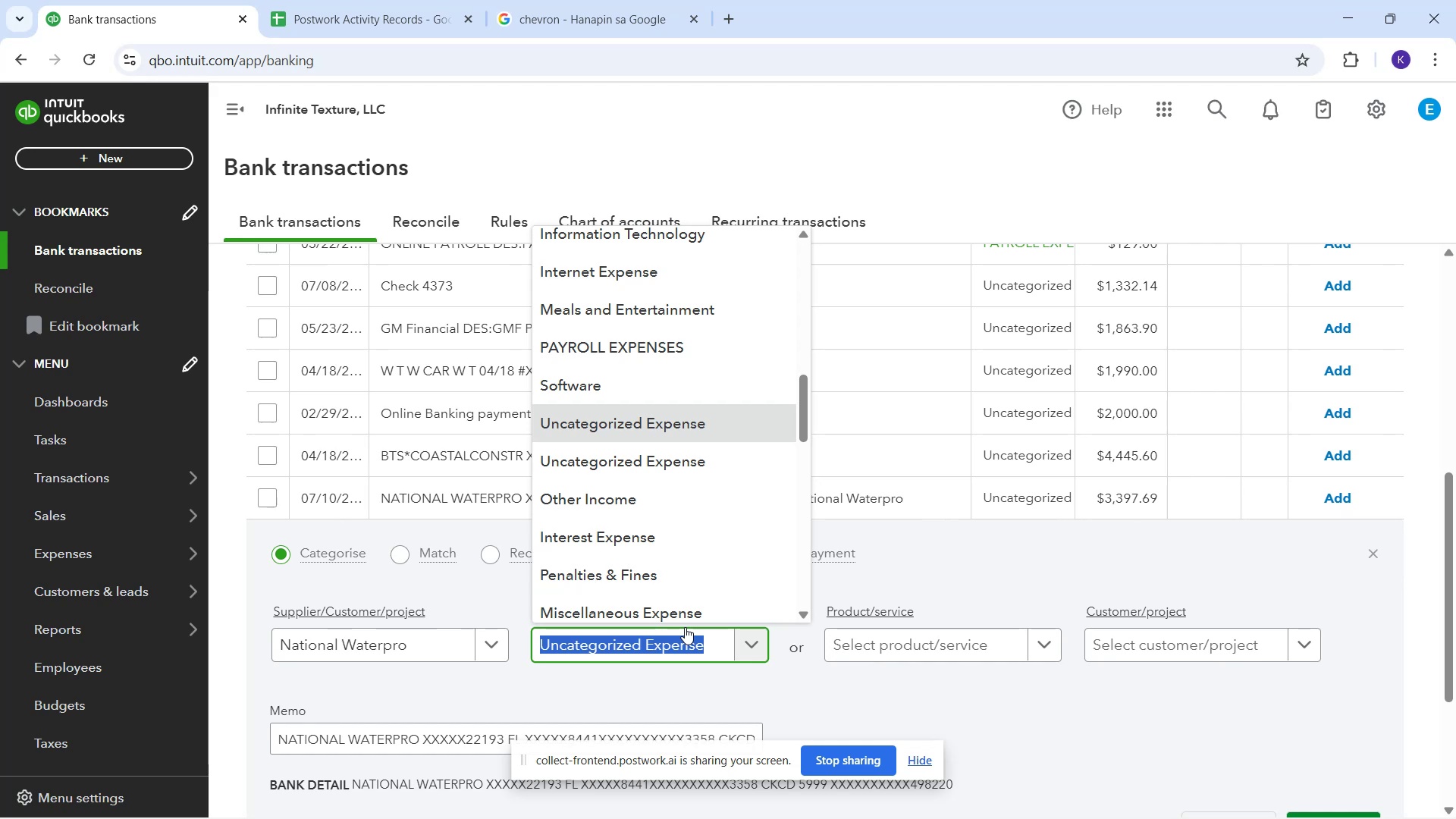 
type(uti)
 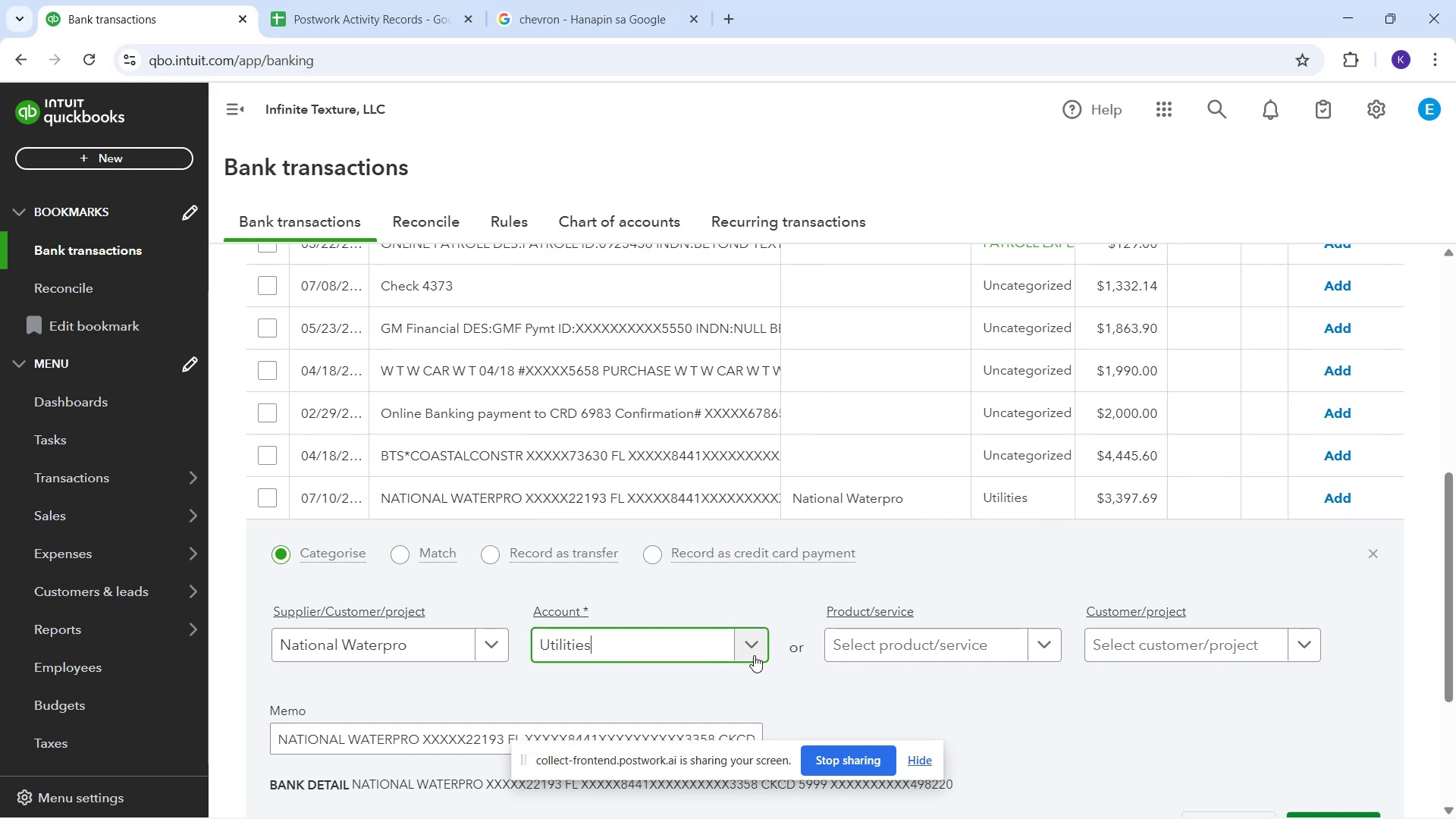 
scroll: coordinate [1051, 692], scroll_direction: down, amount: 1.0
 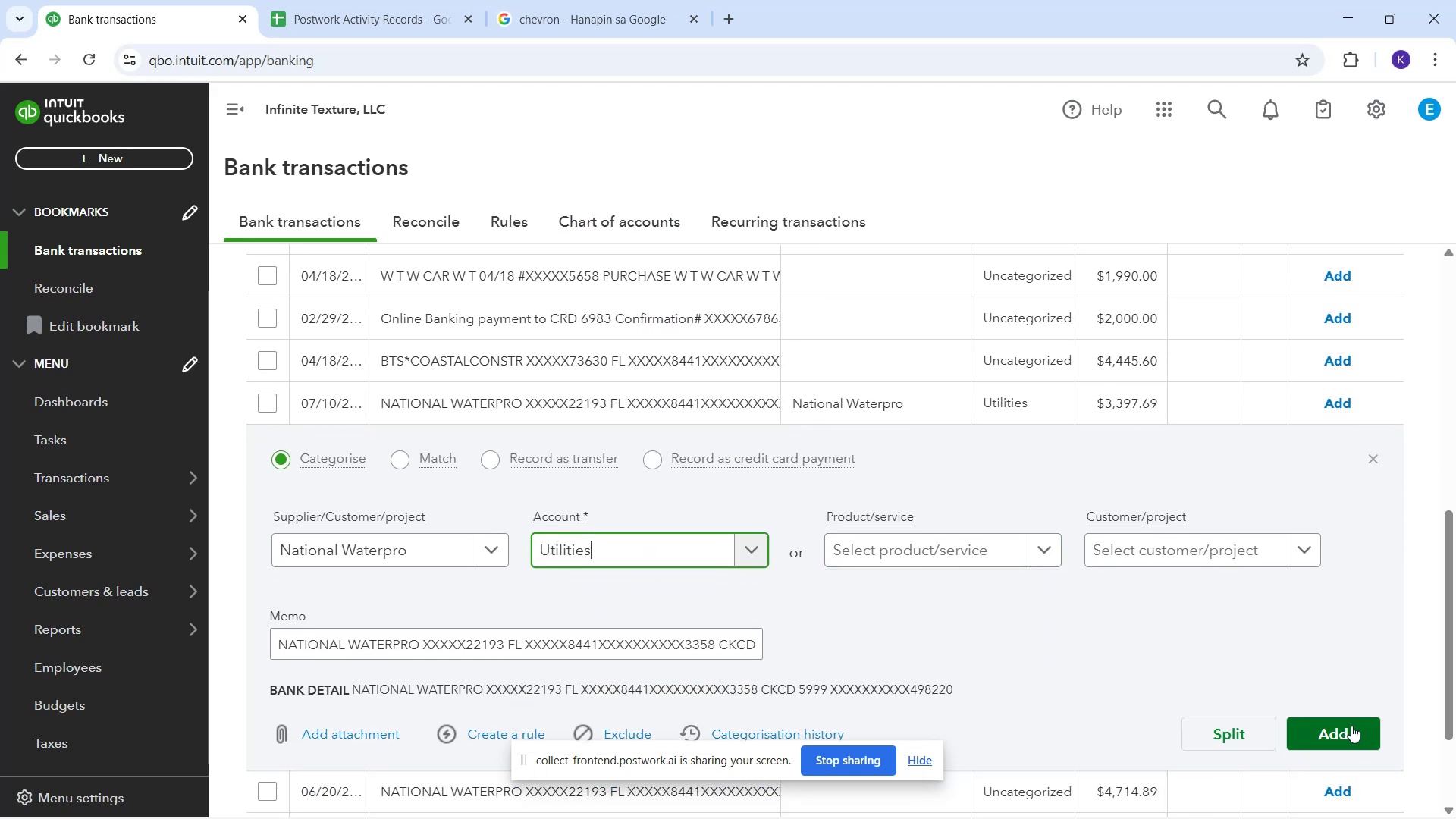 
left_click([1349, 726])
 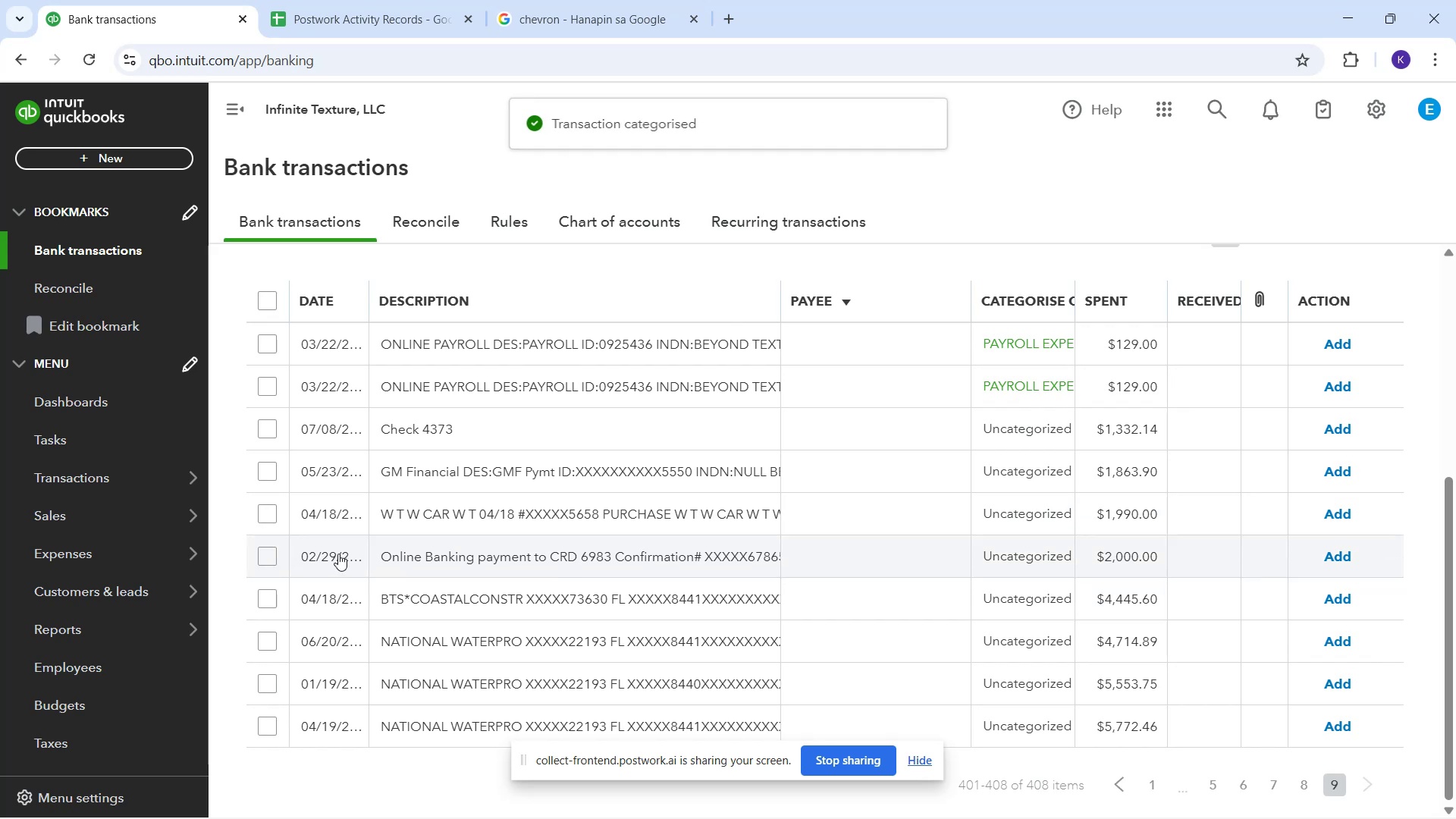 
mouse_move([483, 634])
 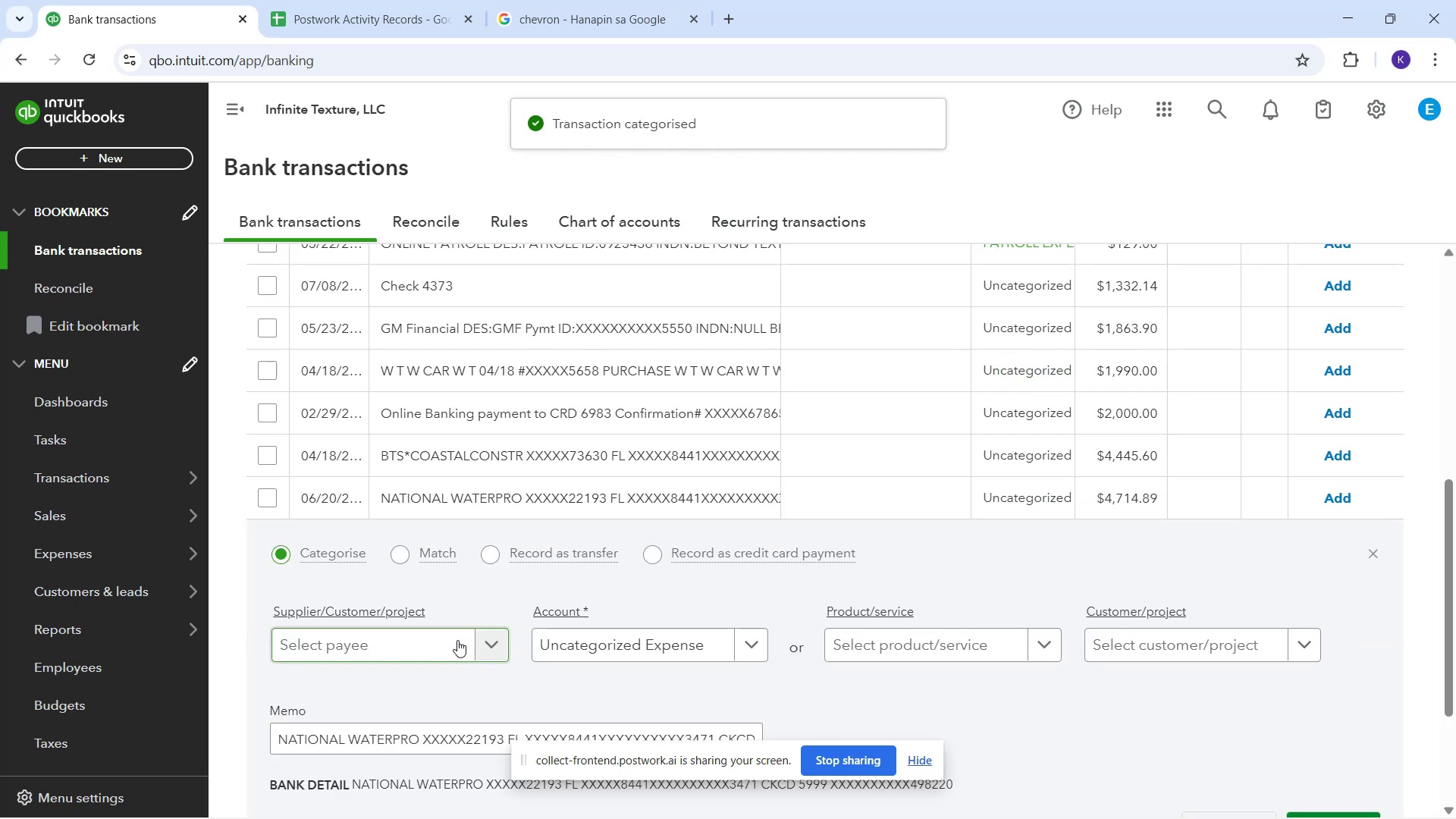 
left_click([457, 640])
 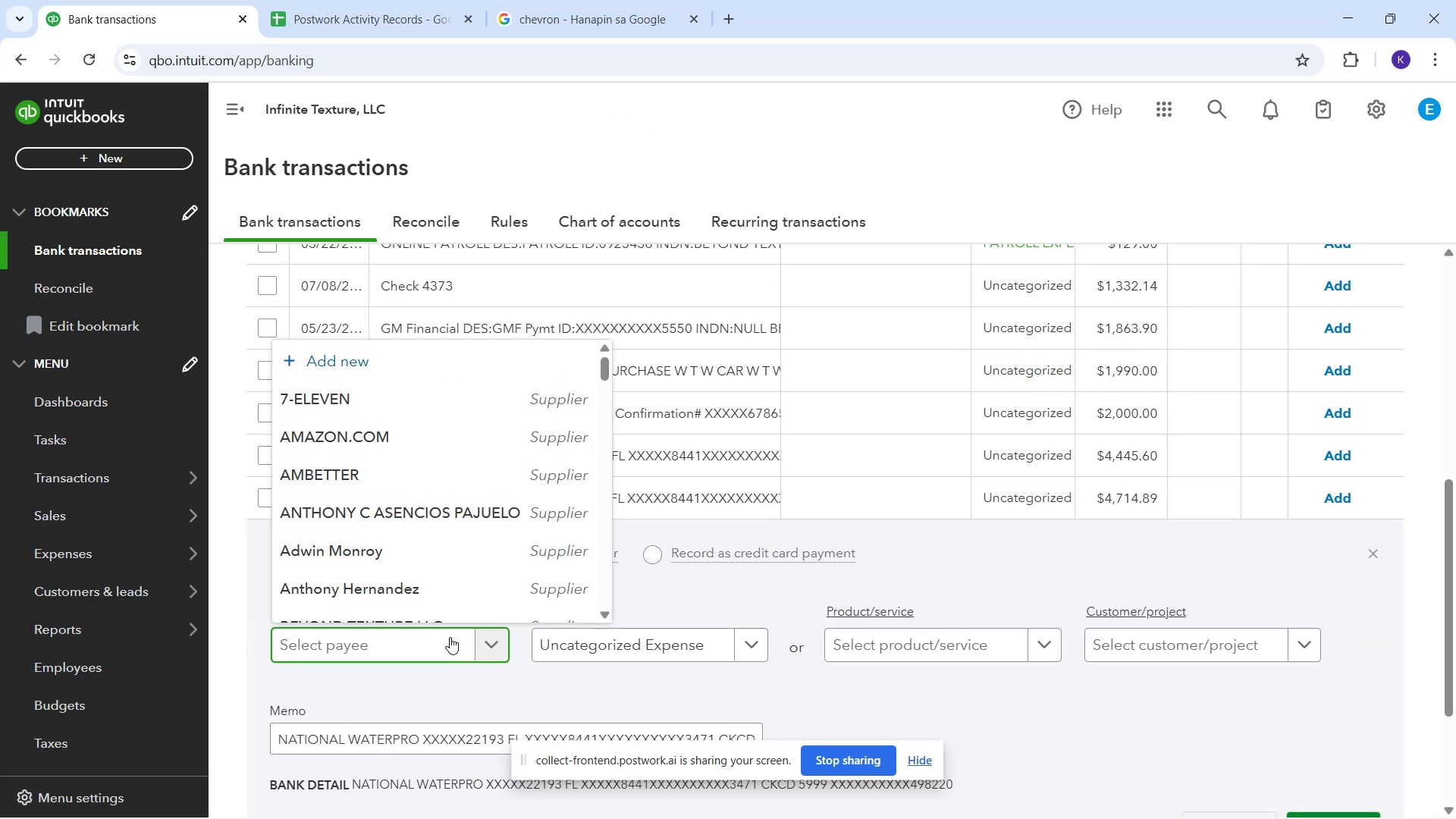 
type(na)
 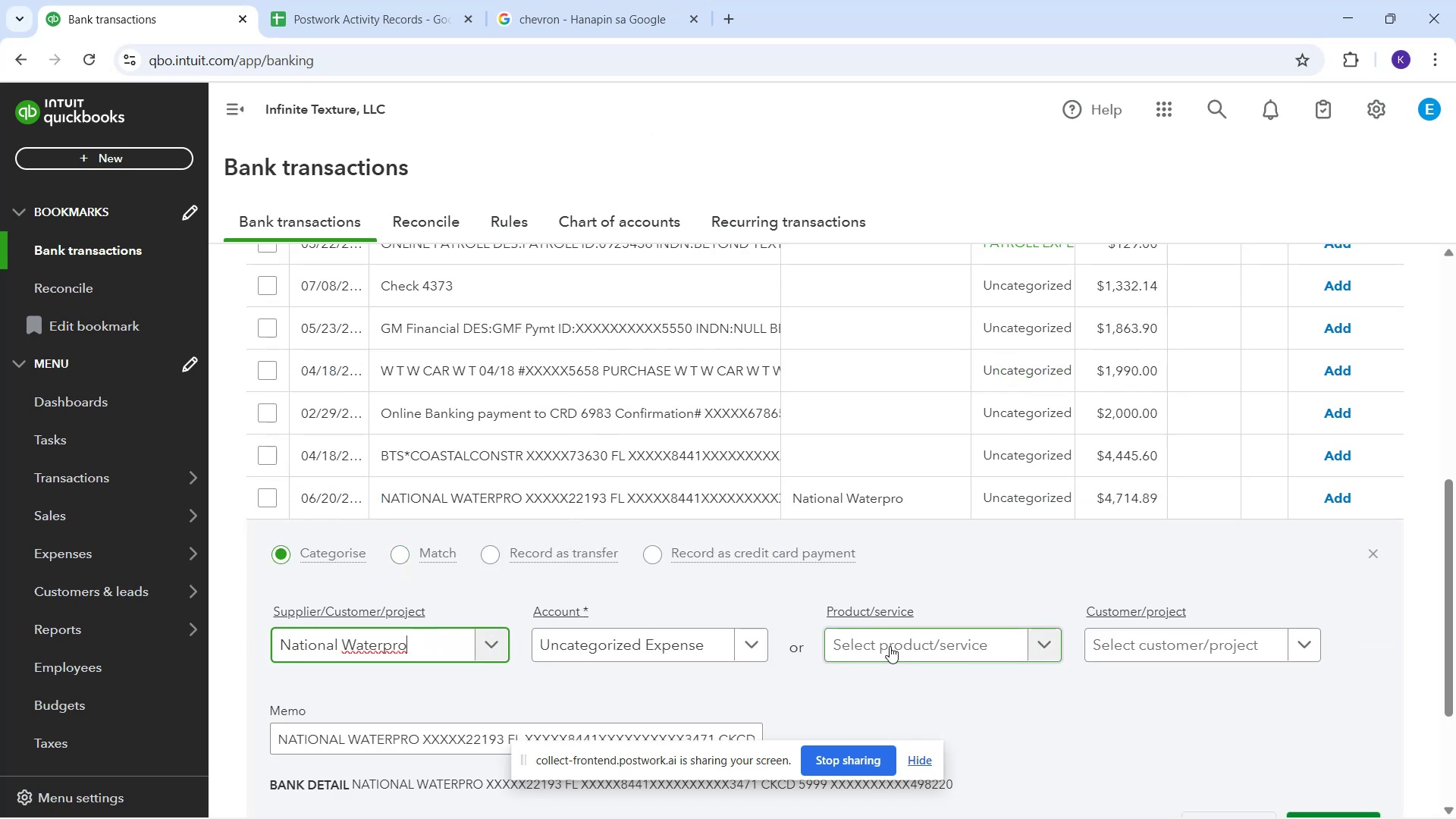 
left_click([685, 650])
 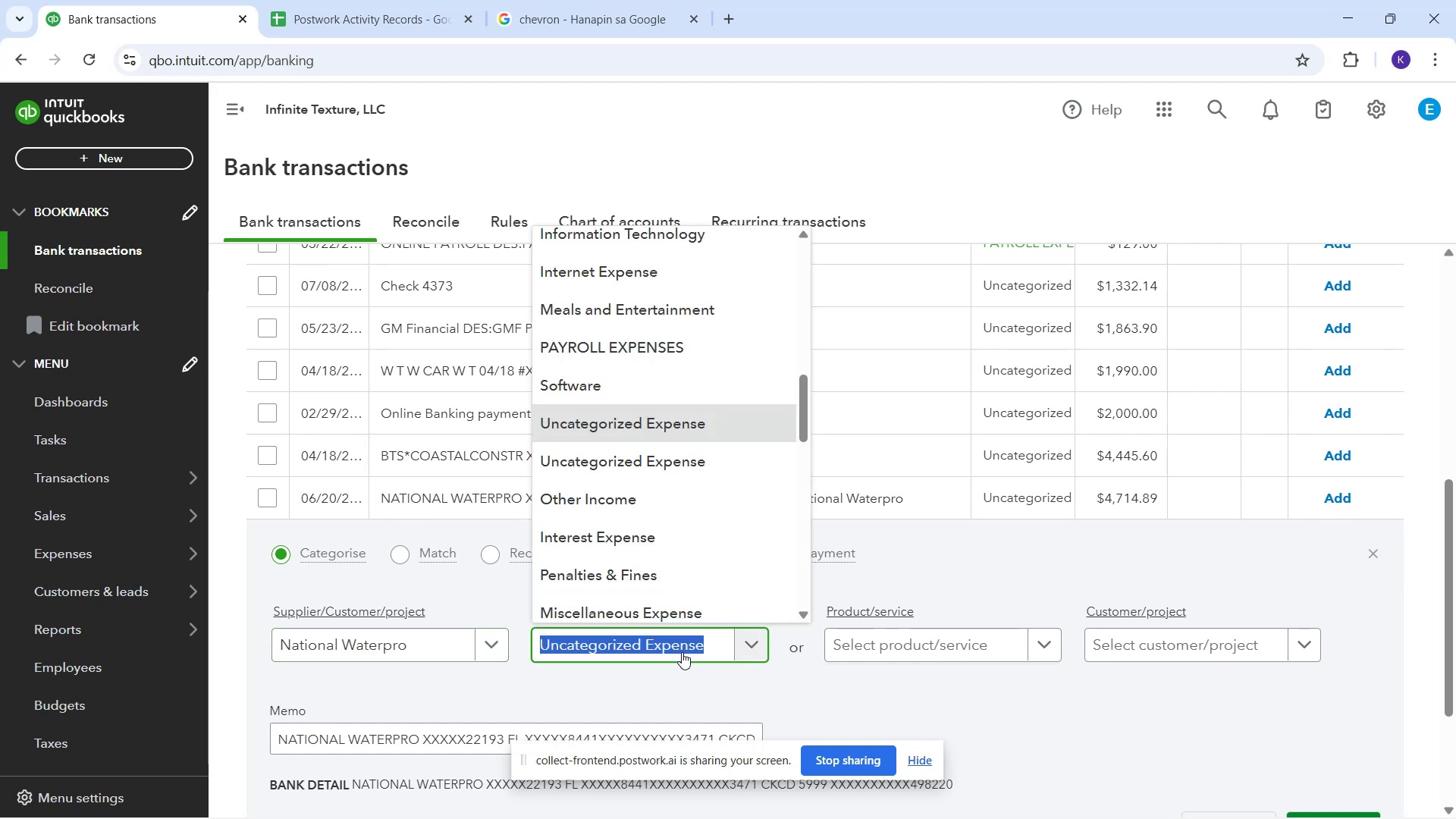 
type(uti)
 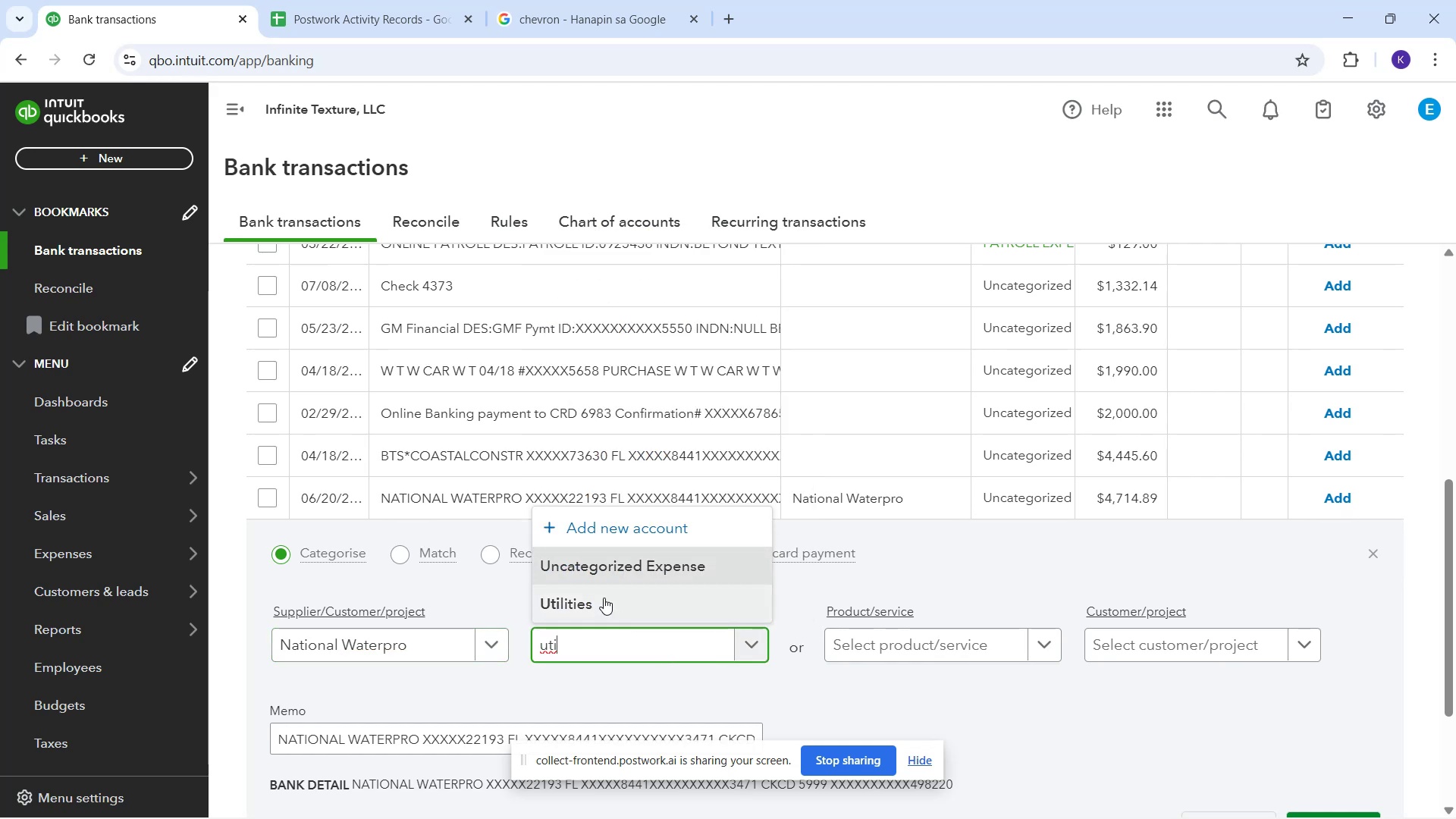 
left_click([596, 592])
 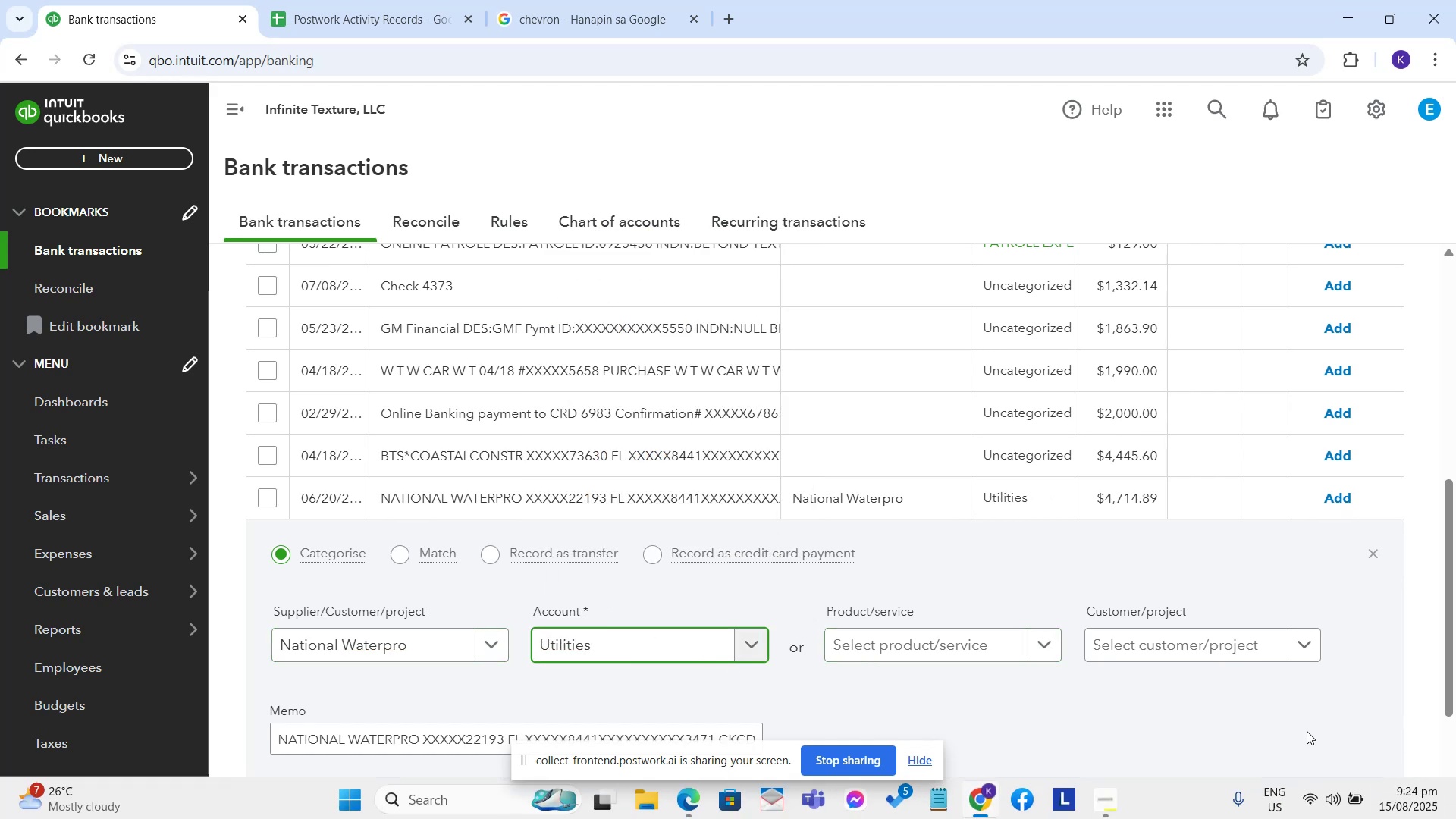 
scroll: coordinate [1272, 723], scroll_direction: down, amount: 1.0
 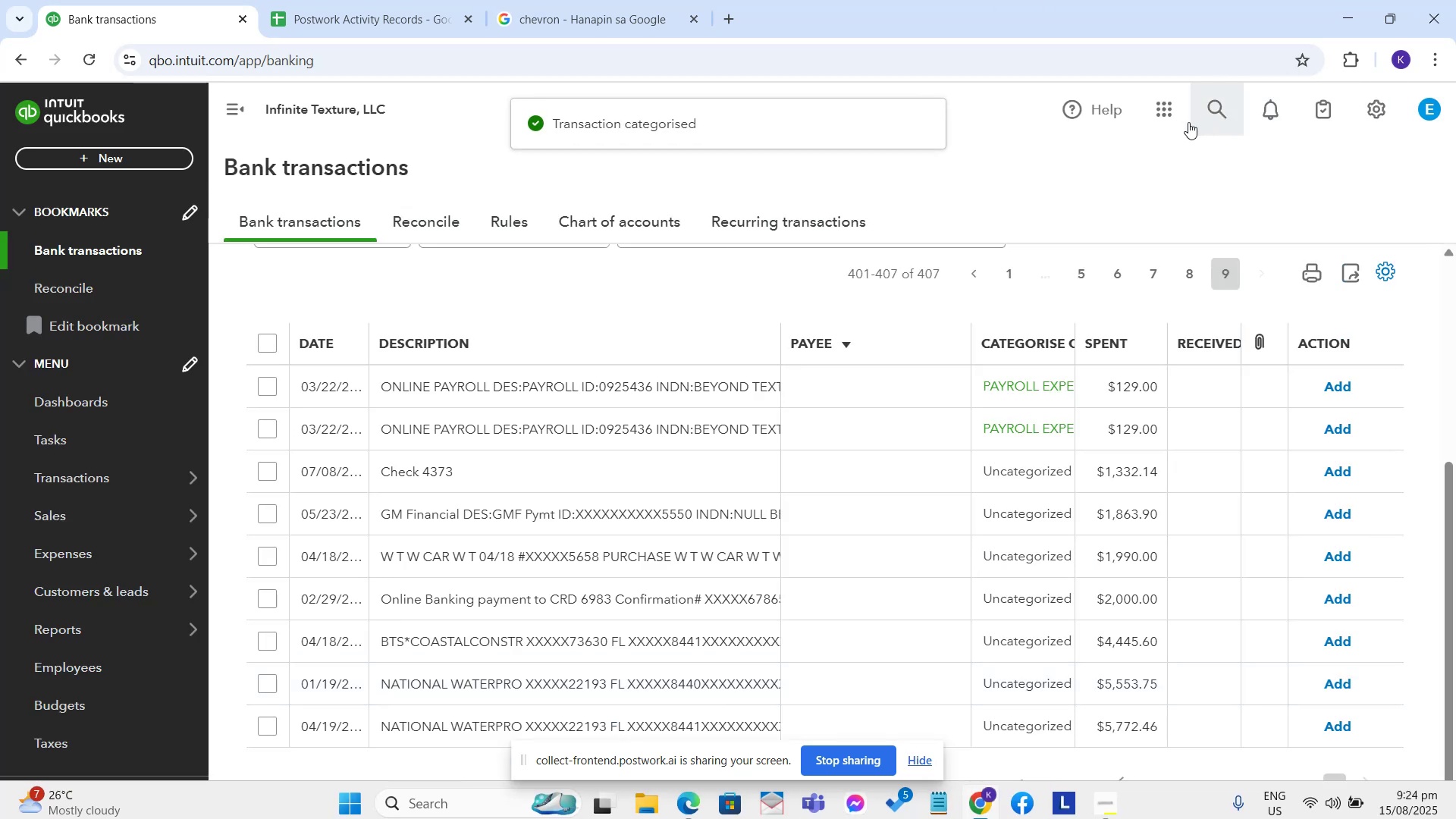 
wait(5.38)
 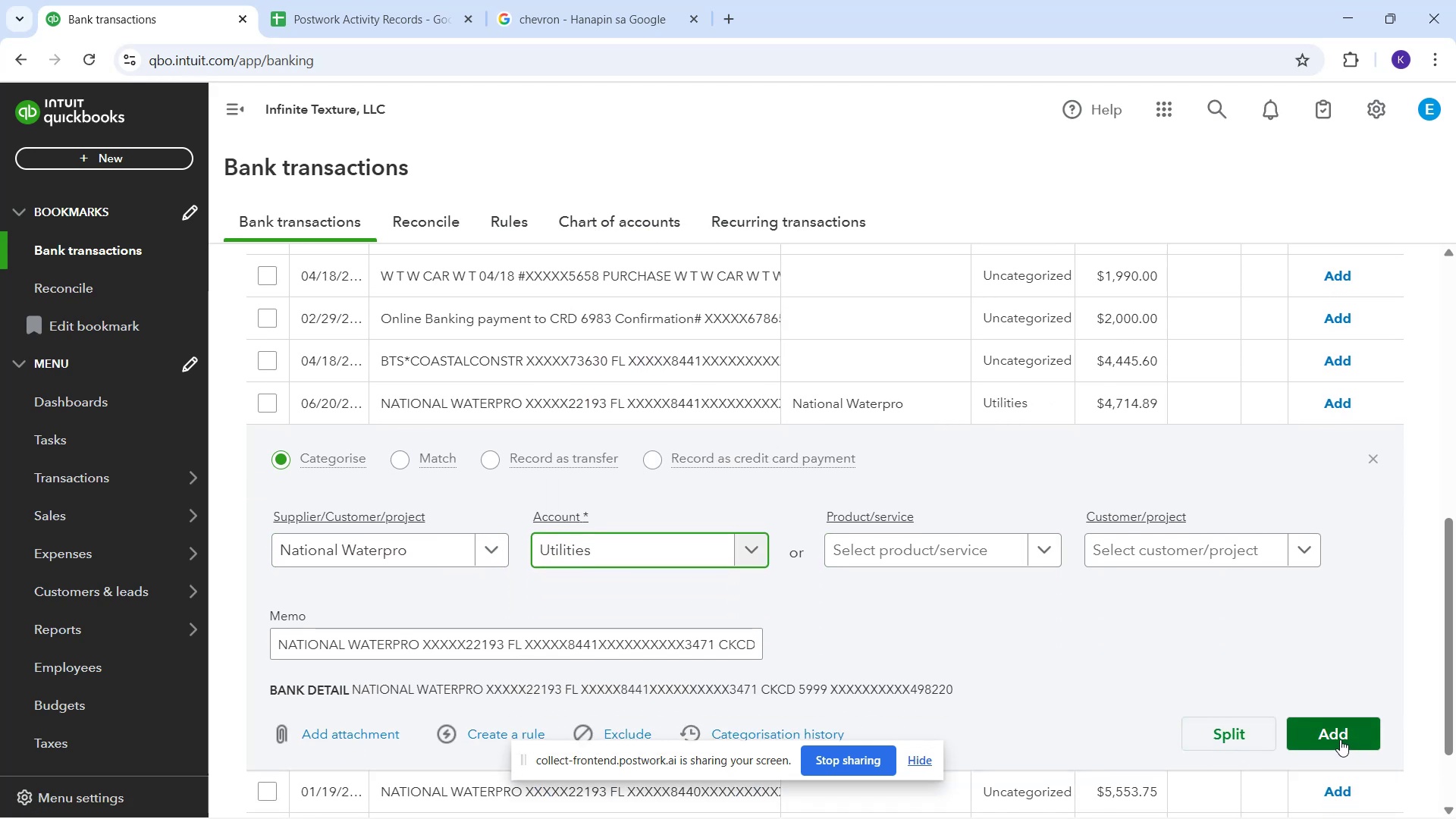 
scroll: coordinate [728, 635], scroll_direction: down, amount: 3.0
 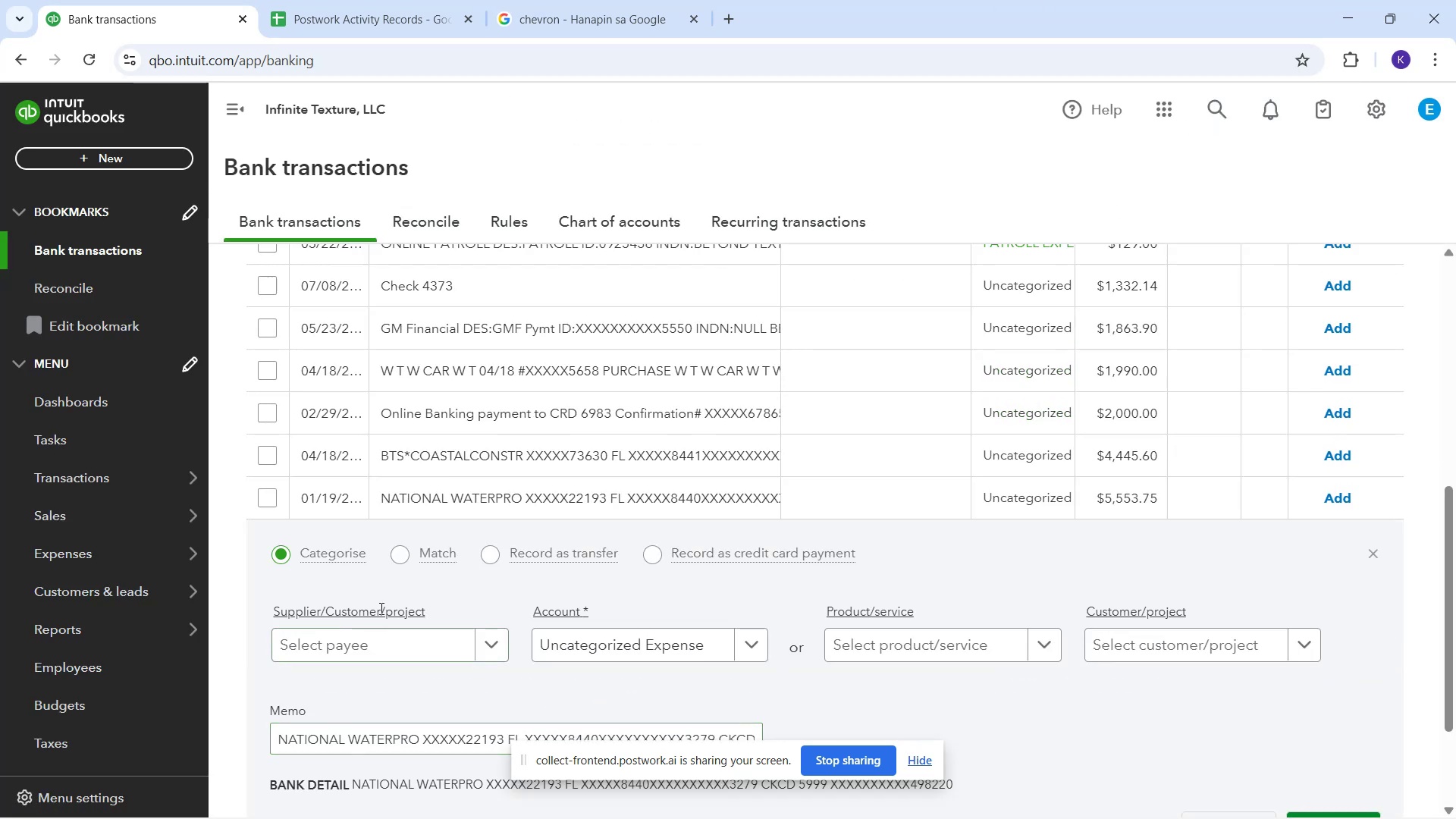 
left_click([410, 649])
 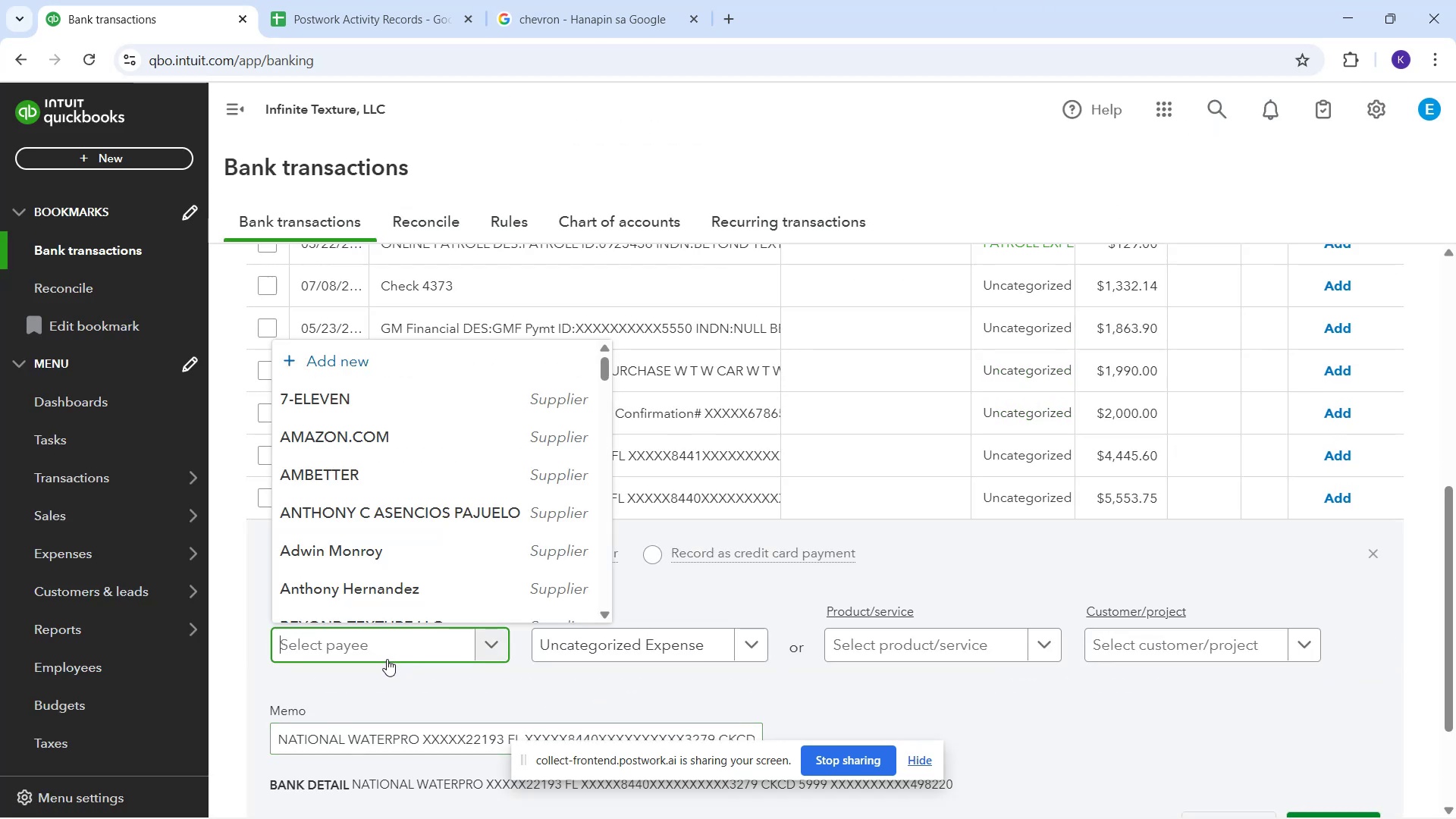 
type(na)
 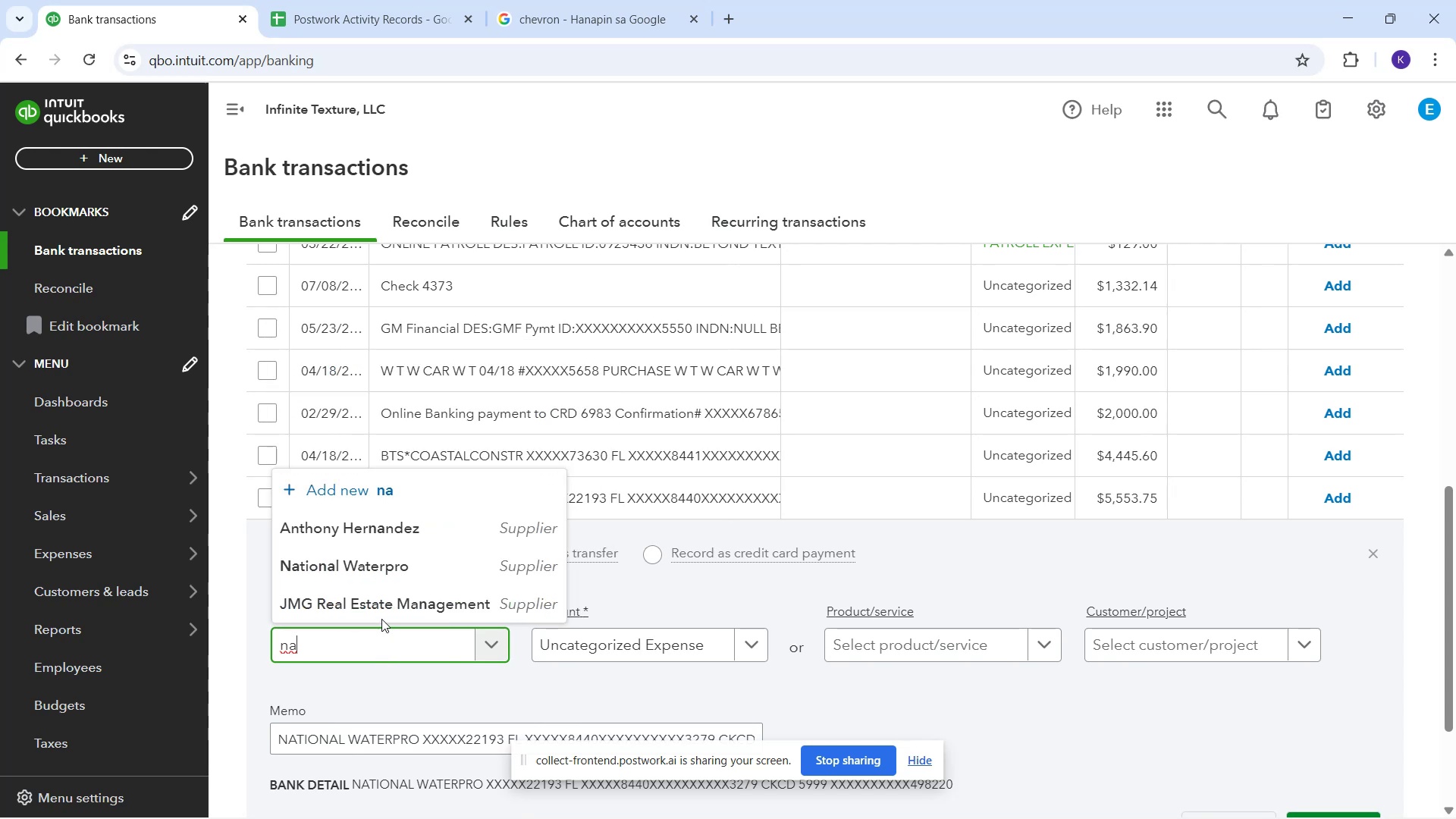 
left_click_drag(start_coordinate=[411, 567], to_coordinate=[404, 567])
 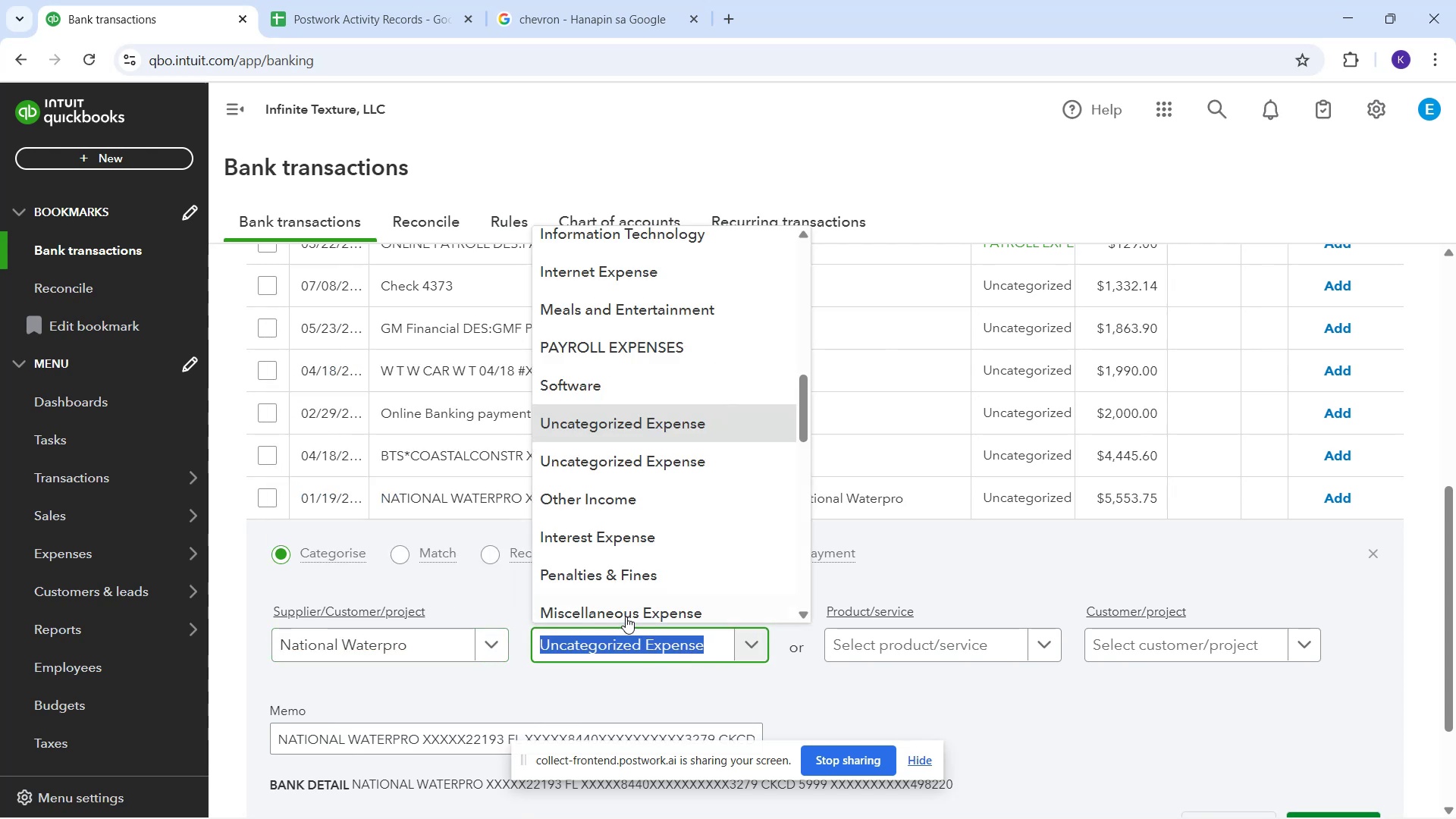 
type(uti)
 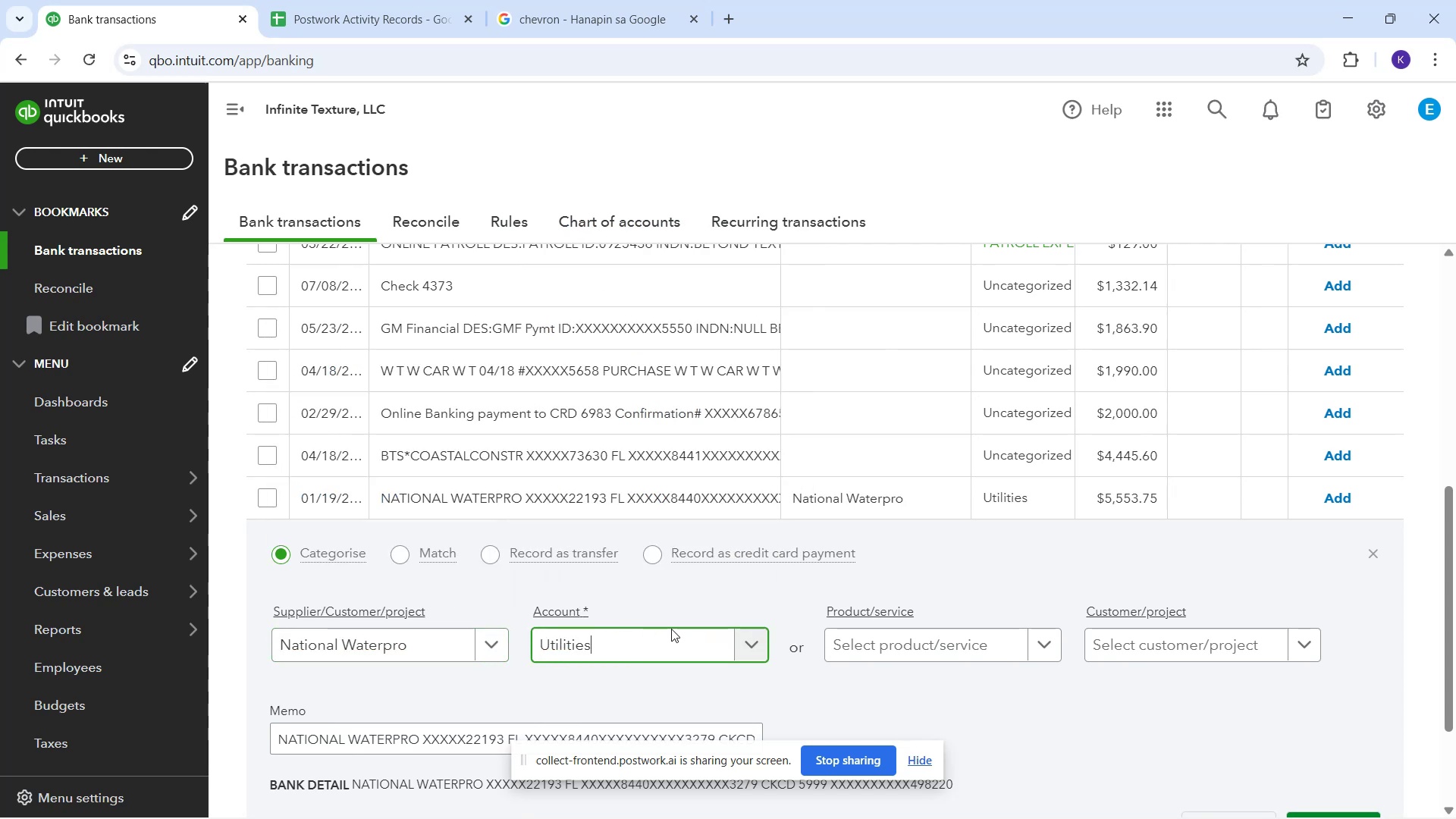 
scroll: coordinate [1360, 739], scroll_direction: down, amount: 1.0
 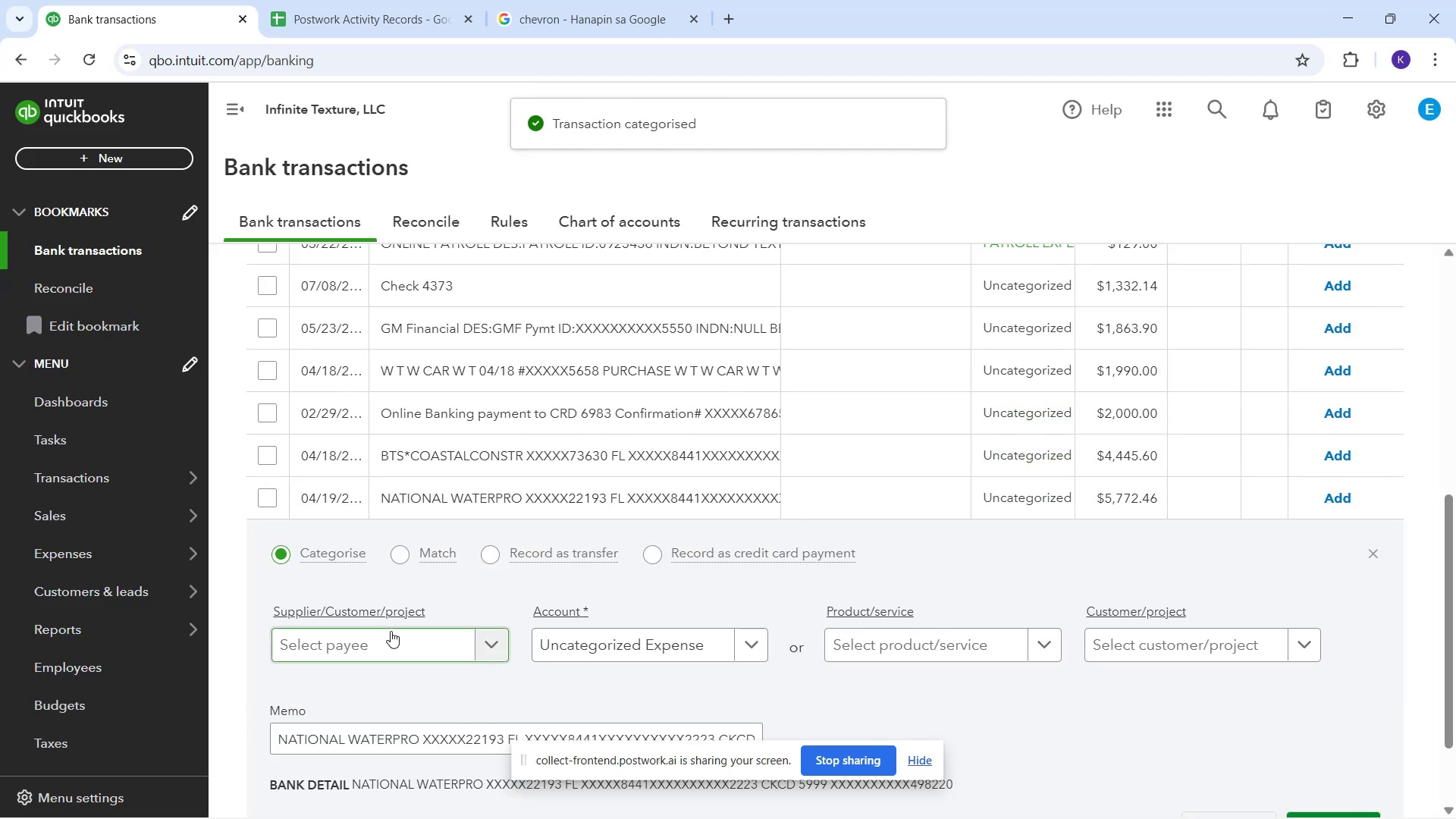 
wait(6.43)
 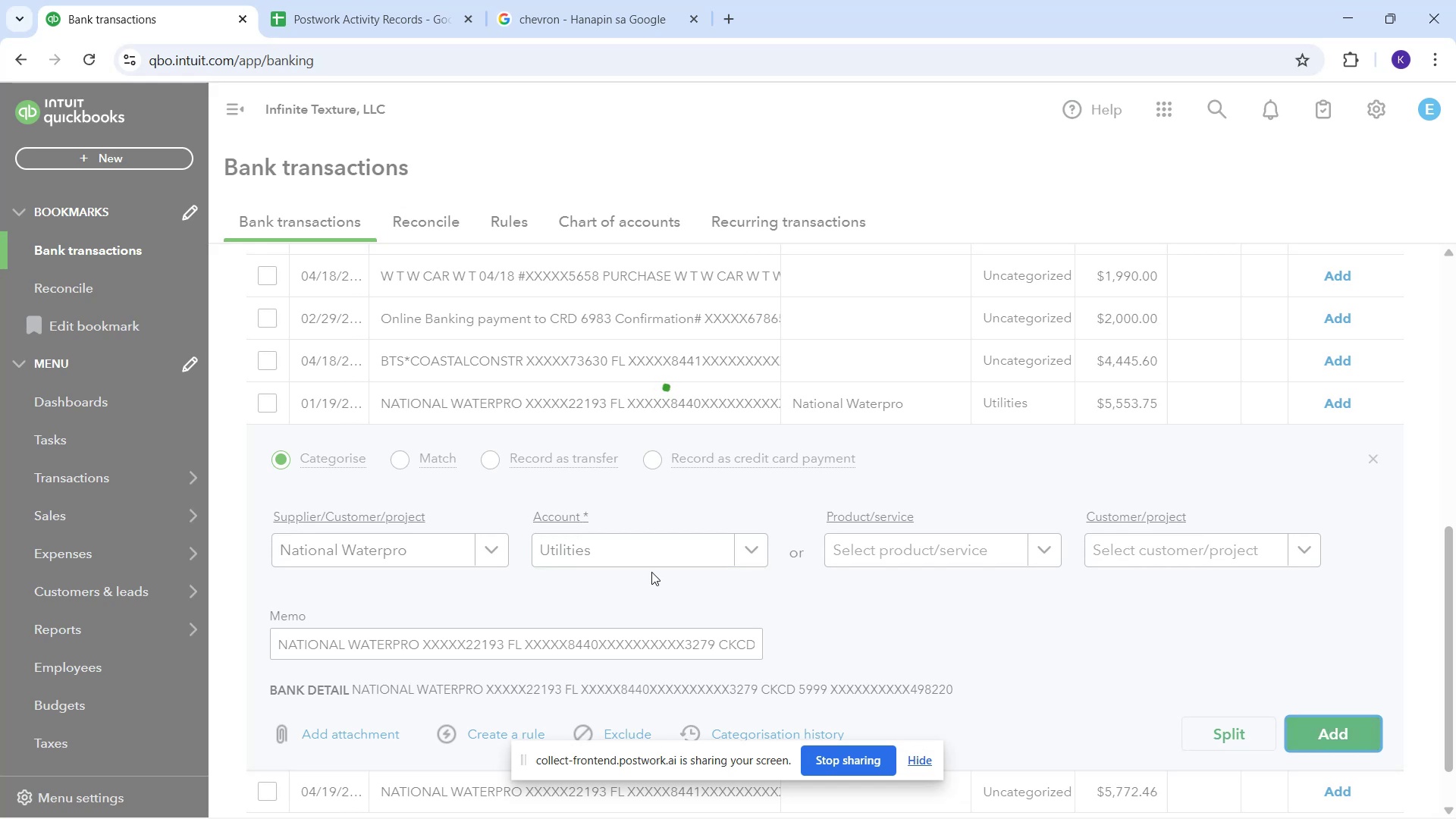 
type(na)
 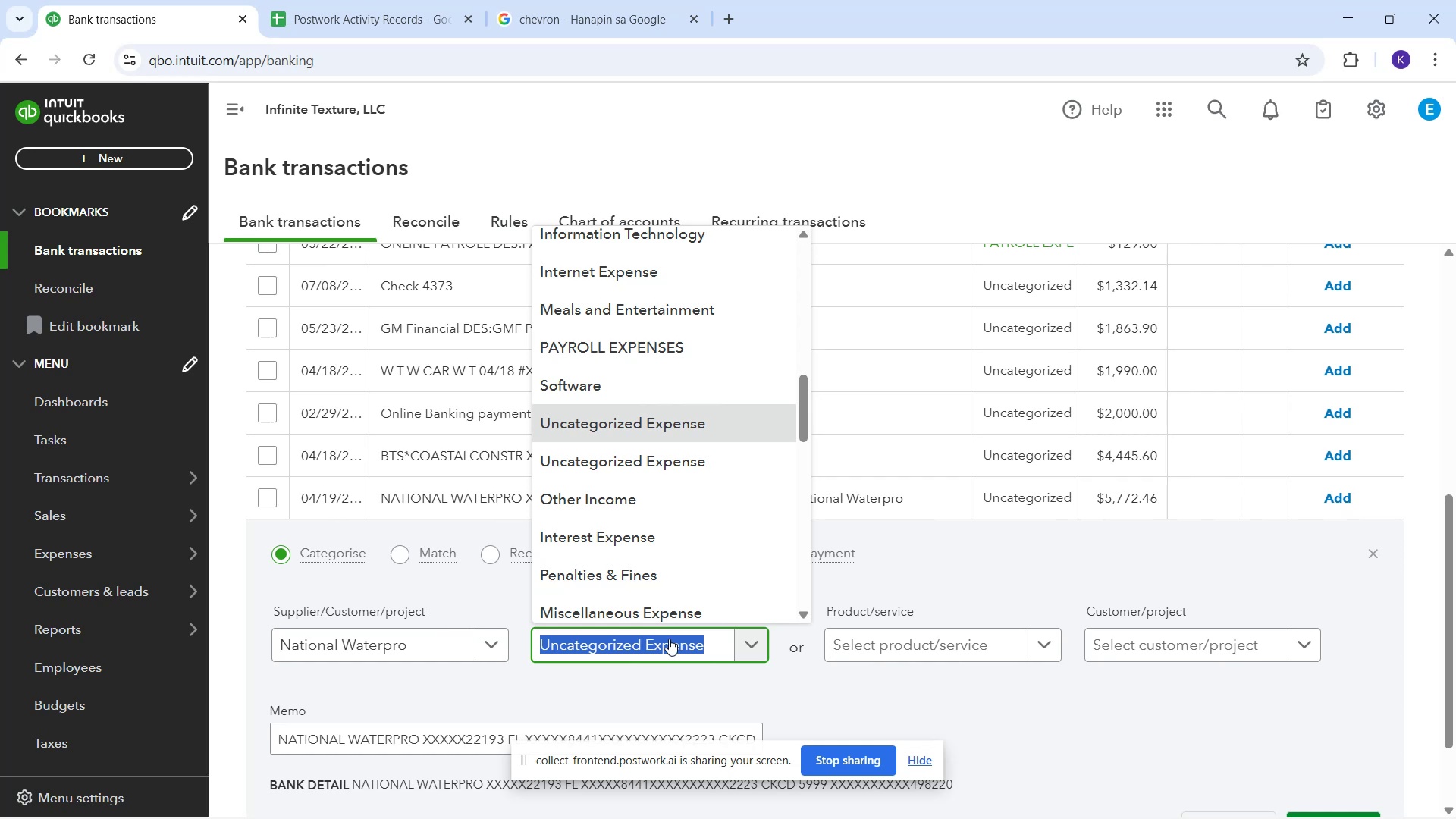 
wait(6.05)
 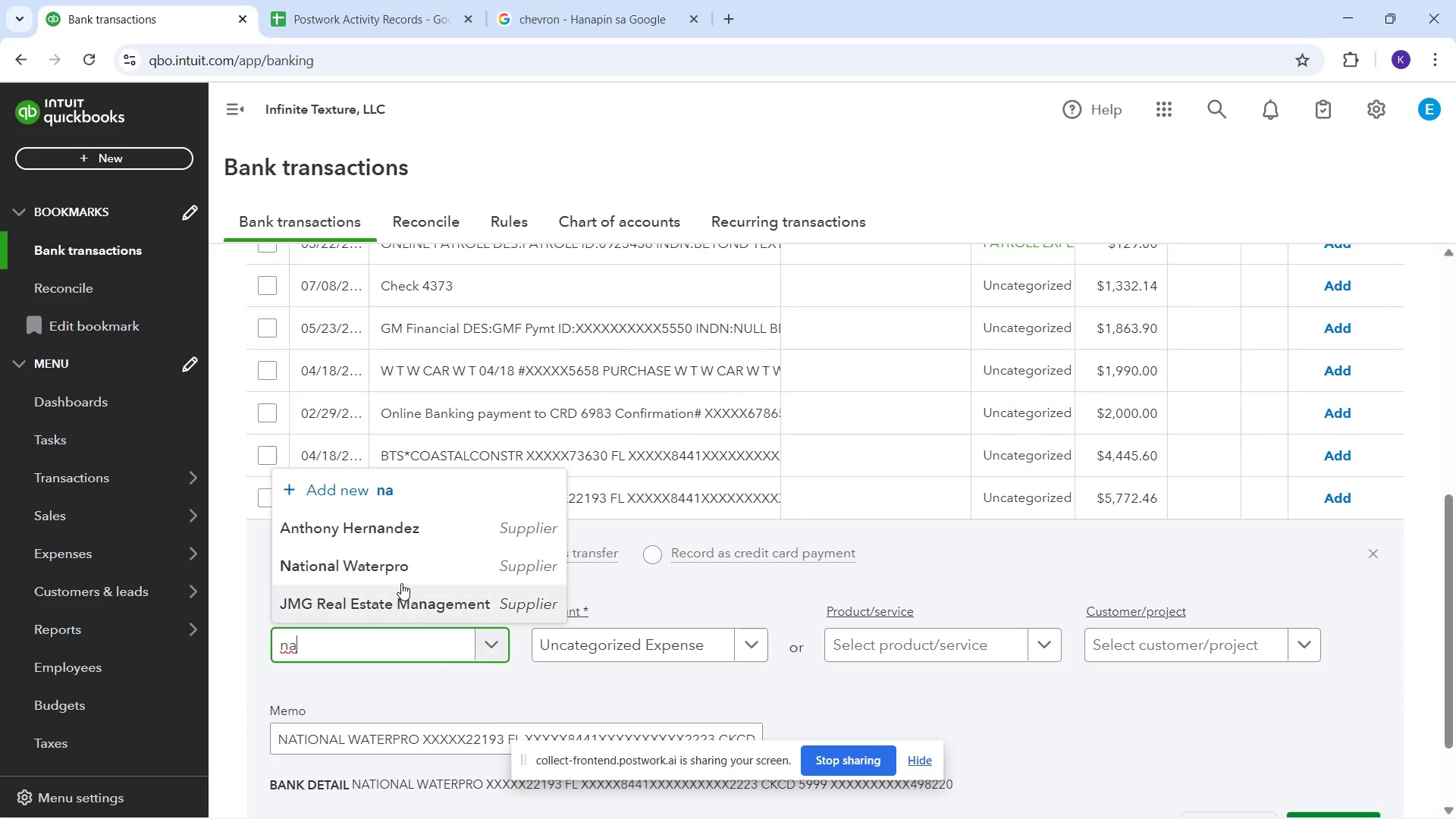 
type(uti)
 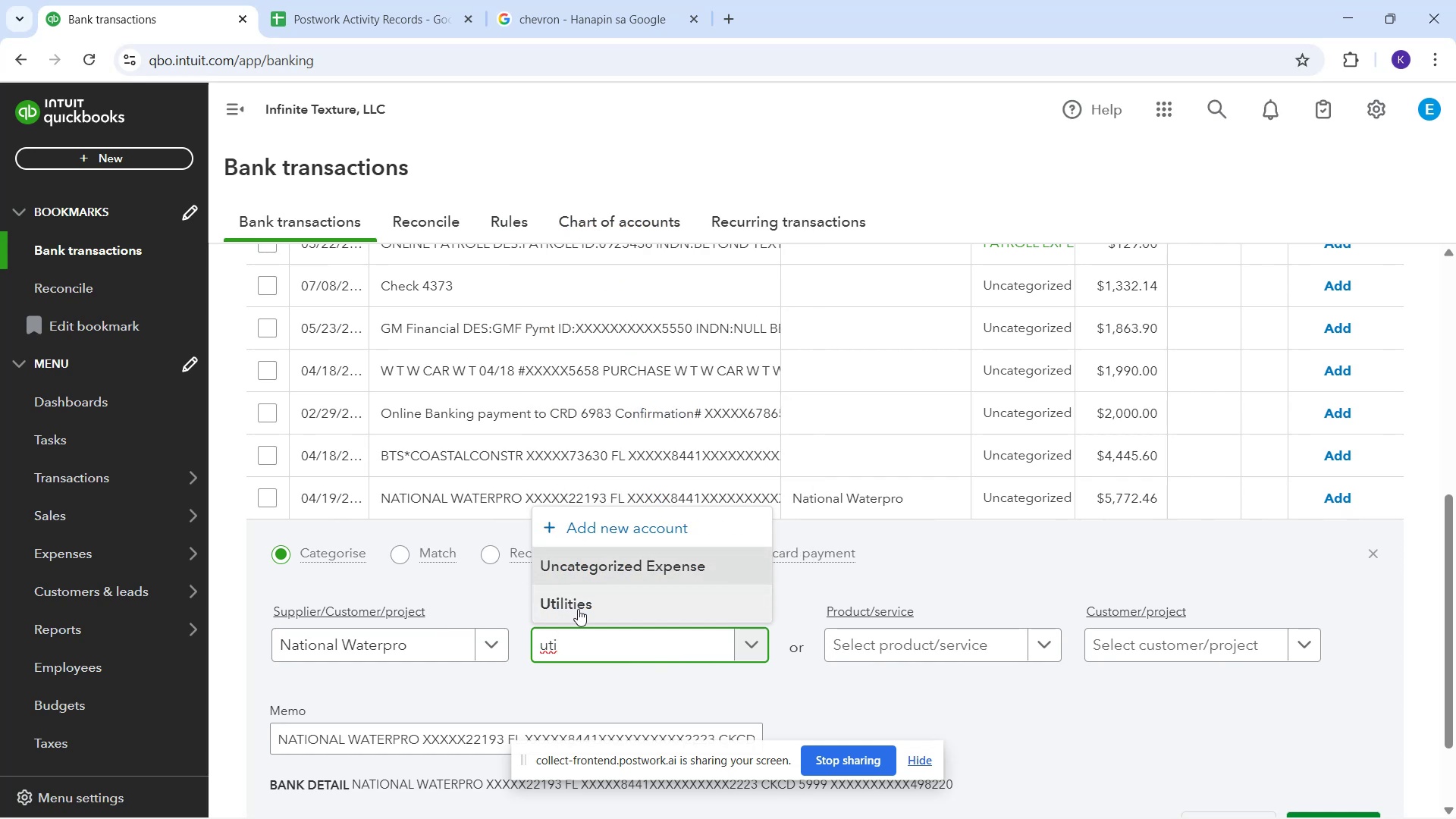 
left_click([567, 605])
 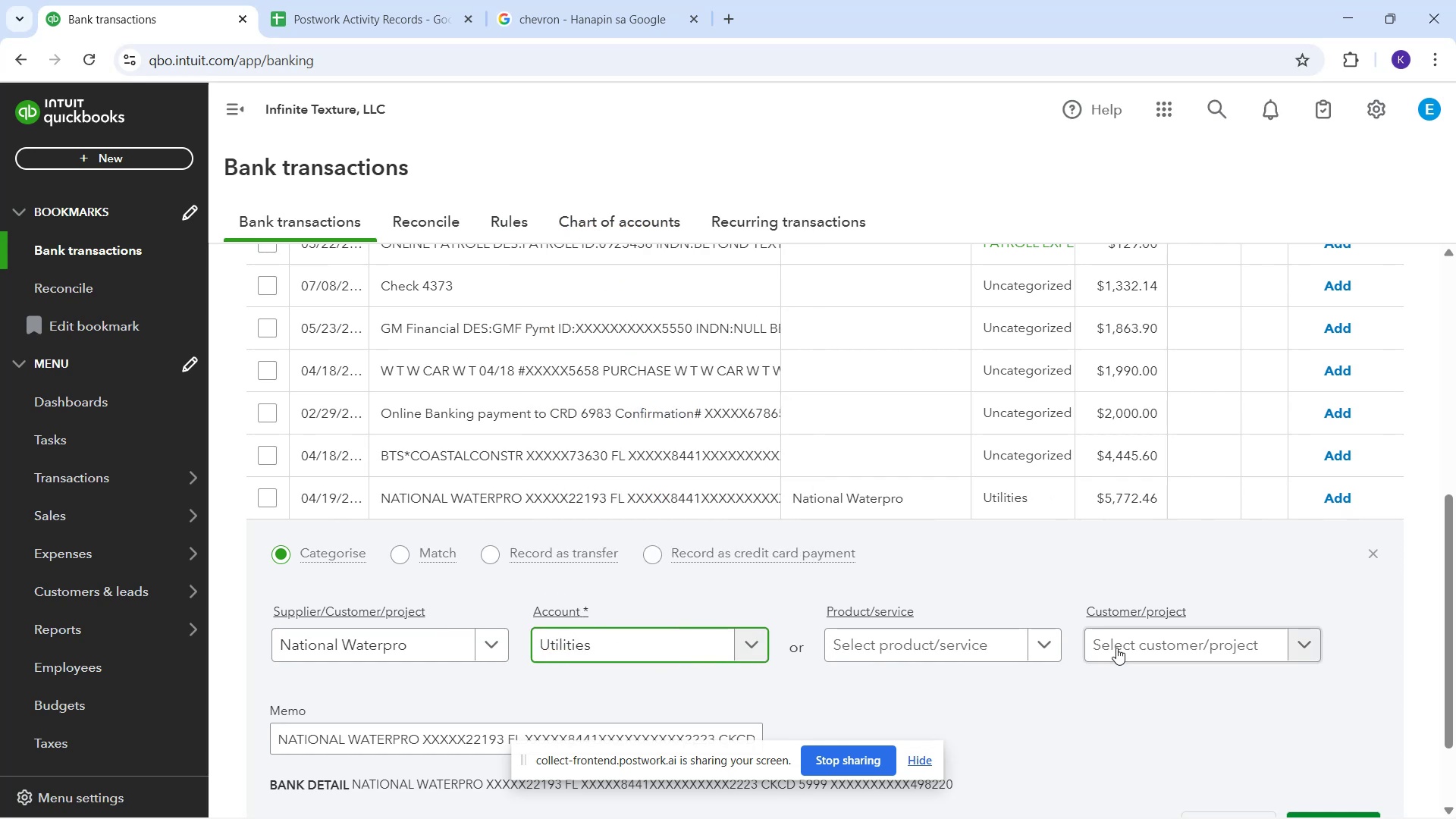 
scroll: coordinate [1138, 690], scroll_direction: down, amount: 1.0
 